 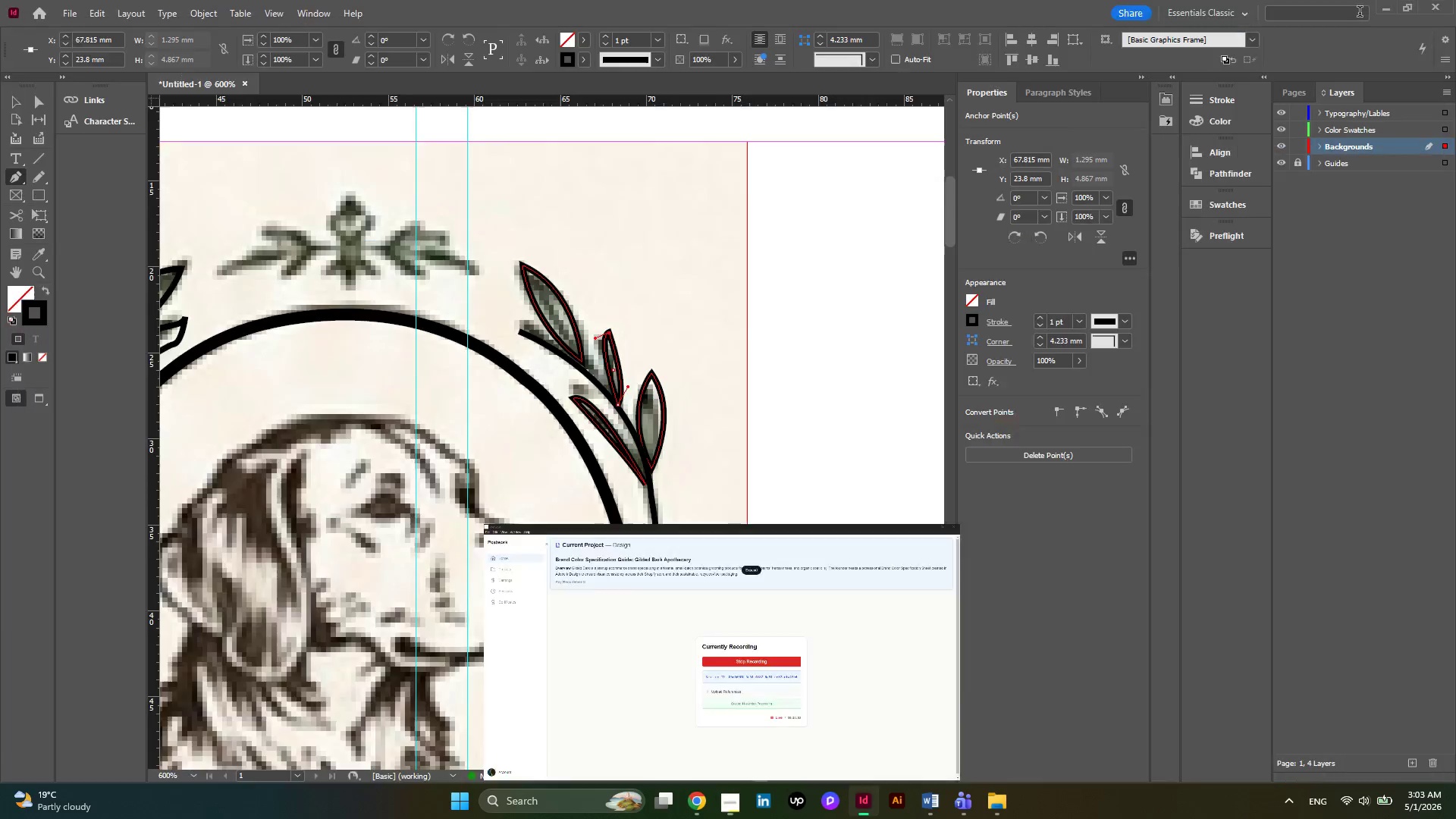 
scroll: coordinate [809, 282], scroll_direction: down, amount: 1.0
 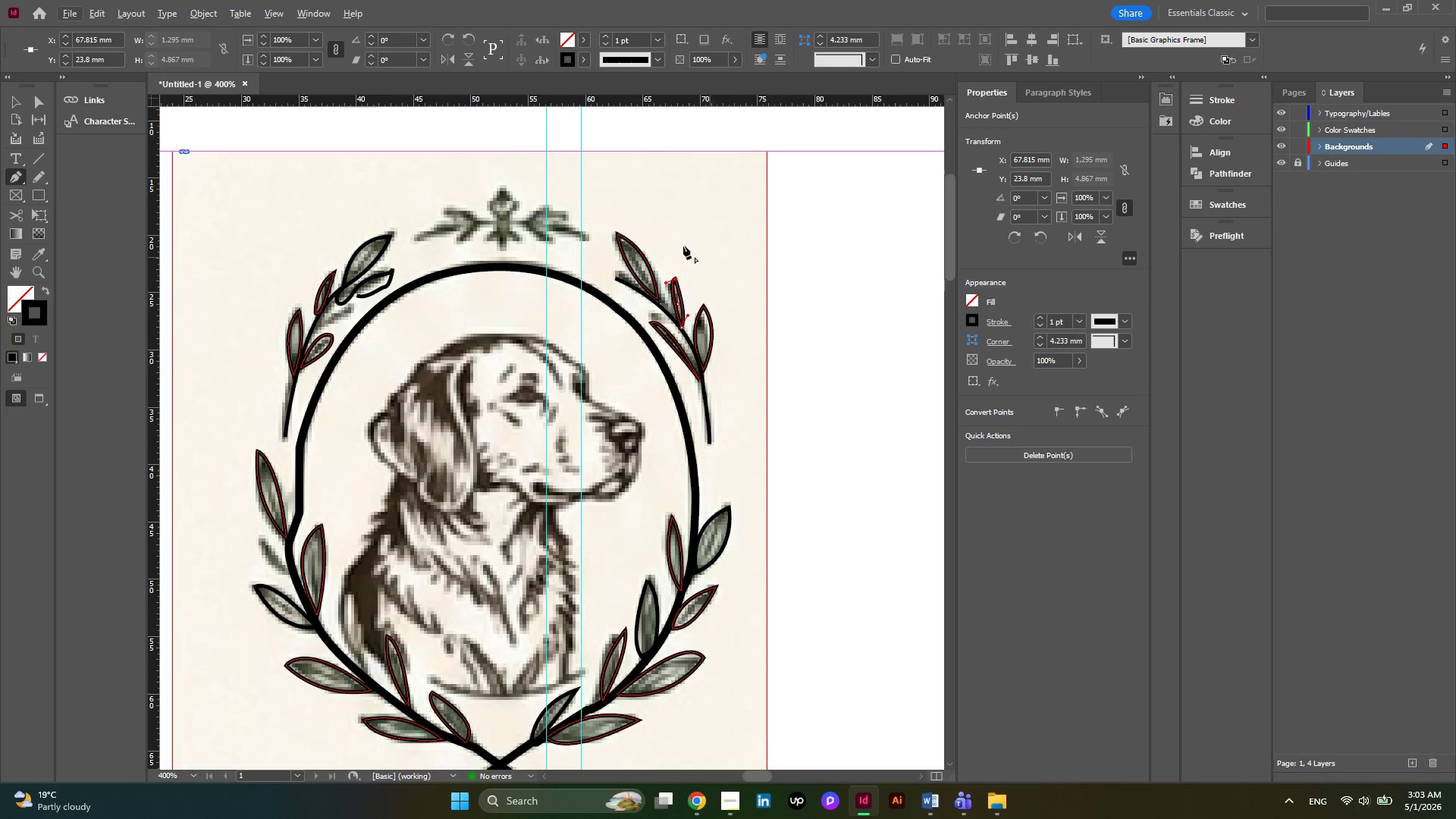 
hold_key(key=AltLeft, duration=0.41)
scroll: coordinate [492, 222], scroll_direction: none, amount: 0.0
 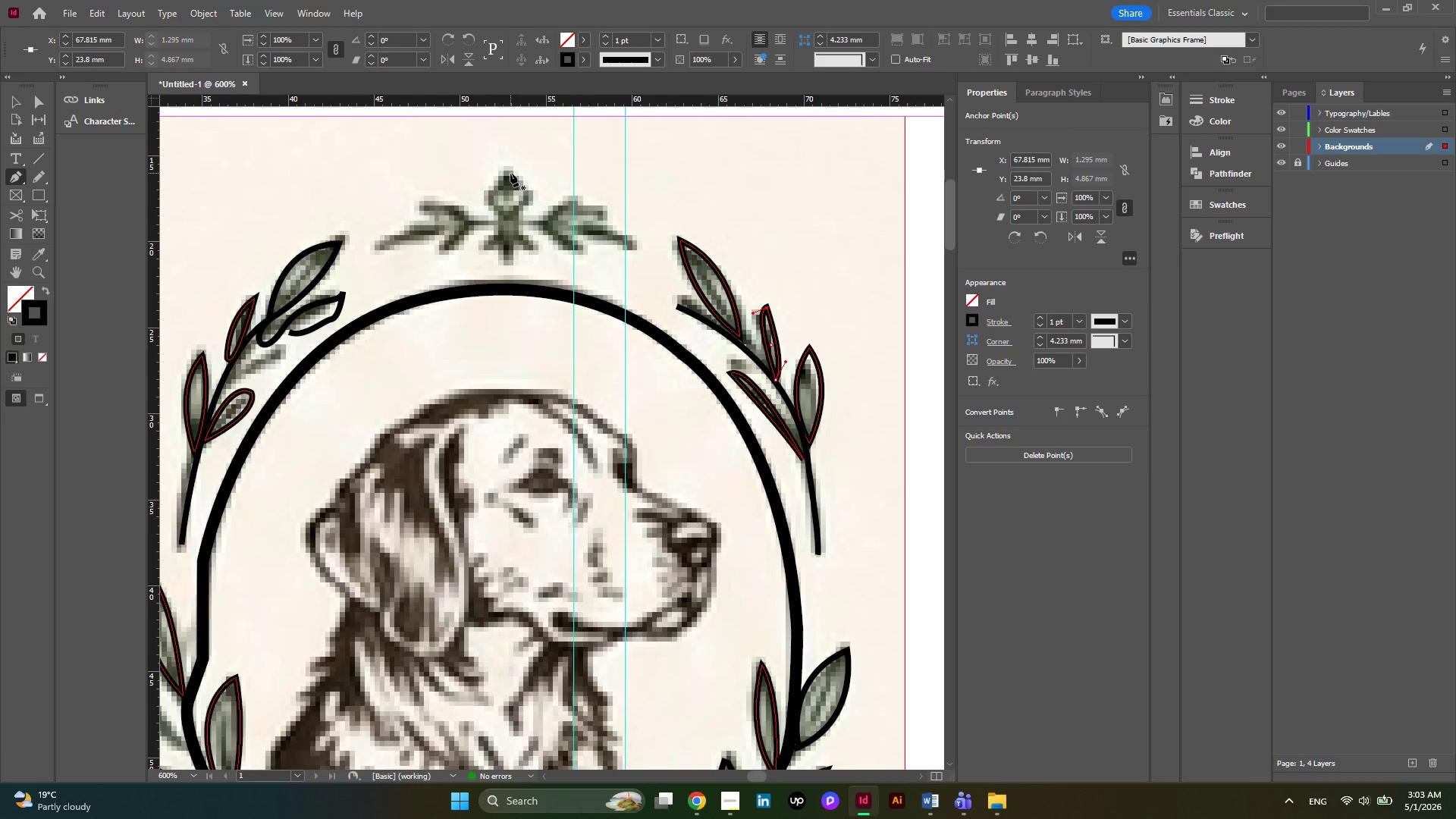 
left_click([510, 173])
 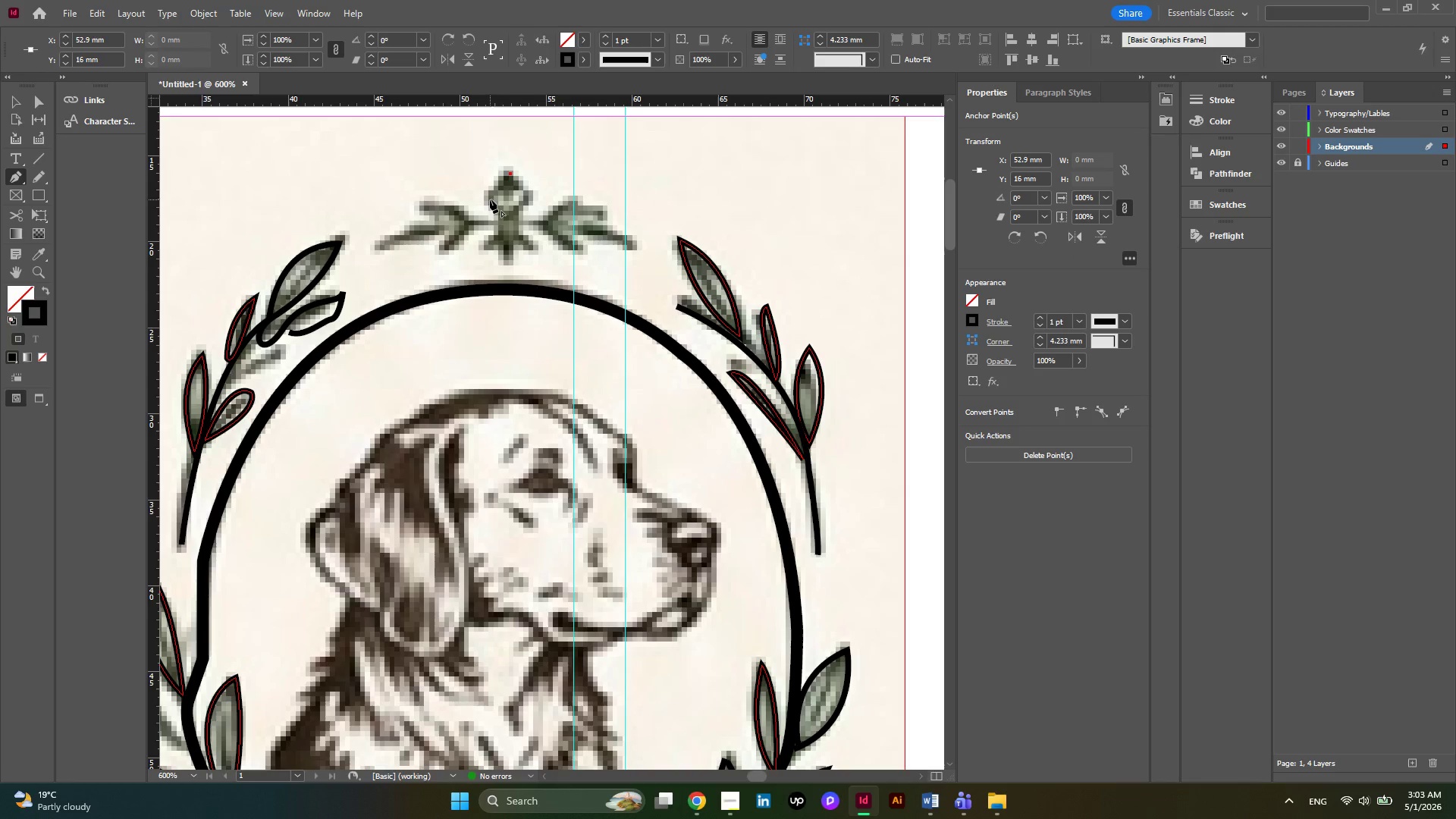 
left_click([490, 199])
 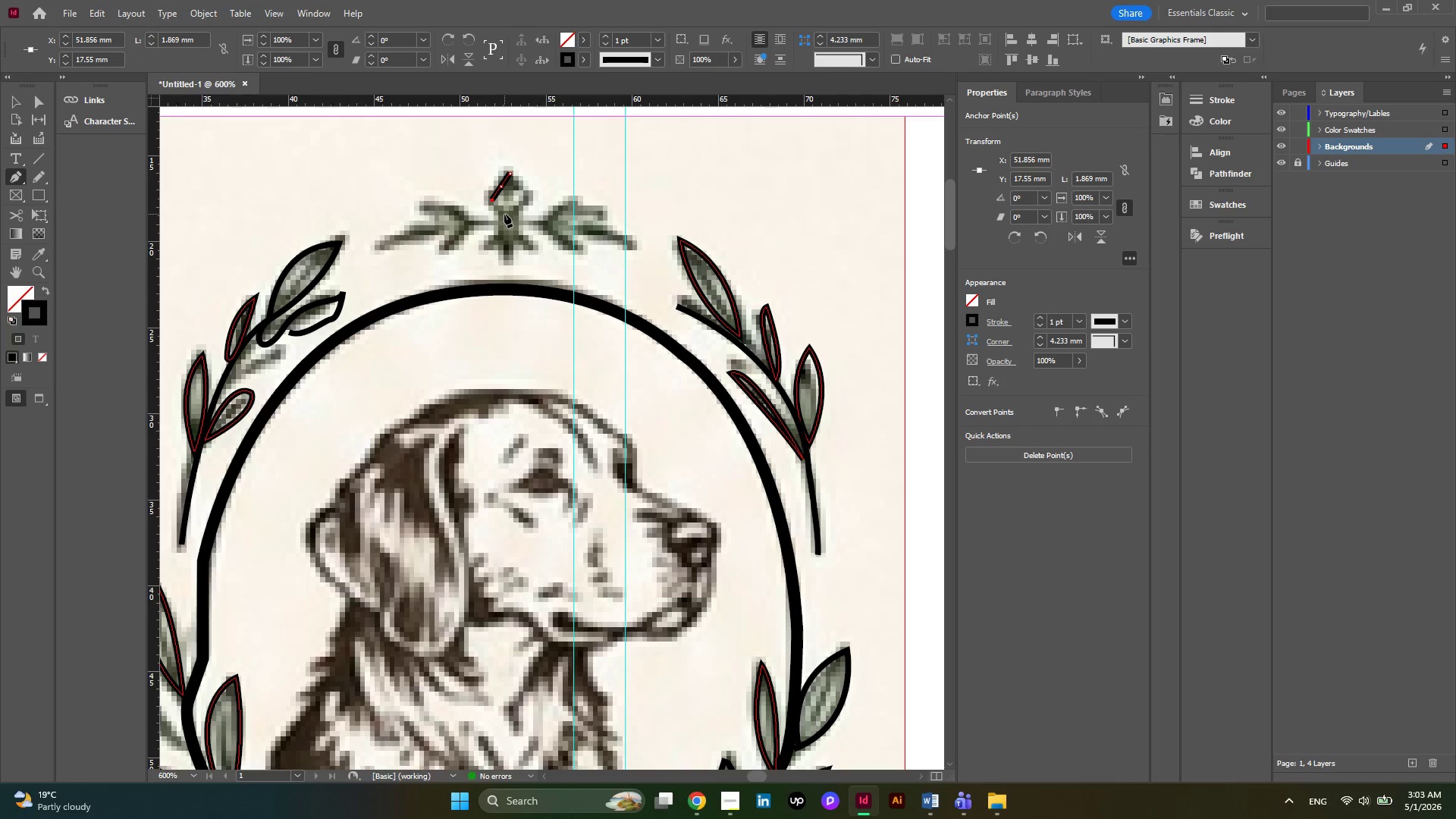 
left_click([504, 214])
 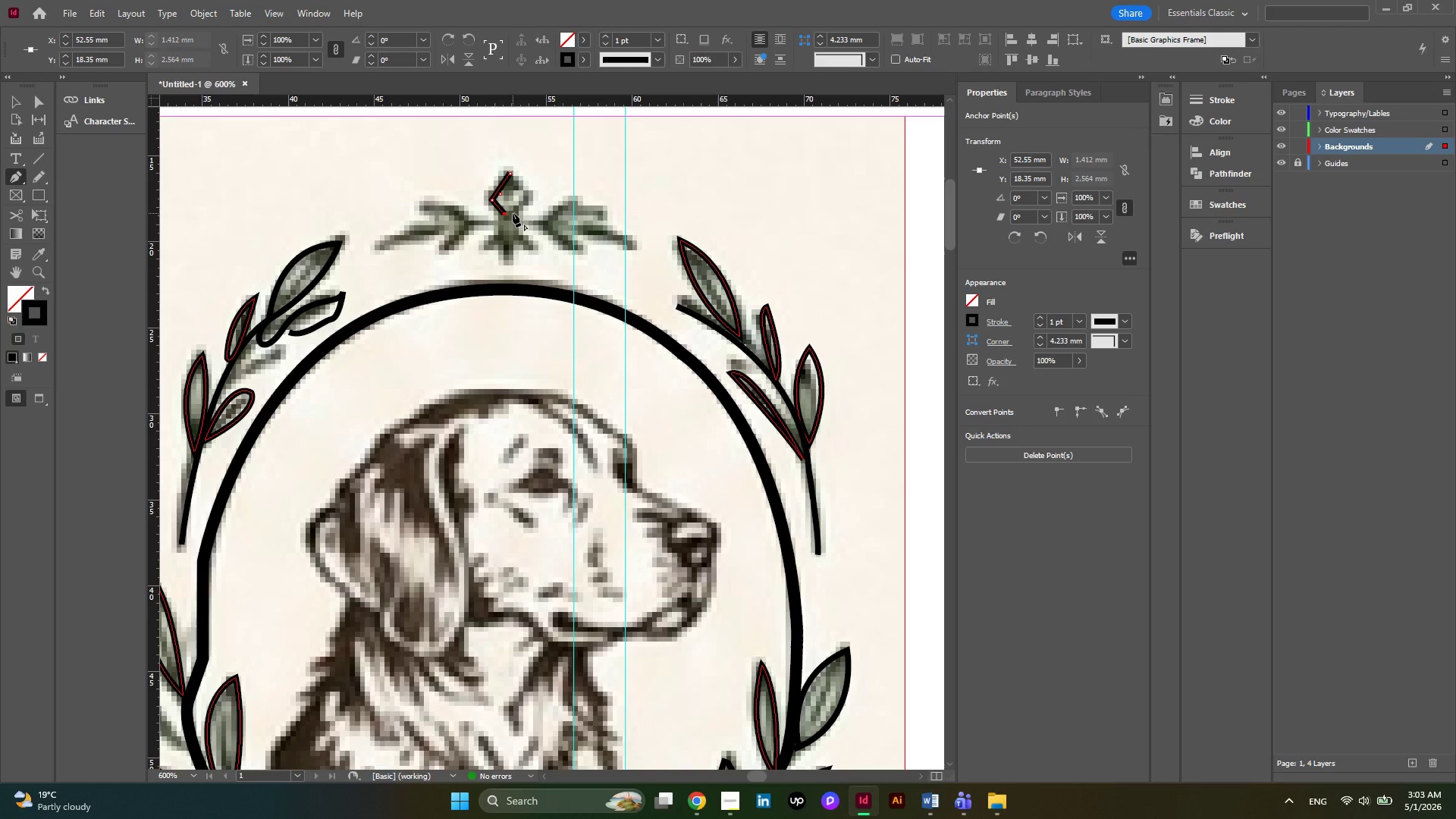 
left_click([513, 213])
 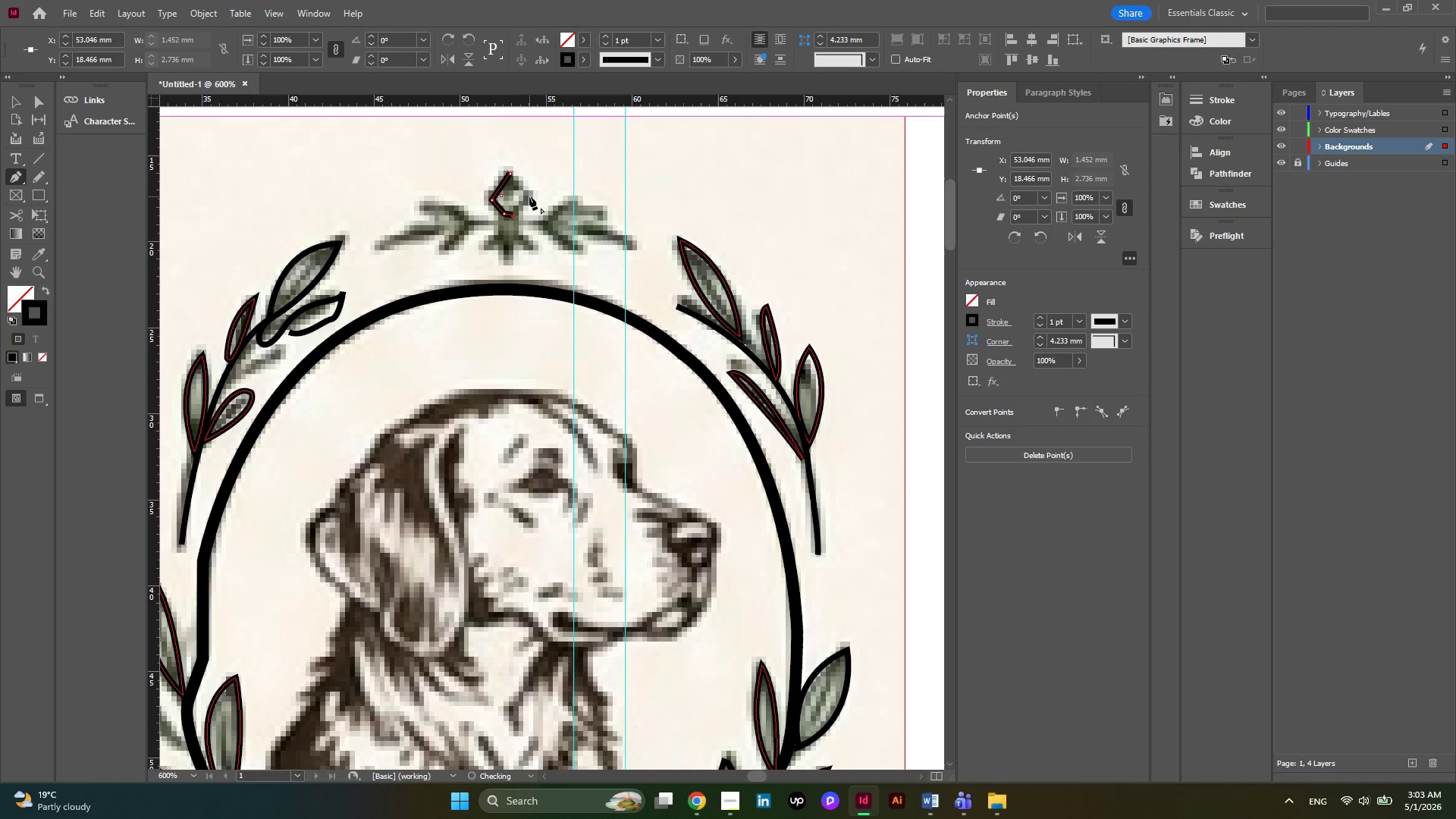 
left_click([529, 196])
 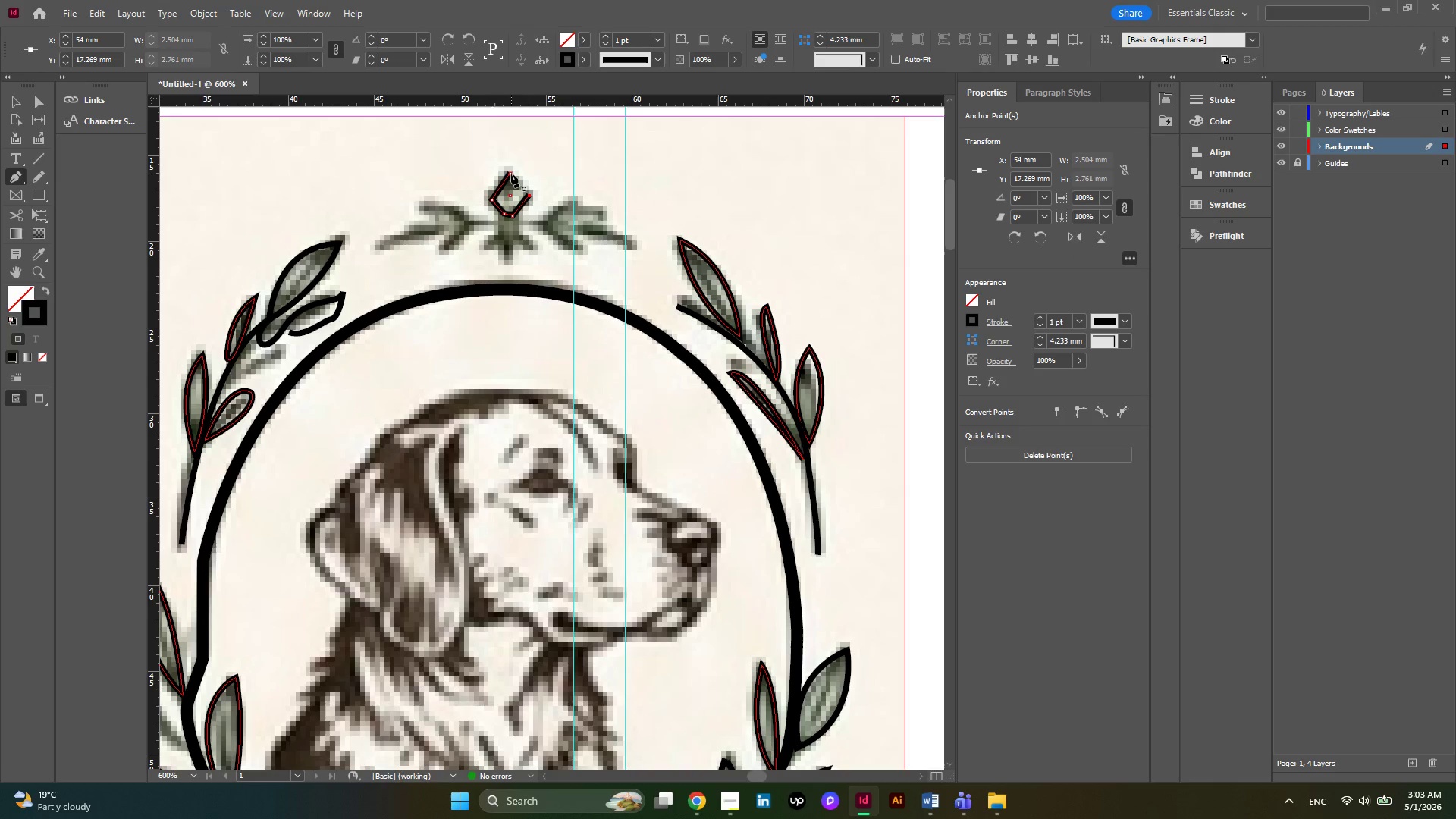 
left_click([511, 174])
 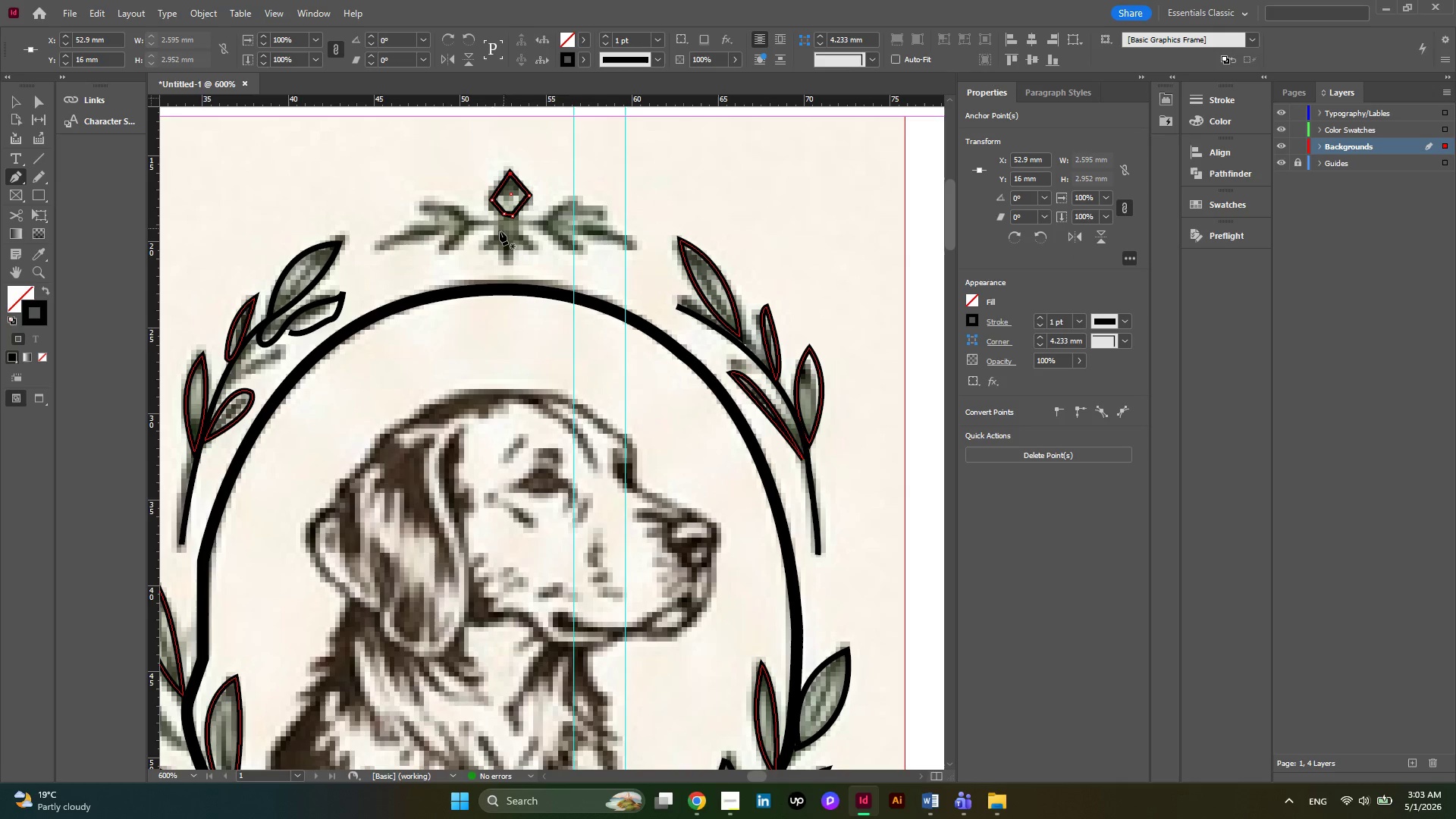 
key(Alt+AltLeft)
 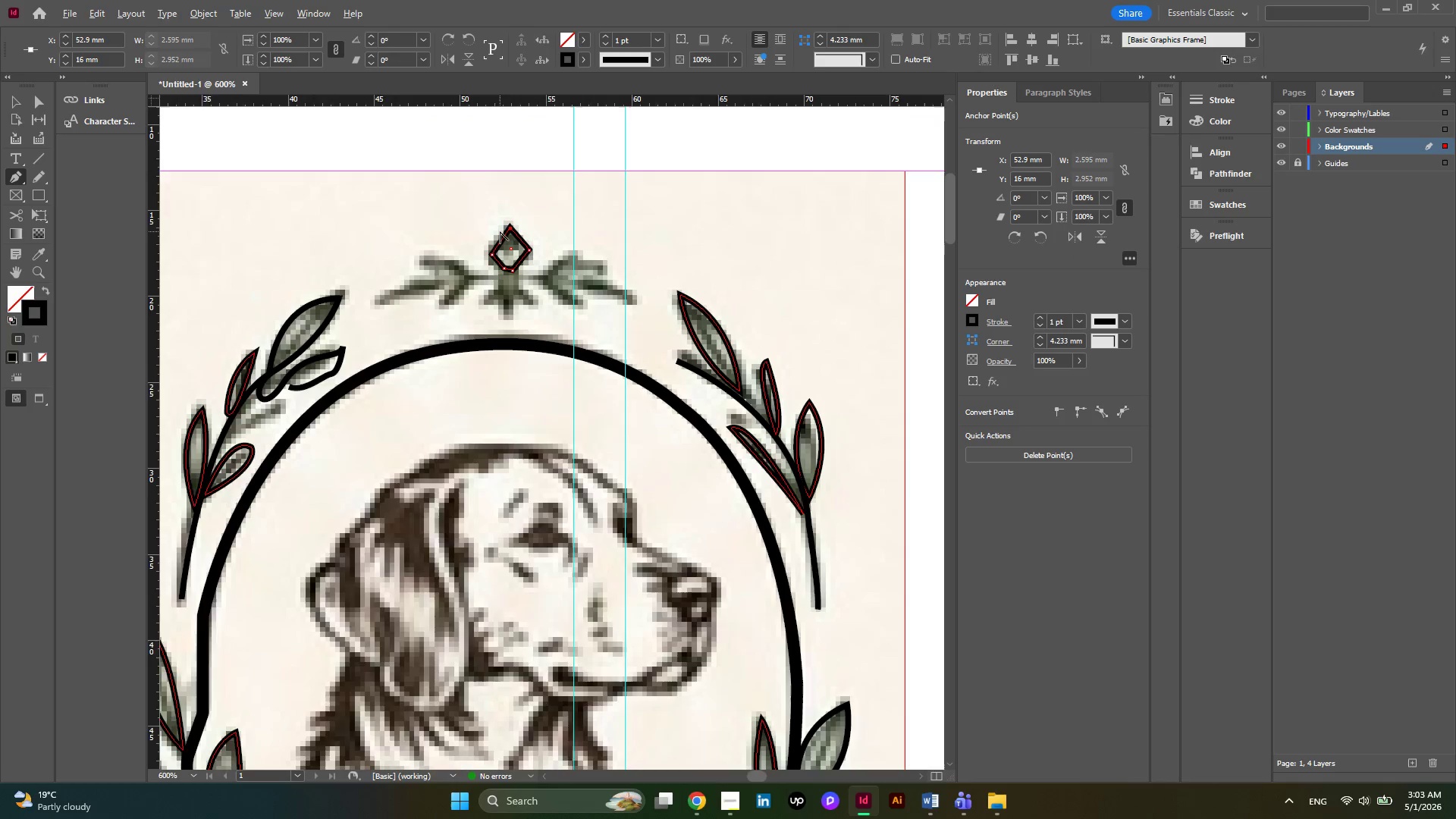 
scroll: coordinate [500, 231], scroll_direction: up, amount: 2.0
 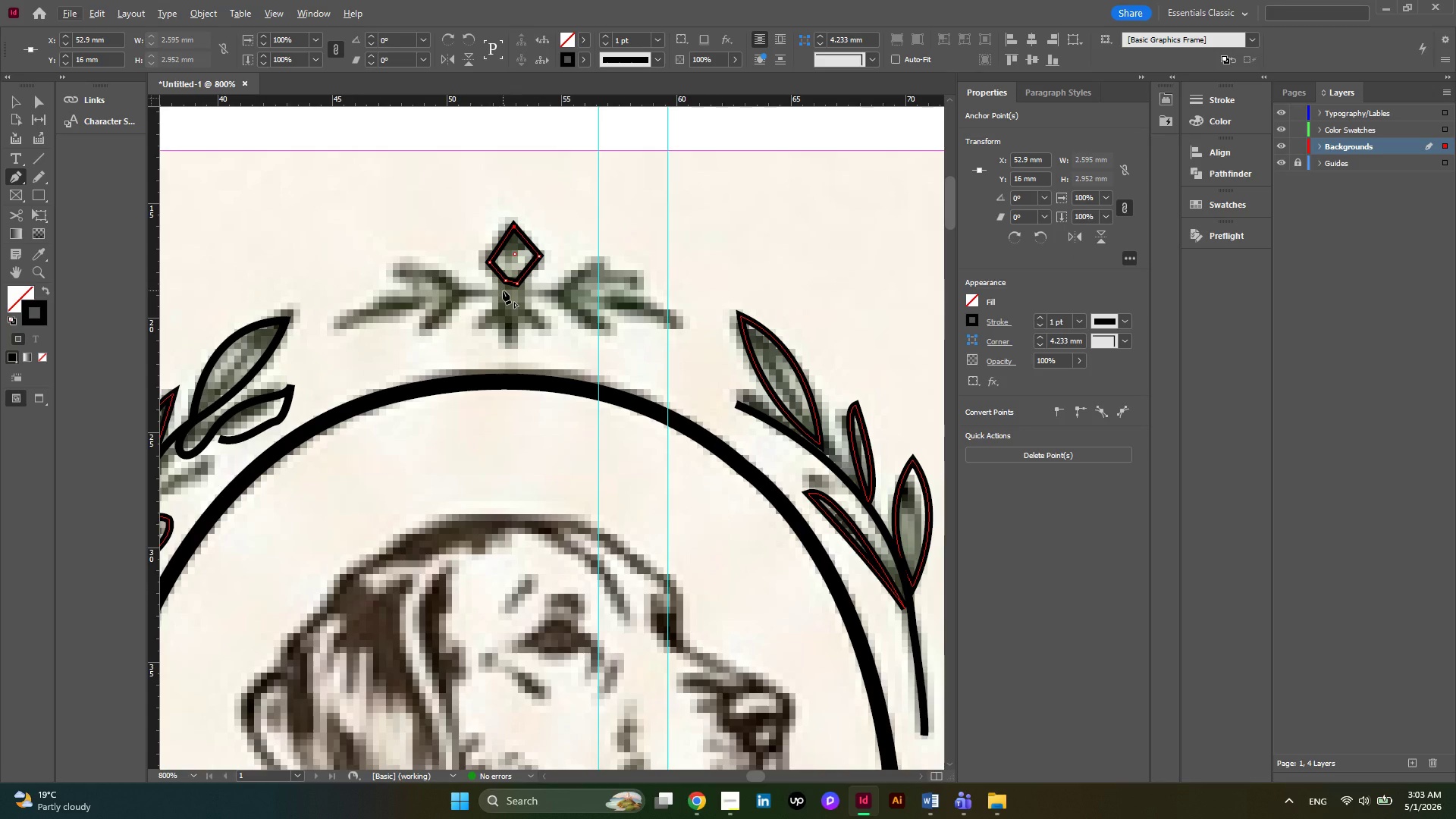 
left_click([503, 290])
 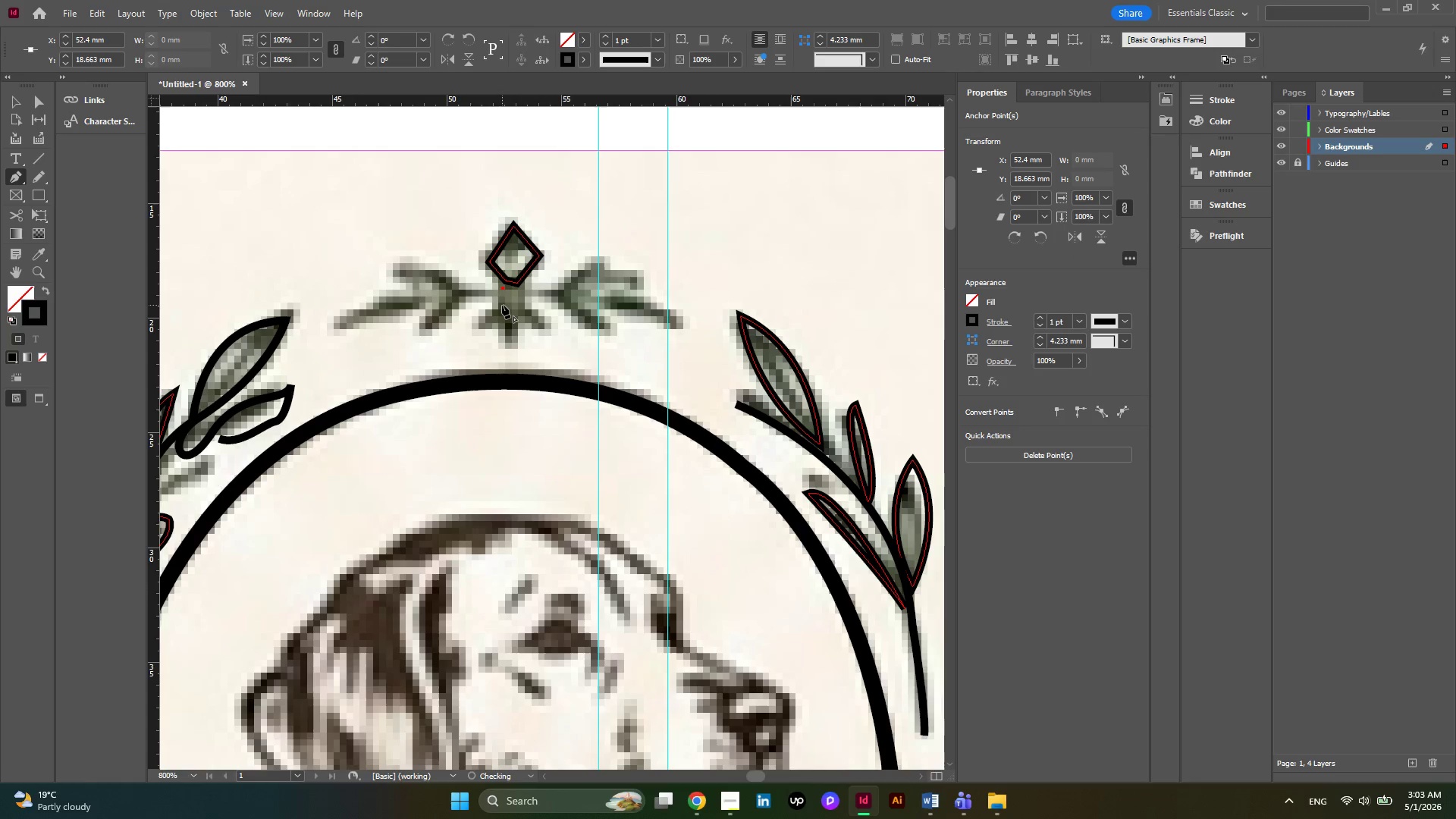 
left_click([502, 305])
 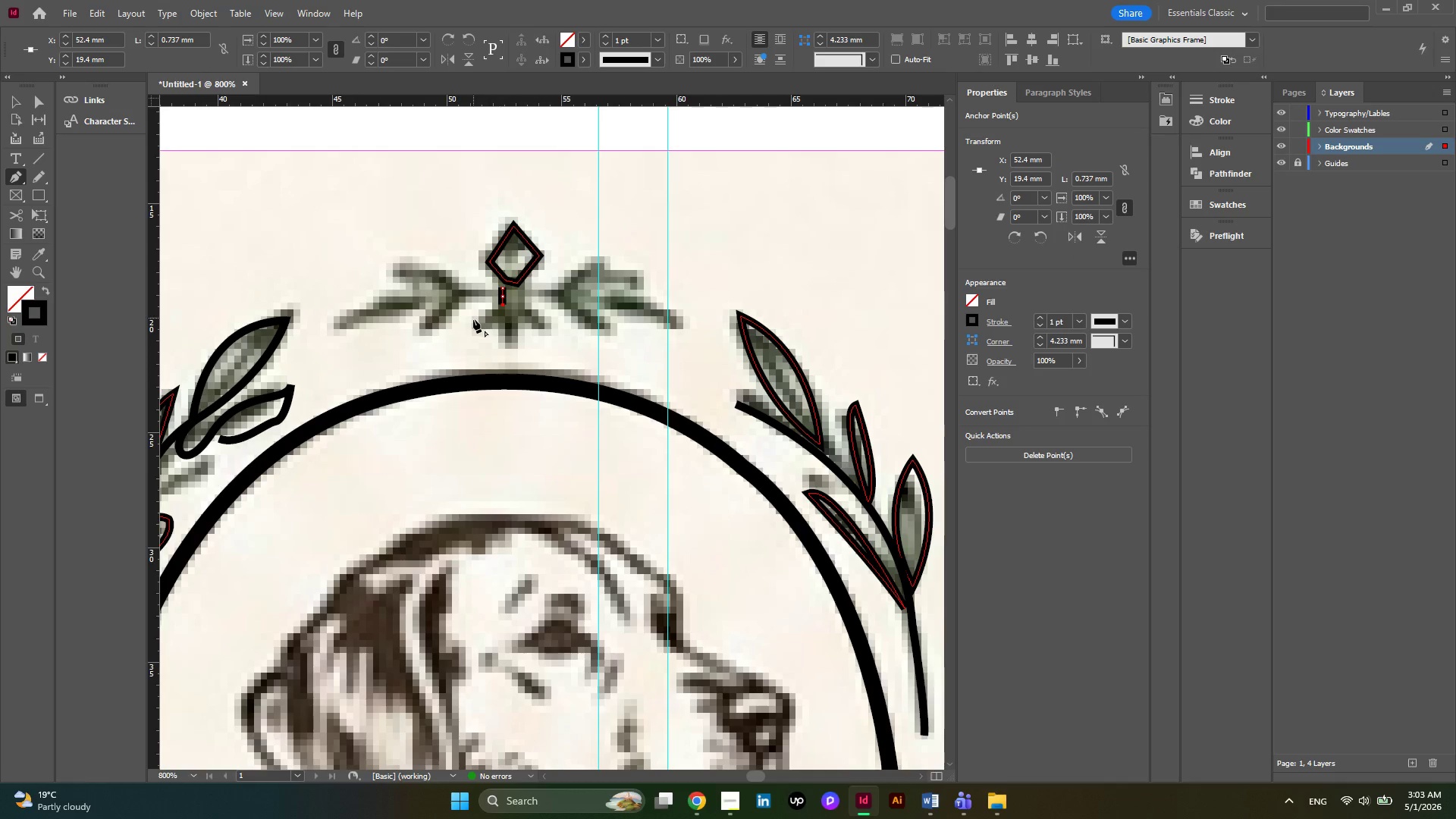 
left_click([473, 323])
 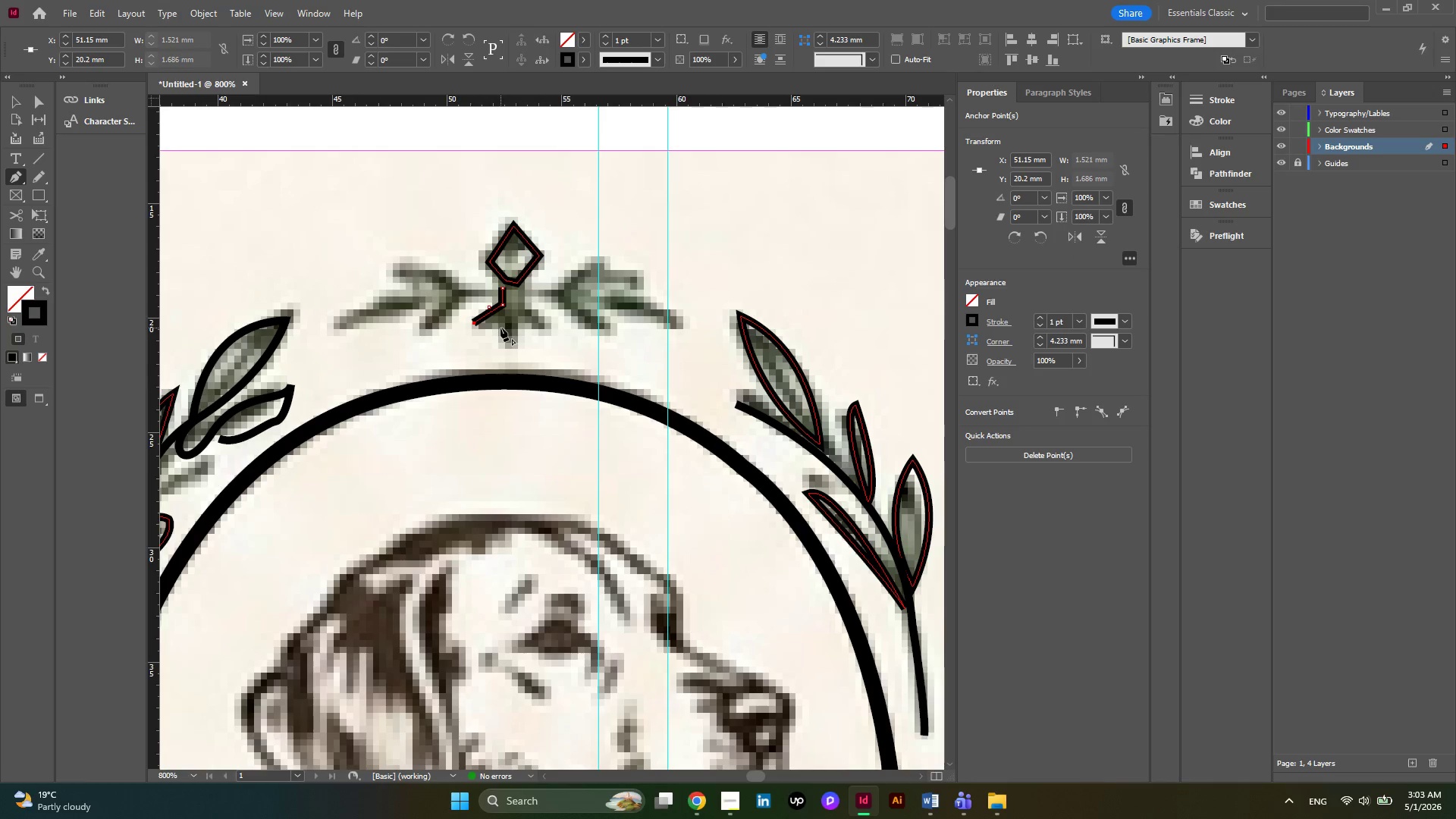 
left_click([500, 328])
 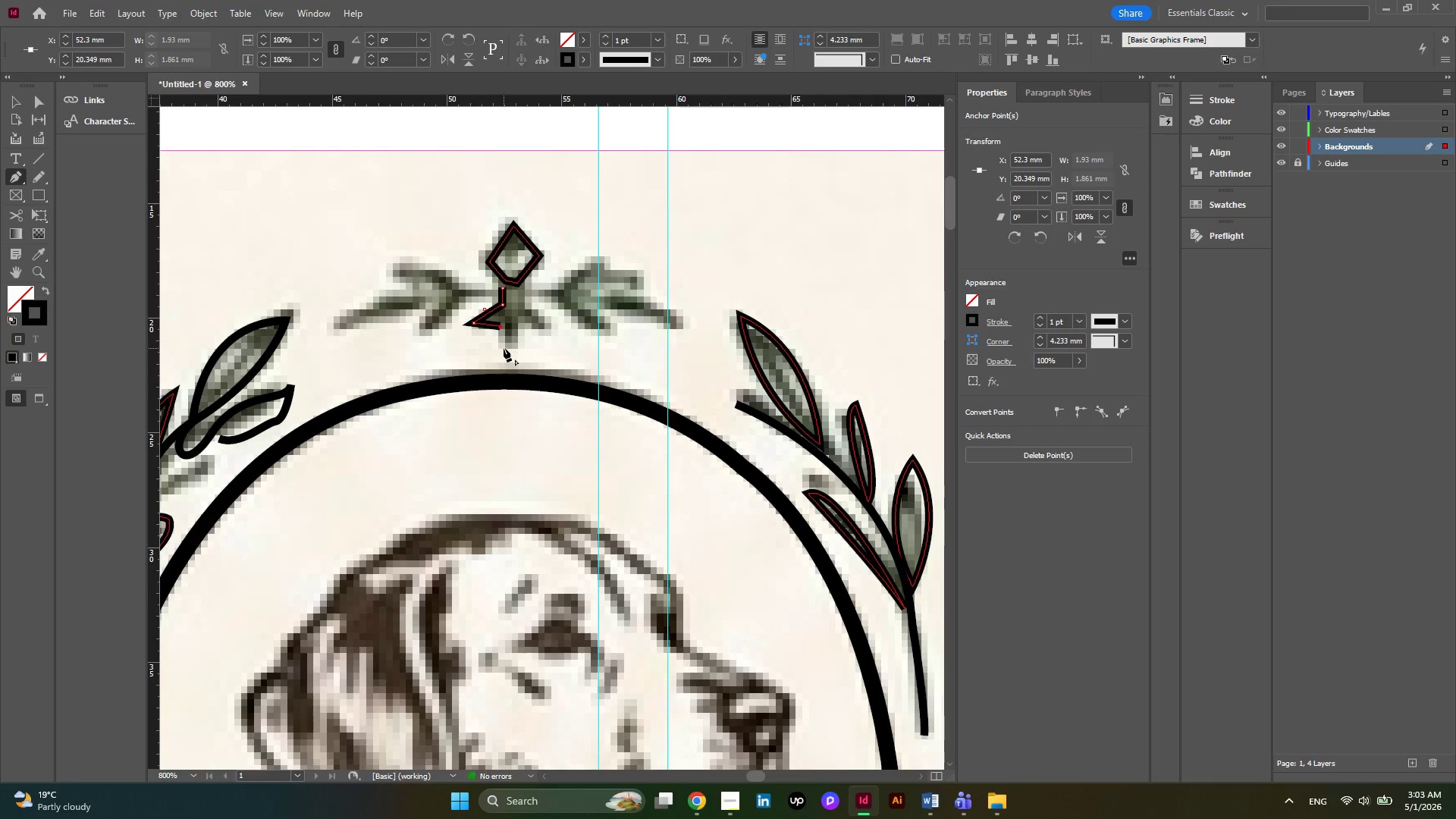 
left_click([504, 348])
 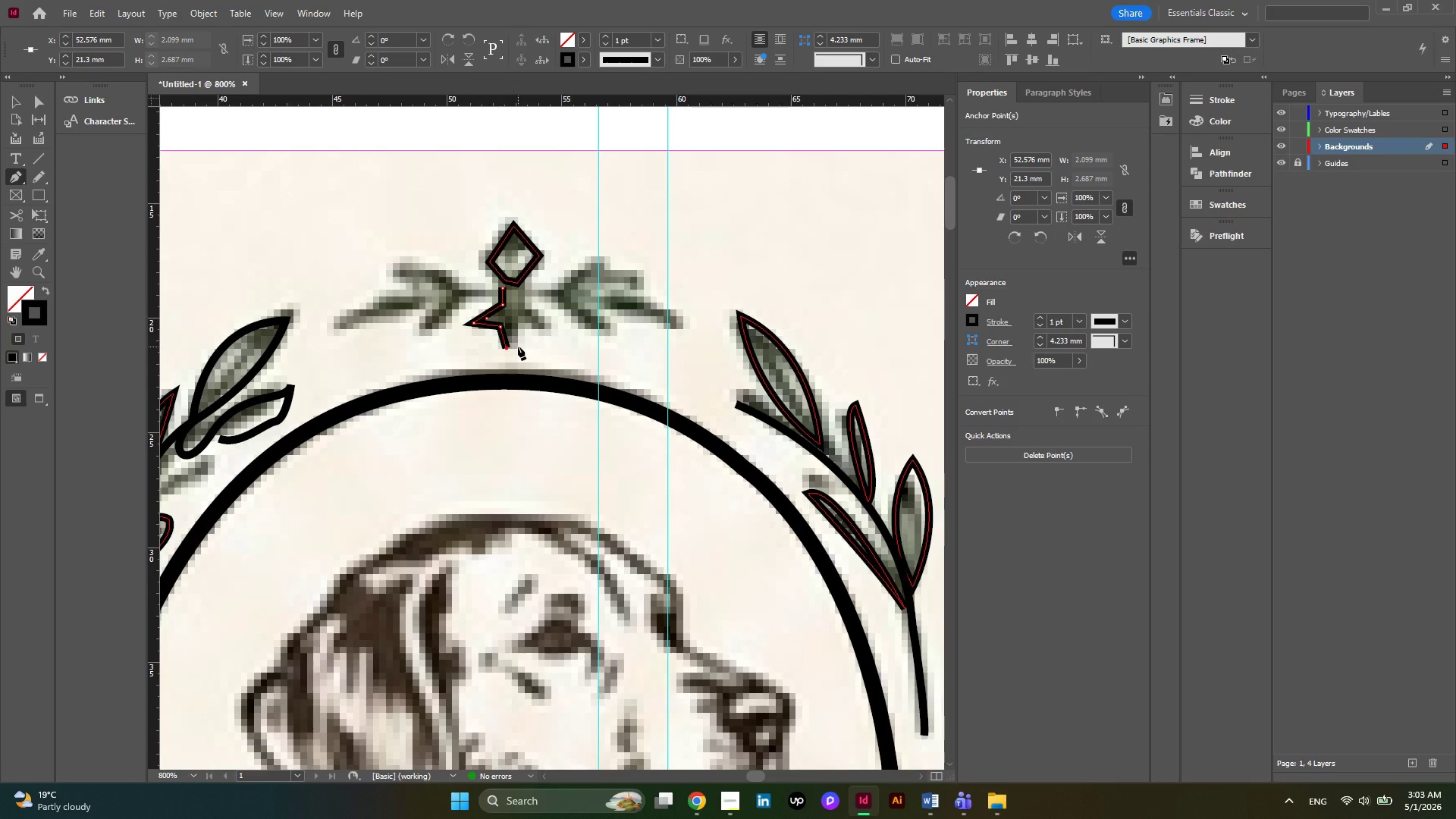 
left_click([518, 347])
 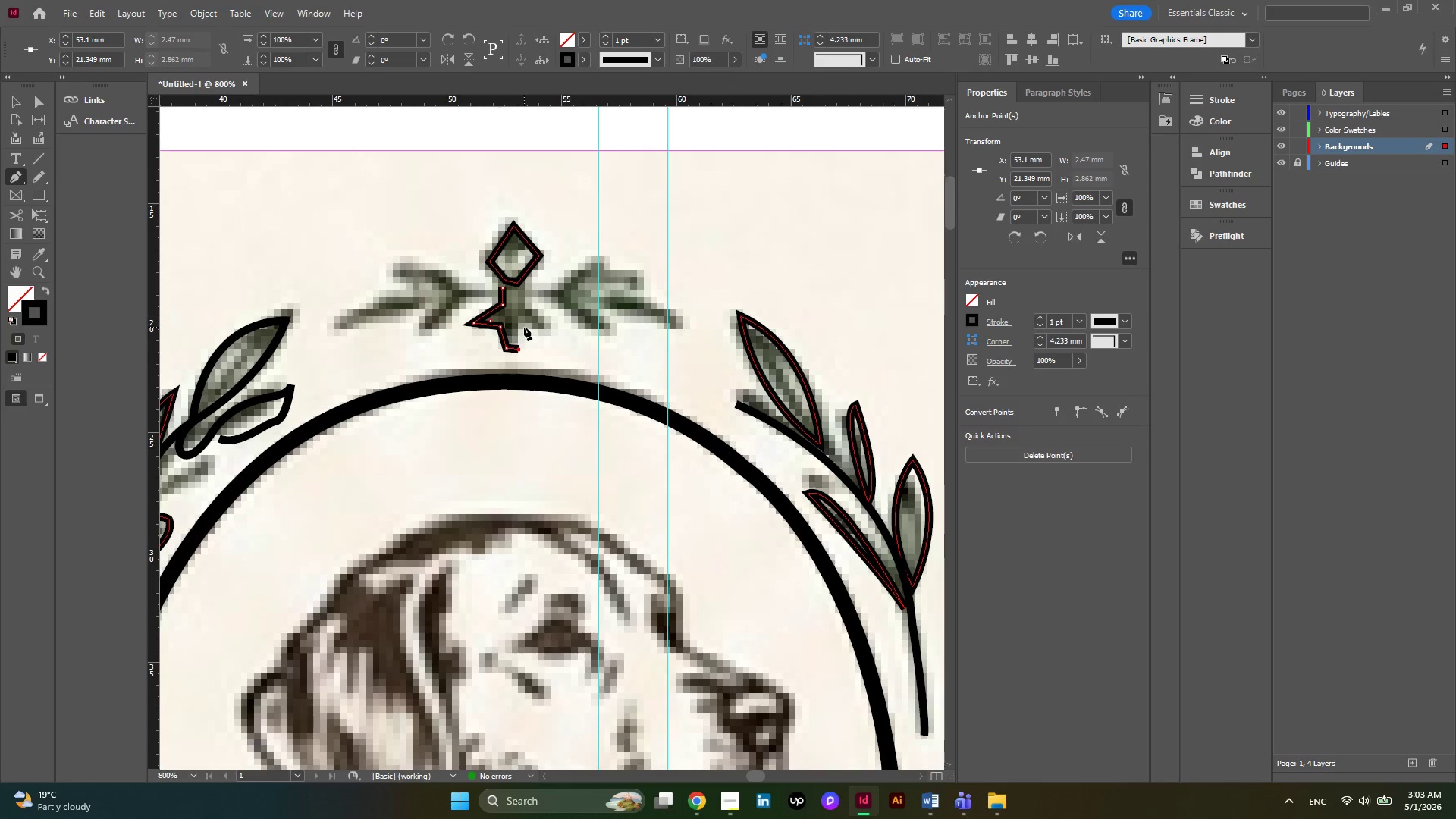 
left_click([524, 327])
 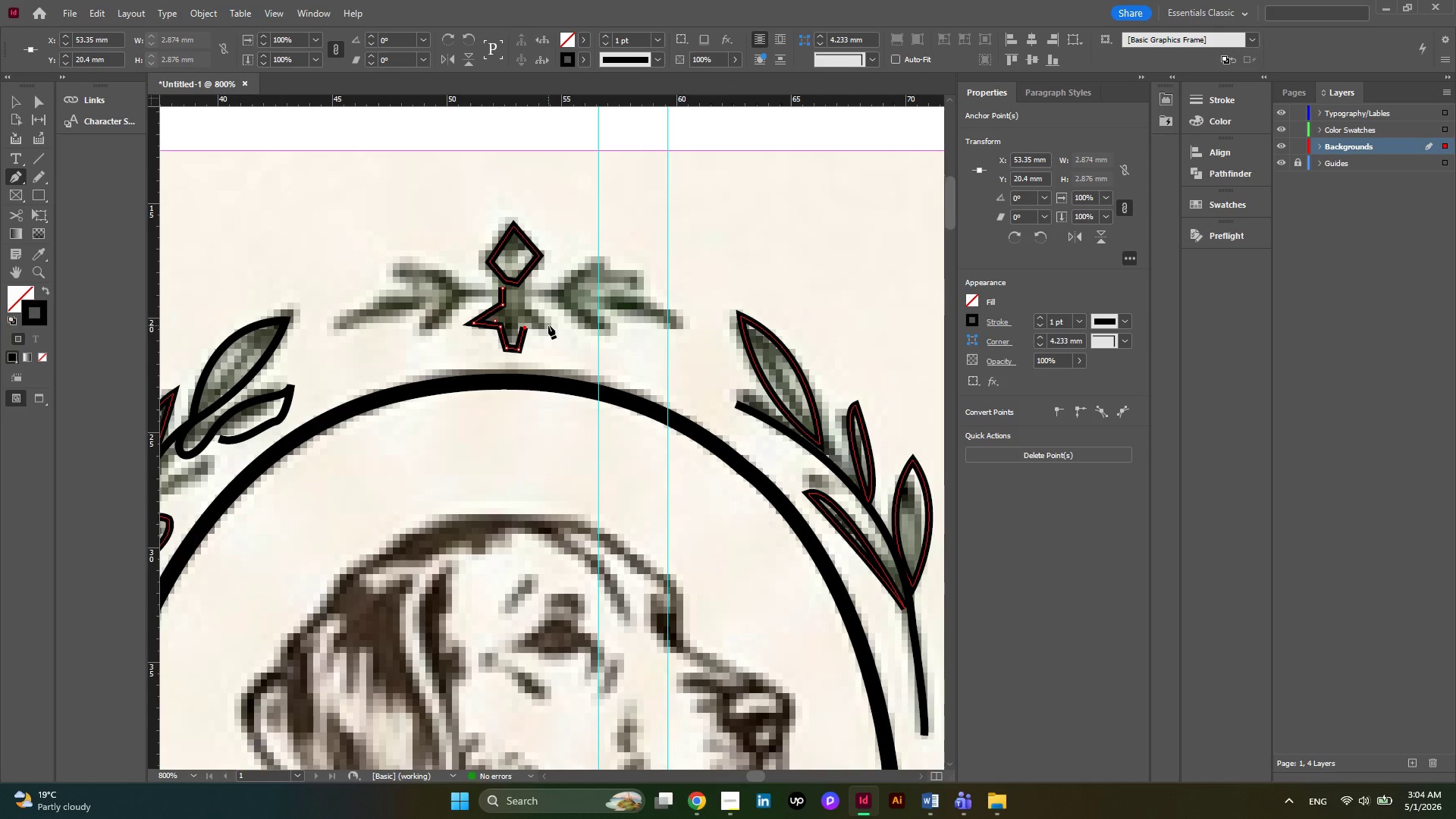 
left_click([548, 325])
 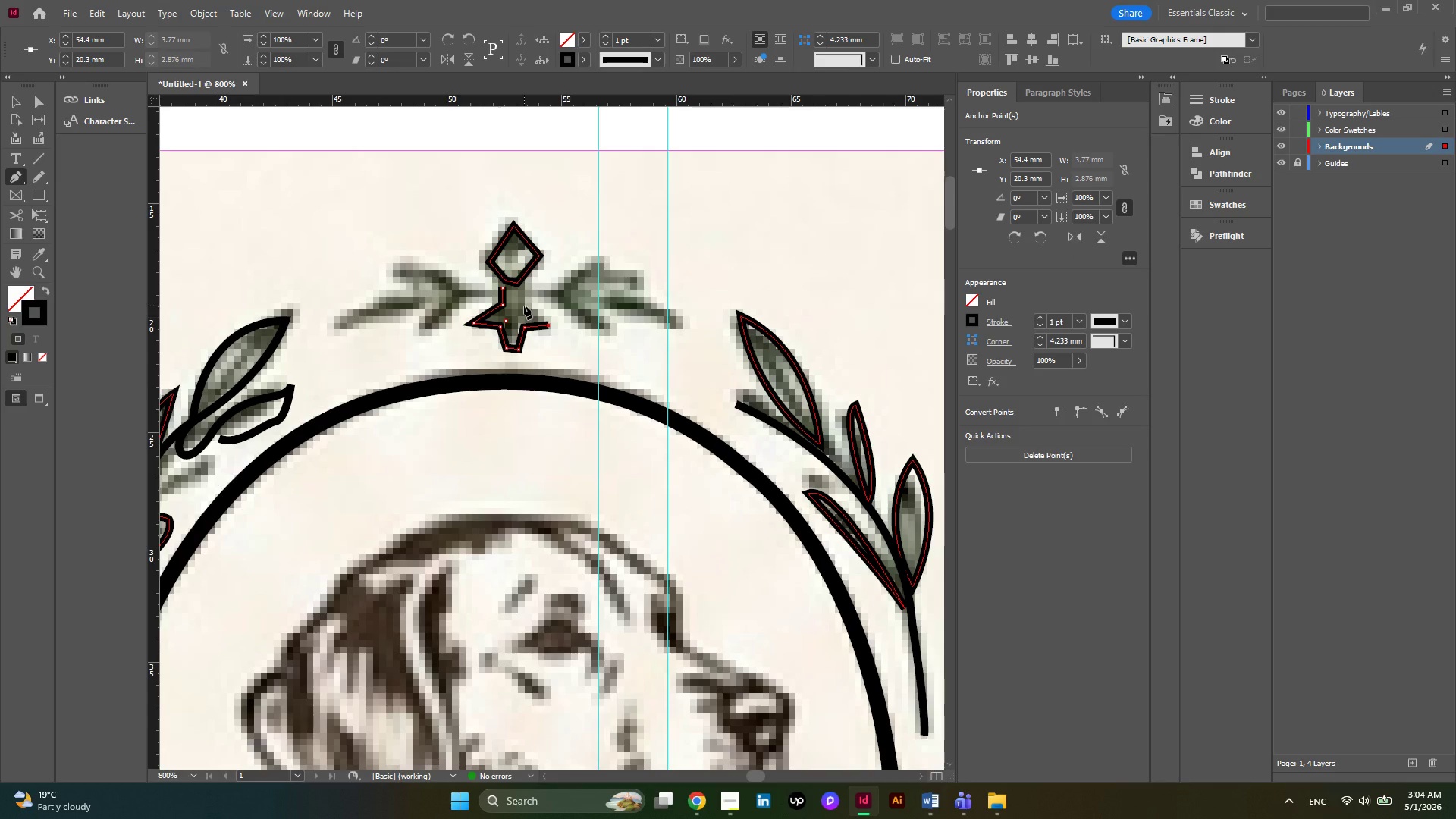 
left_click([524, 306])
 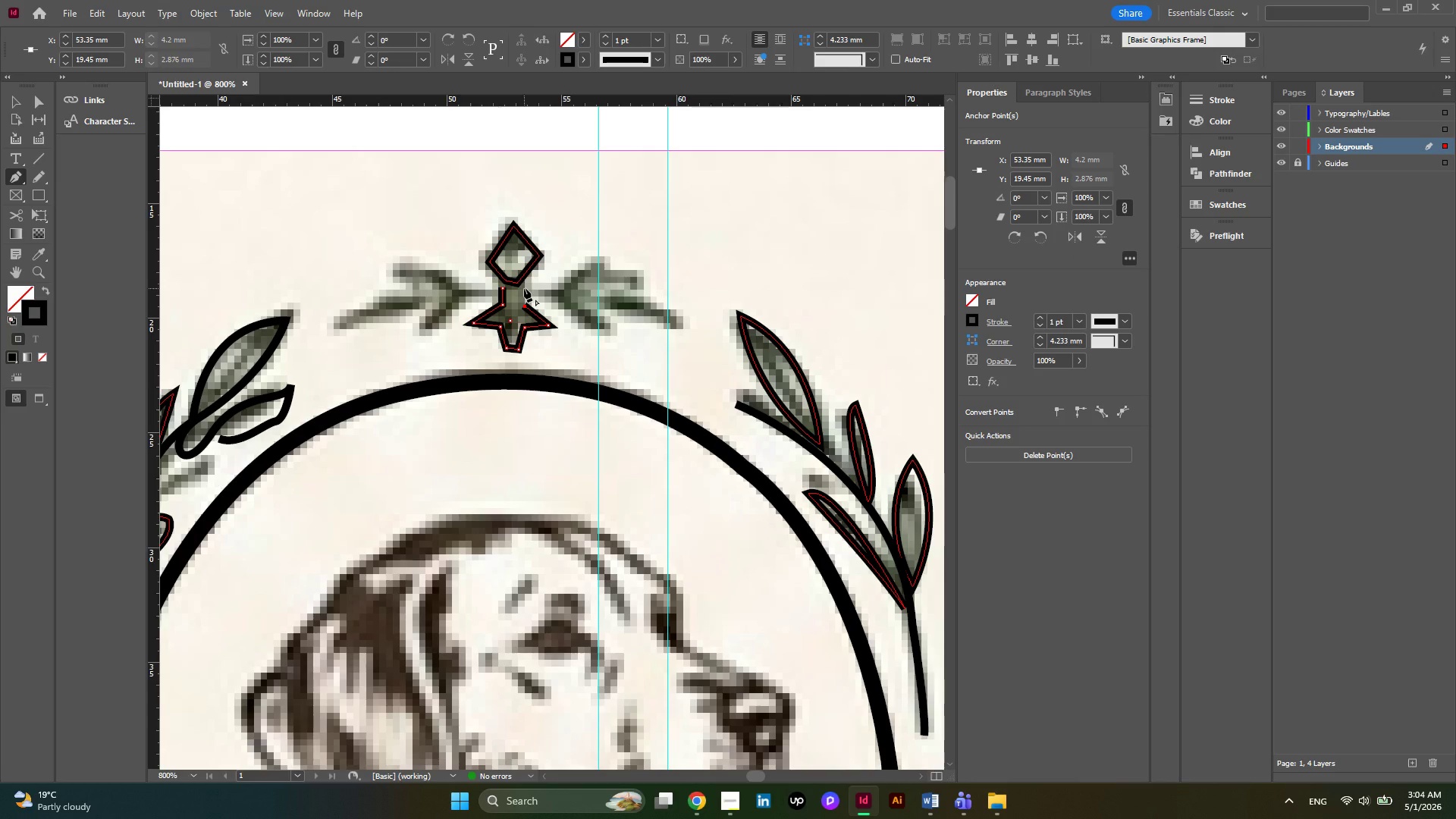 
left_click([524, 288])
 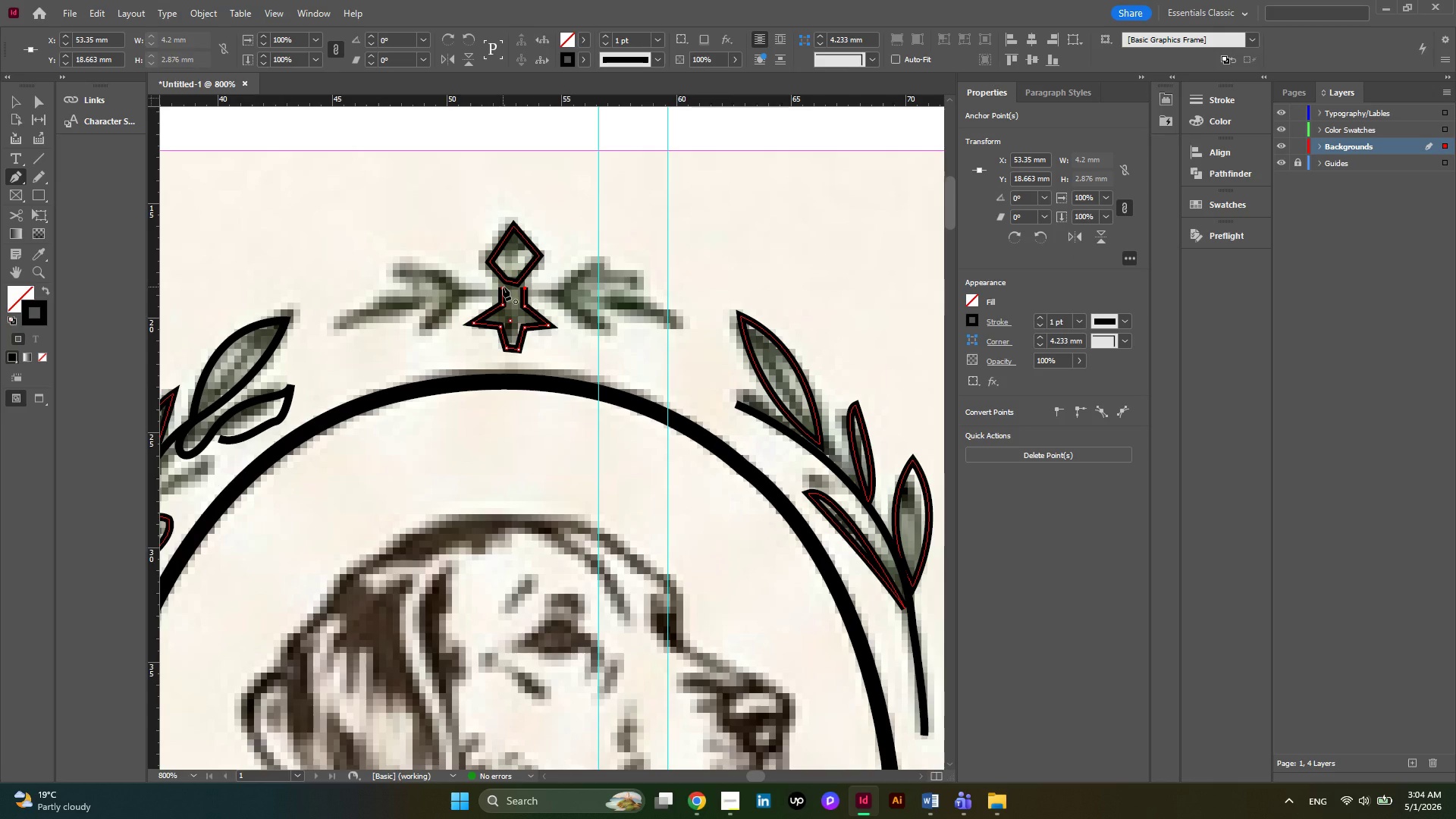 
left_click([503, 287])
 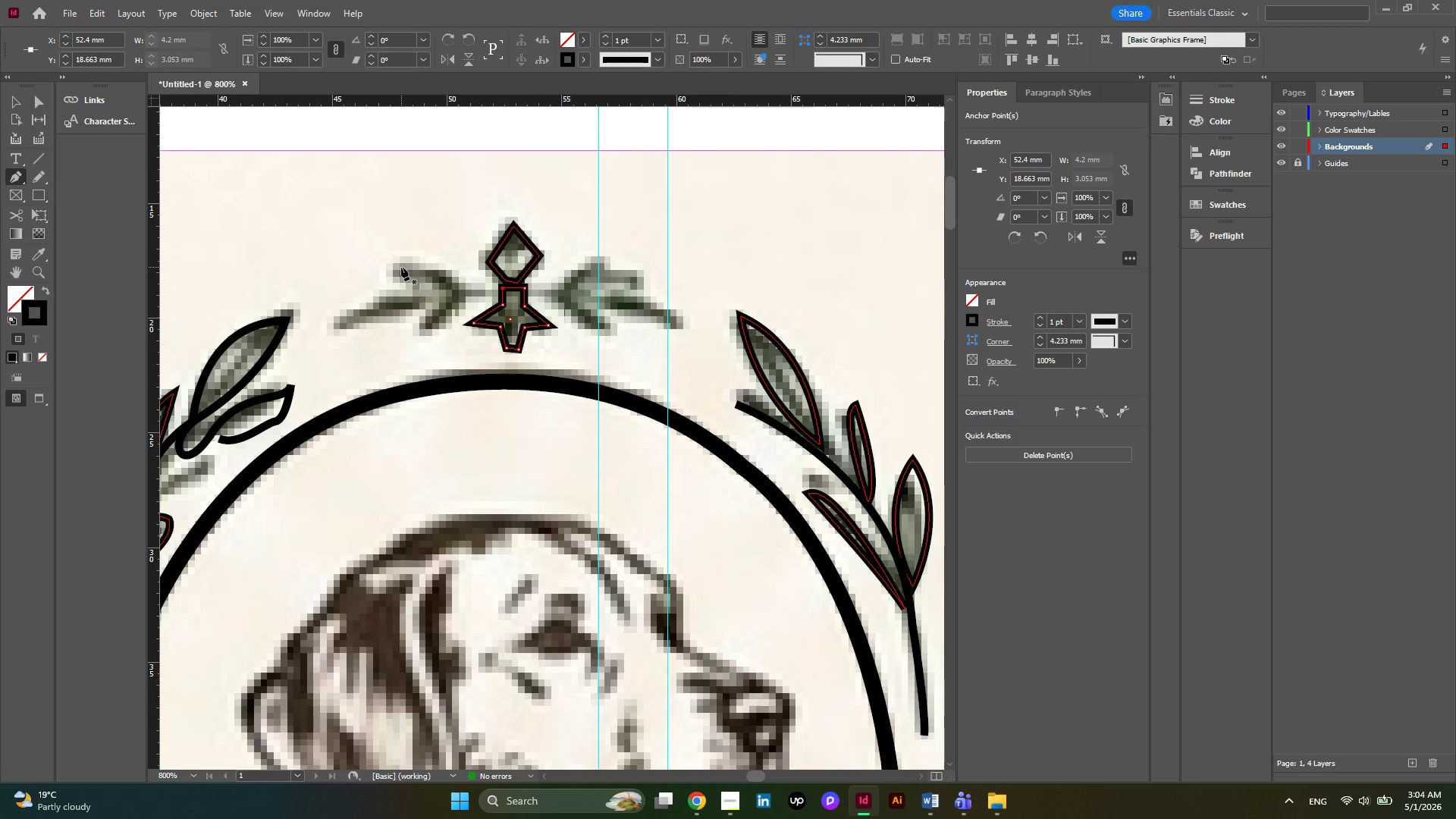 
left_click([398, 260])
 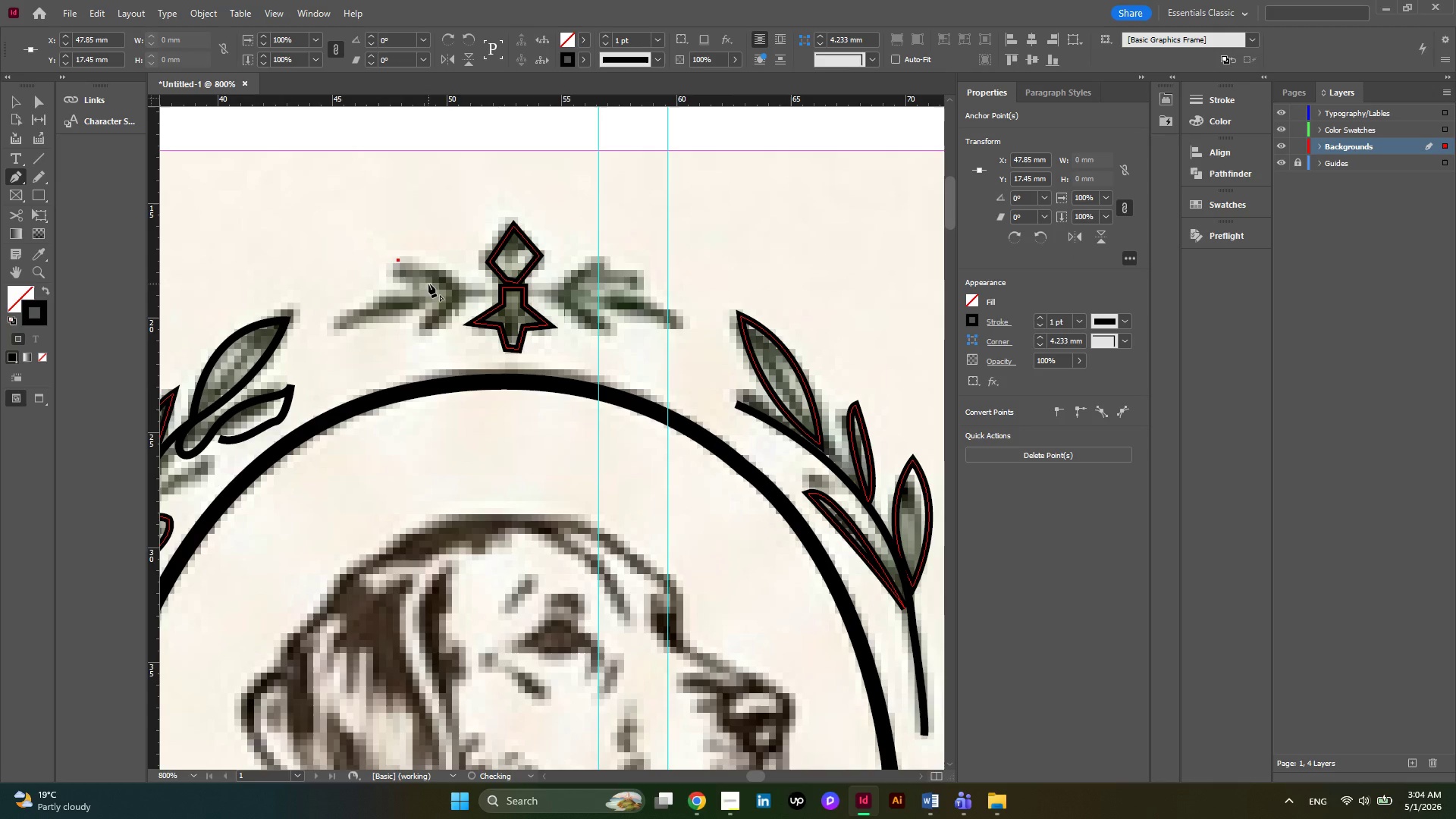 
left_click_drag(start_coordinate=[428, 284], to_coordinate=[464, 290])
 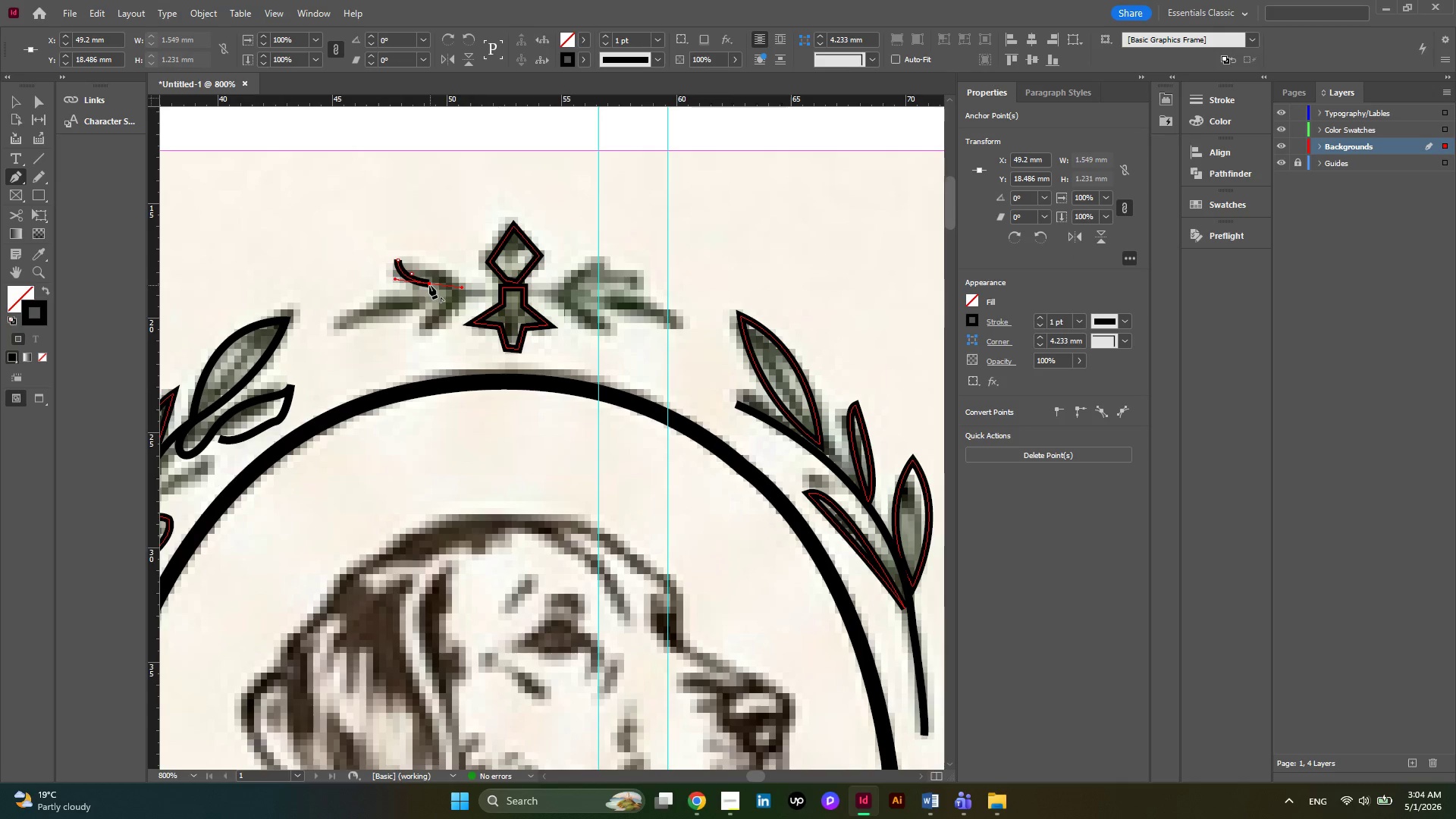 
left_click([429, 285])
 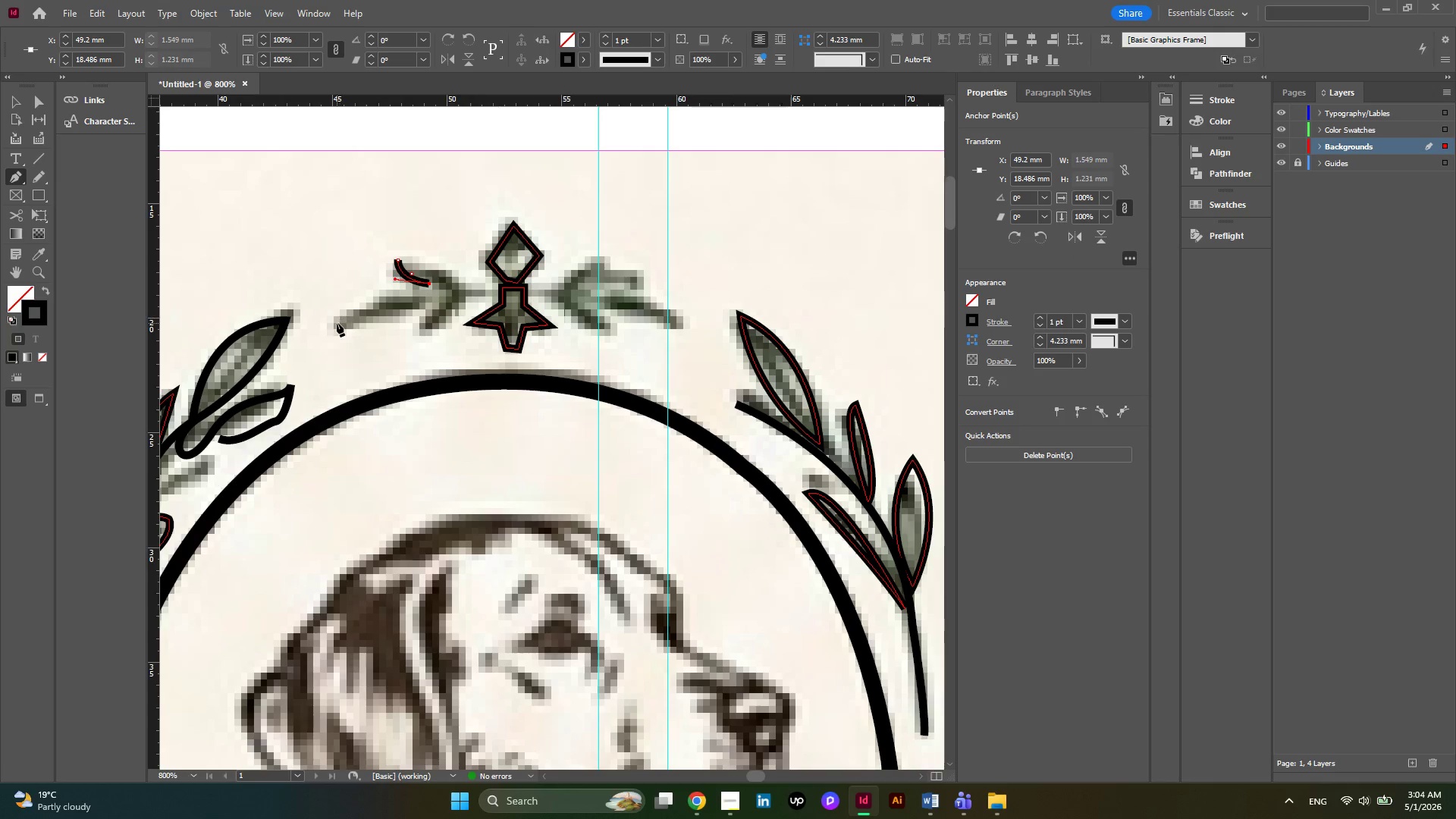 
left_click_drag(start_coordinate=[337, 323], to_coordinate=[337, 342])
 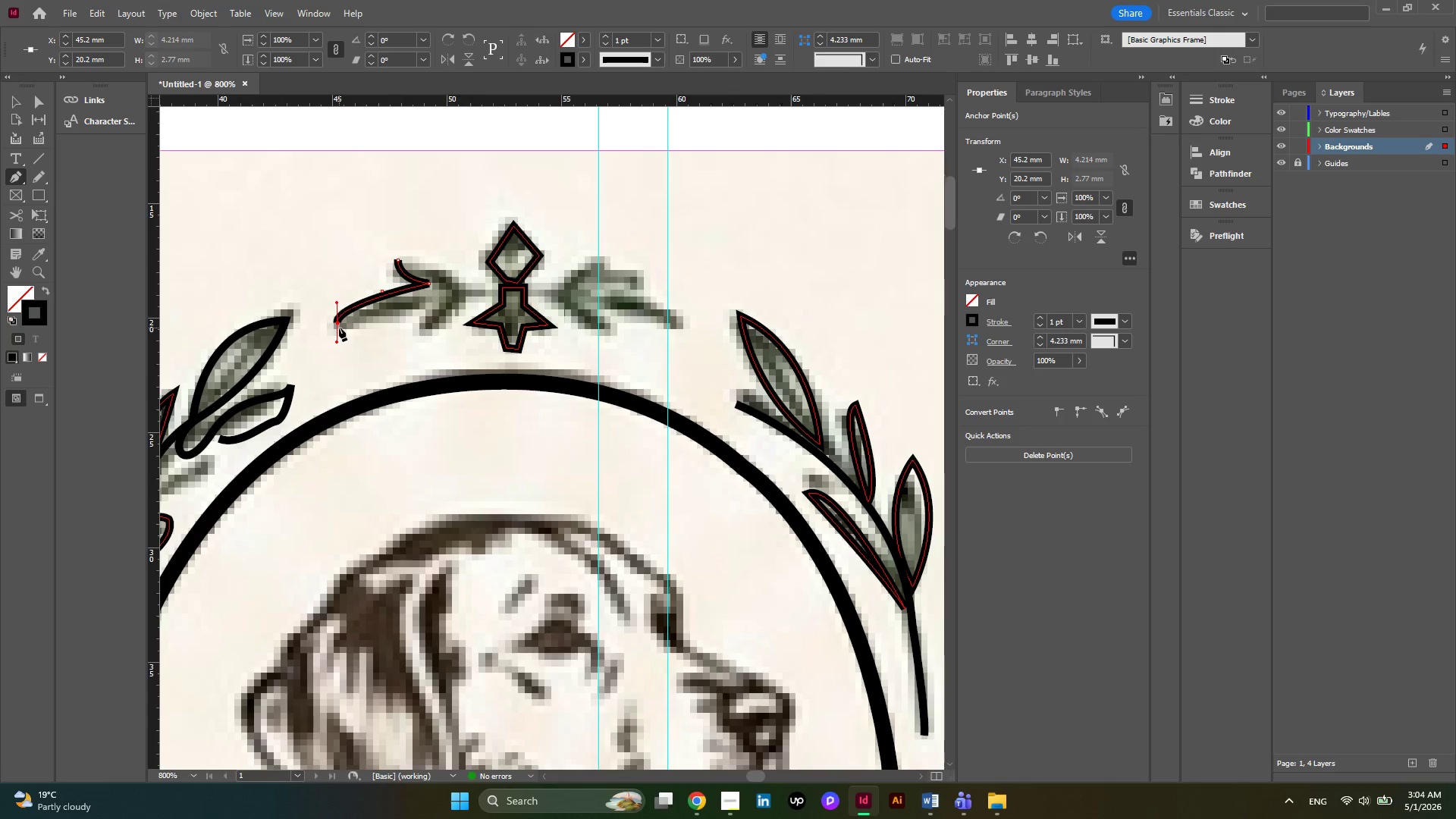 
left_click([339, 323])
 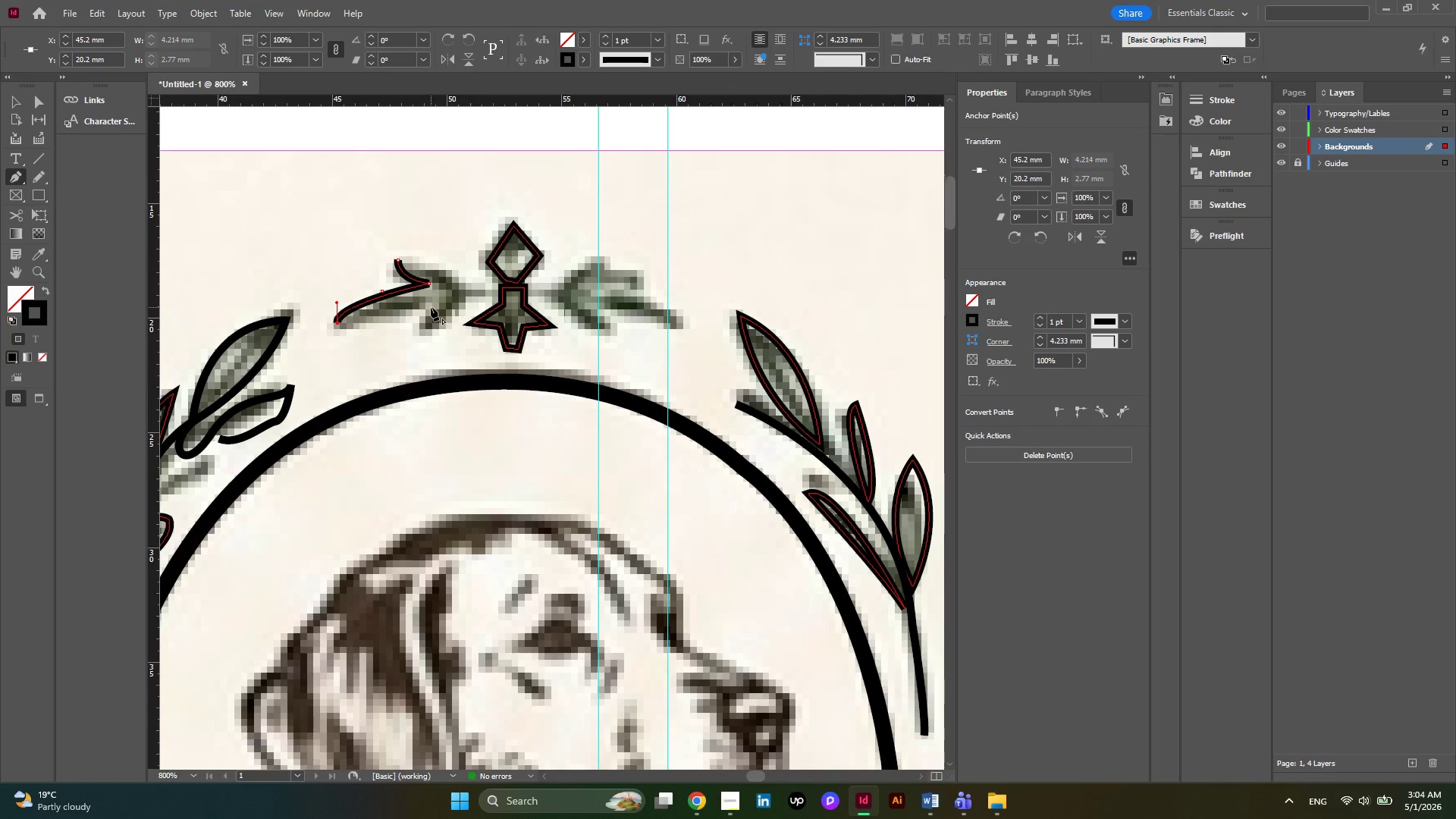 
left_click_drag(start_coordinate=[431, 307], to_coordinate=[447, 299])
 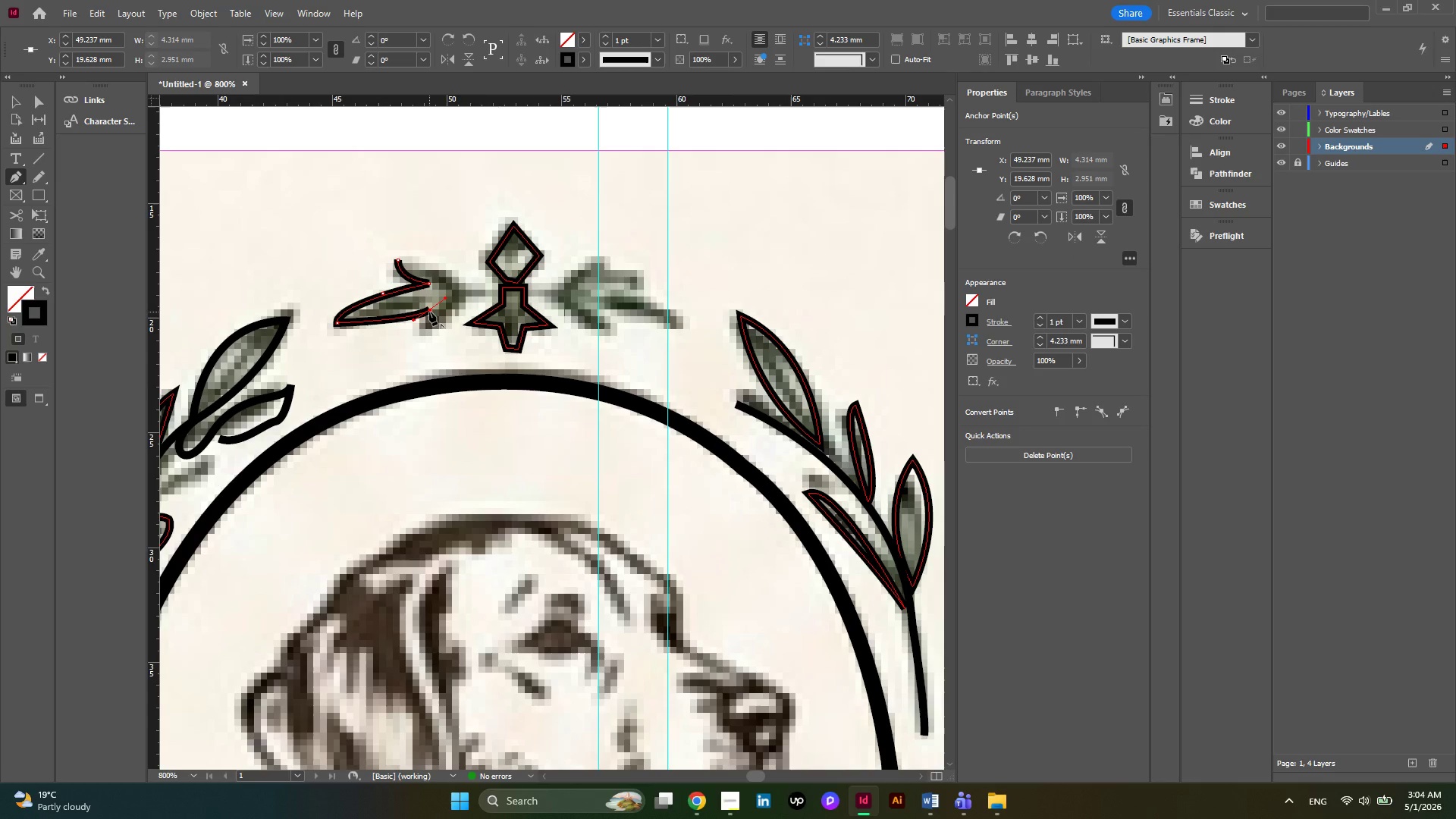 
left_click([429, 312])
 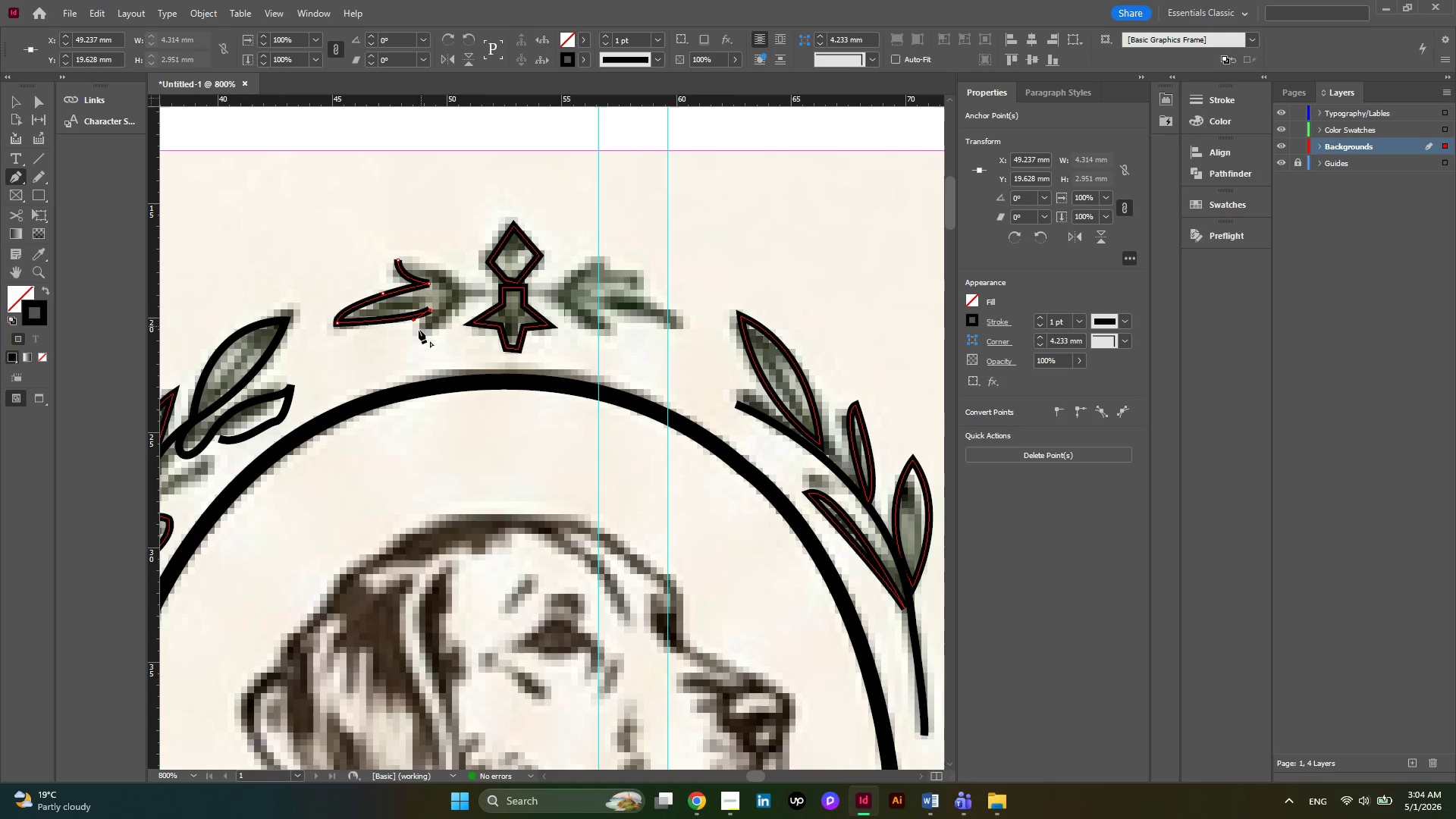 
left_click_drag(start_coordinate=[418, 331], to_coordinate=[419, 350])
 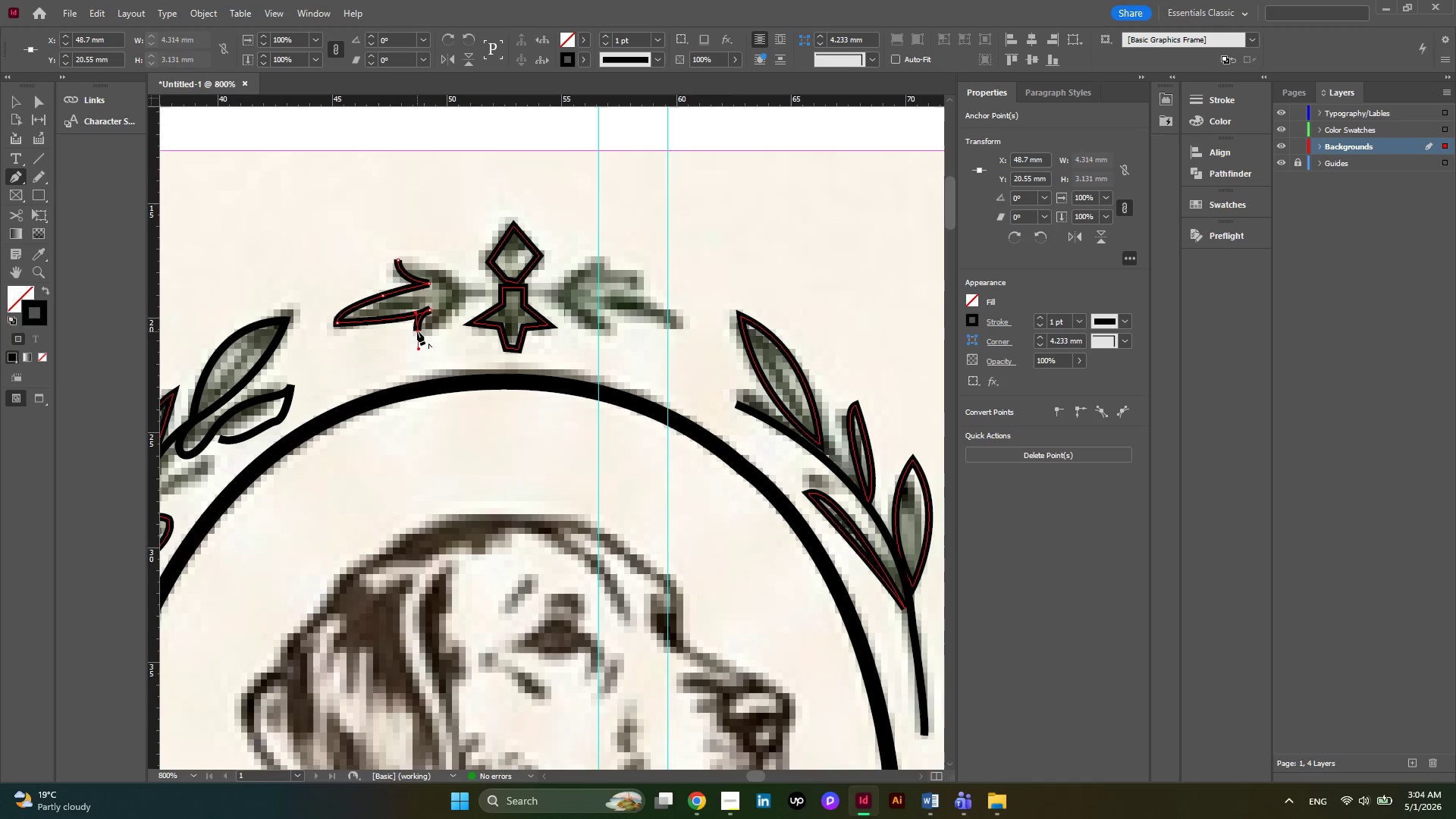 
left_click([417, 331])
 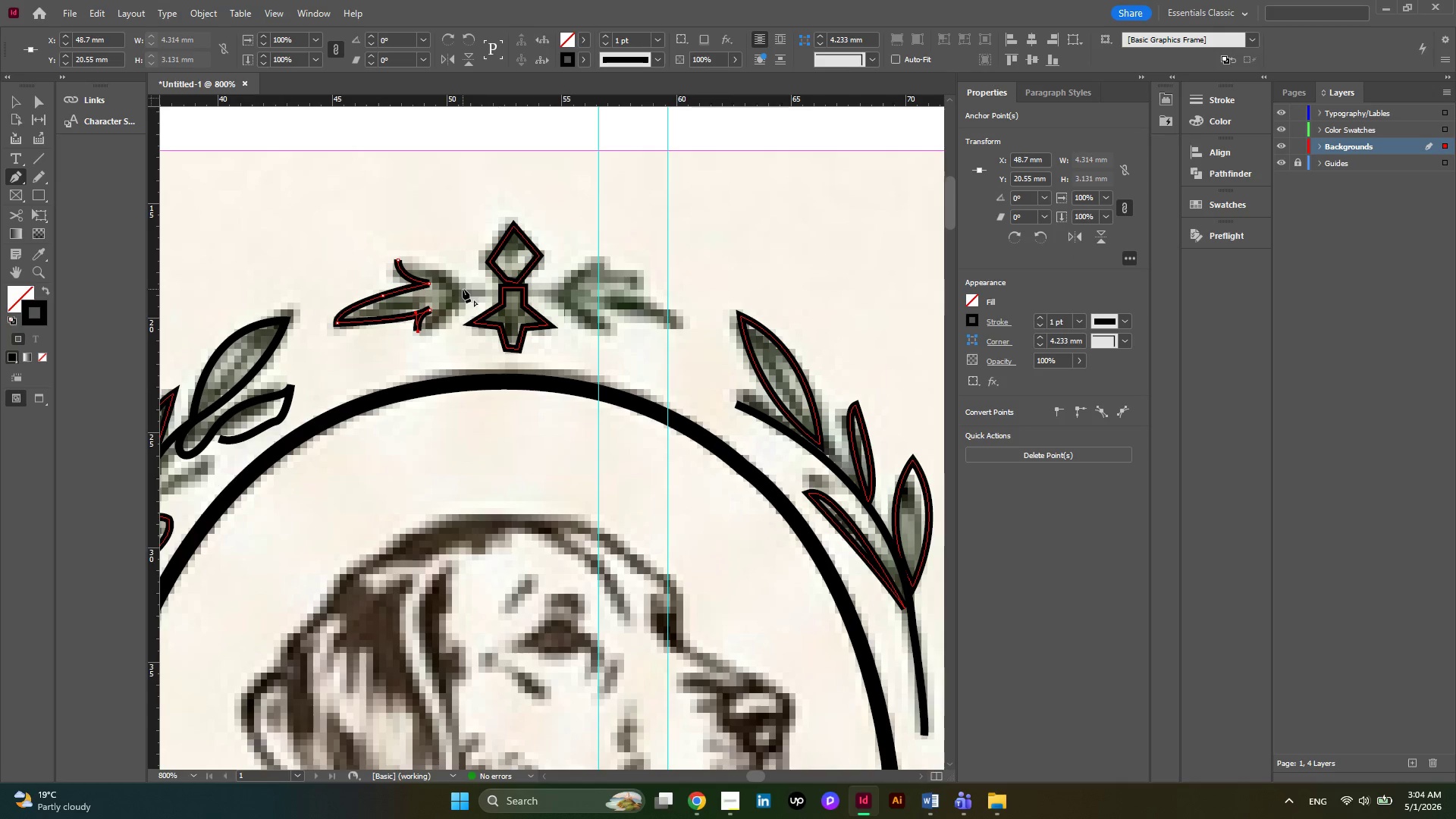 
left_click_drag(start_coordinate=[463, 289], to_coordinate=[473, 250])
 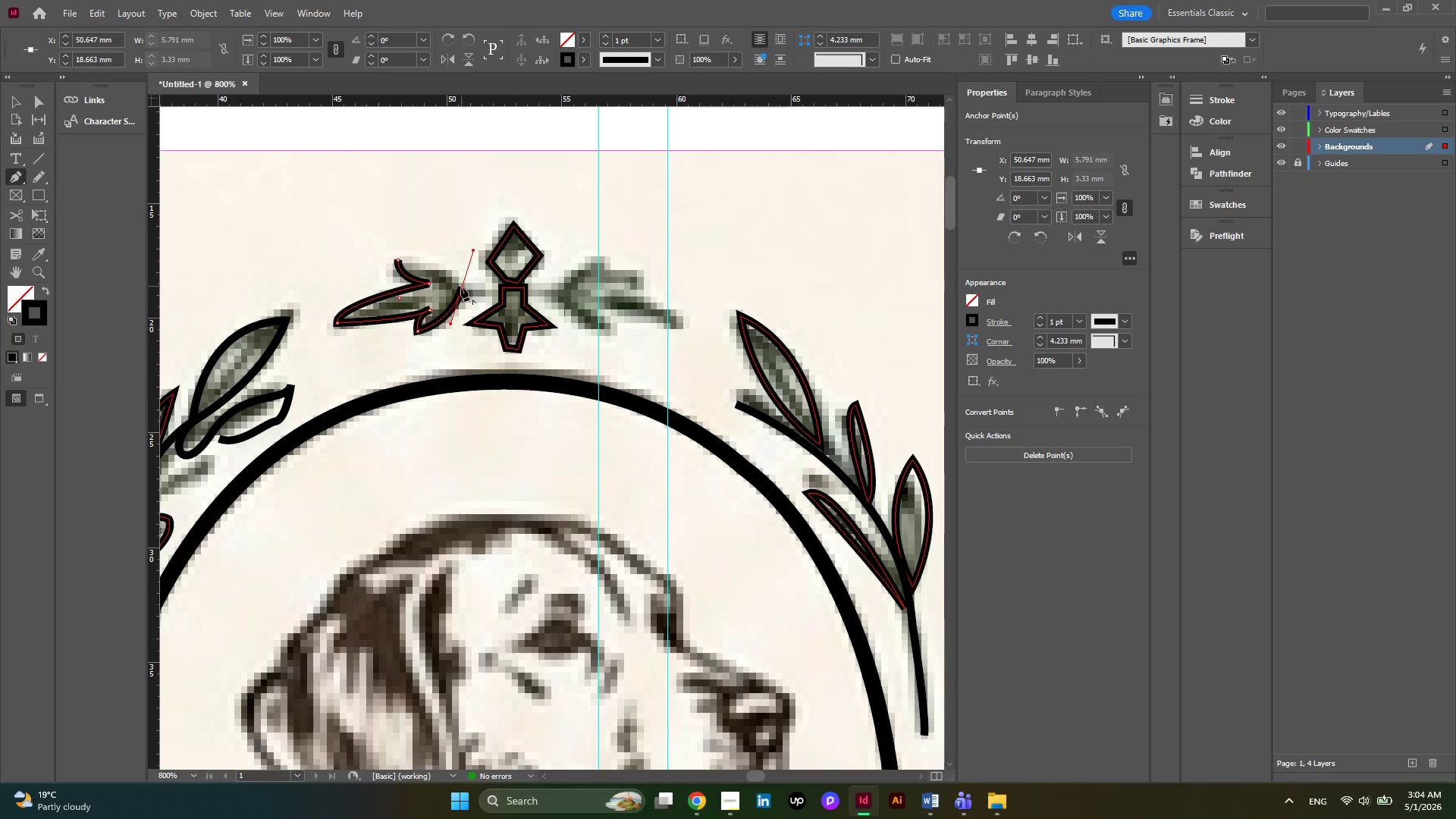 
left_click([461, 287])
 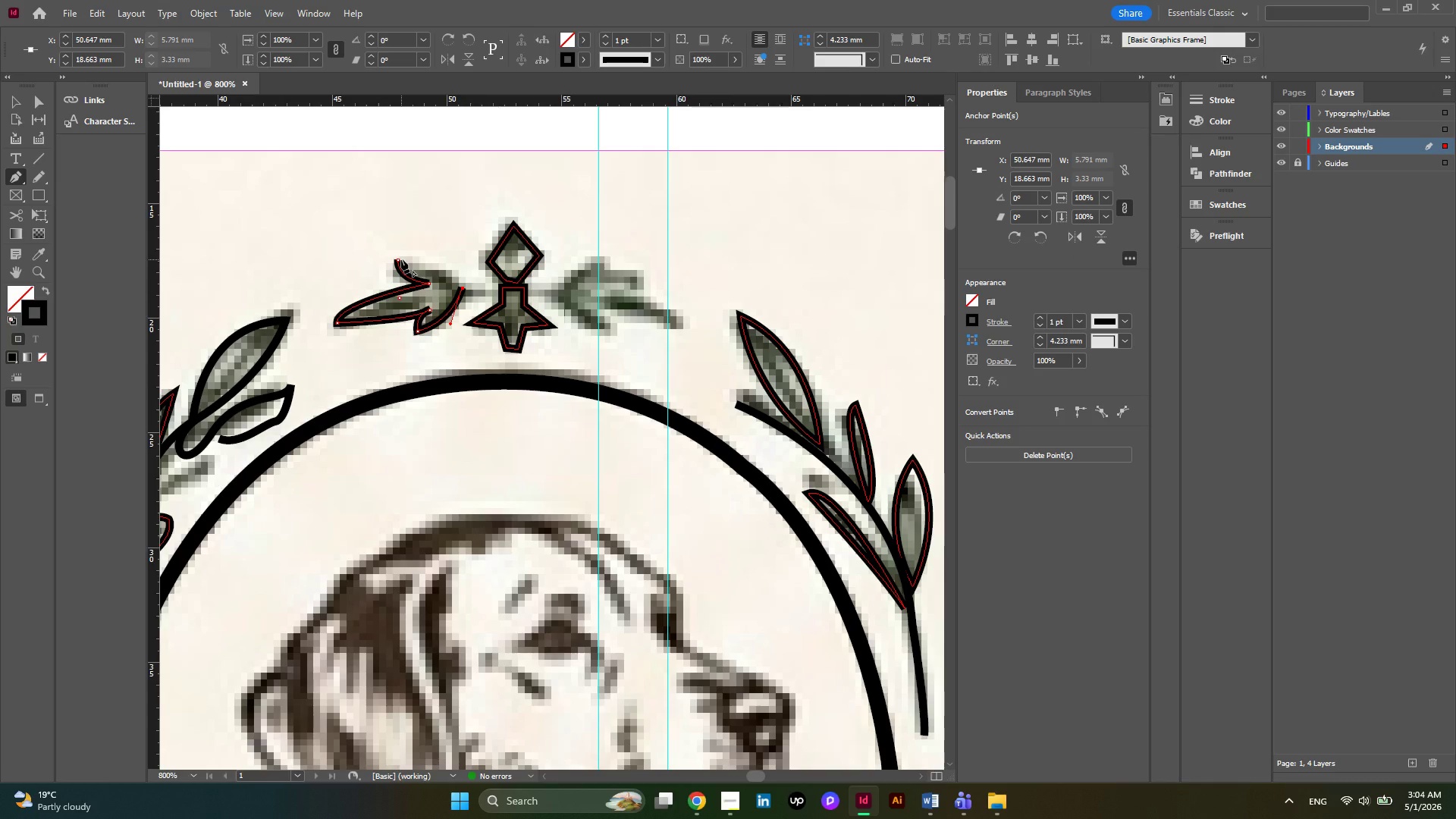 
left_click_drag(start_coordinate=[399, 259], to_coordinate=[466, 268])
 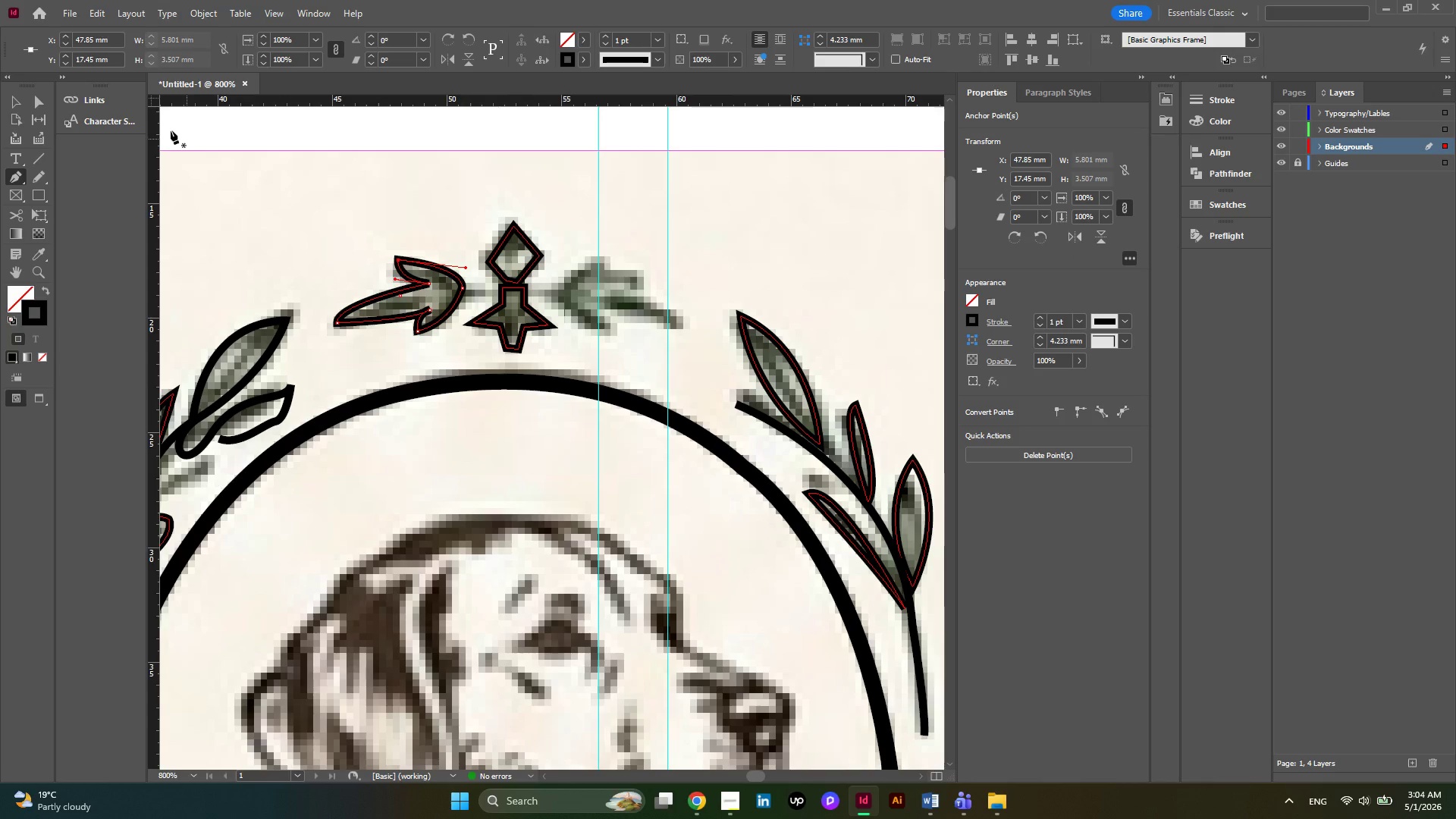 
left_click([9, 100])
 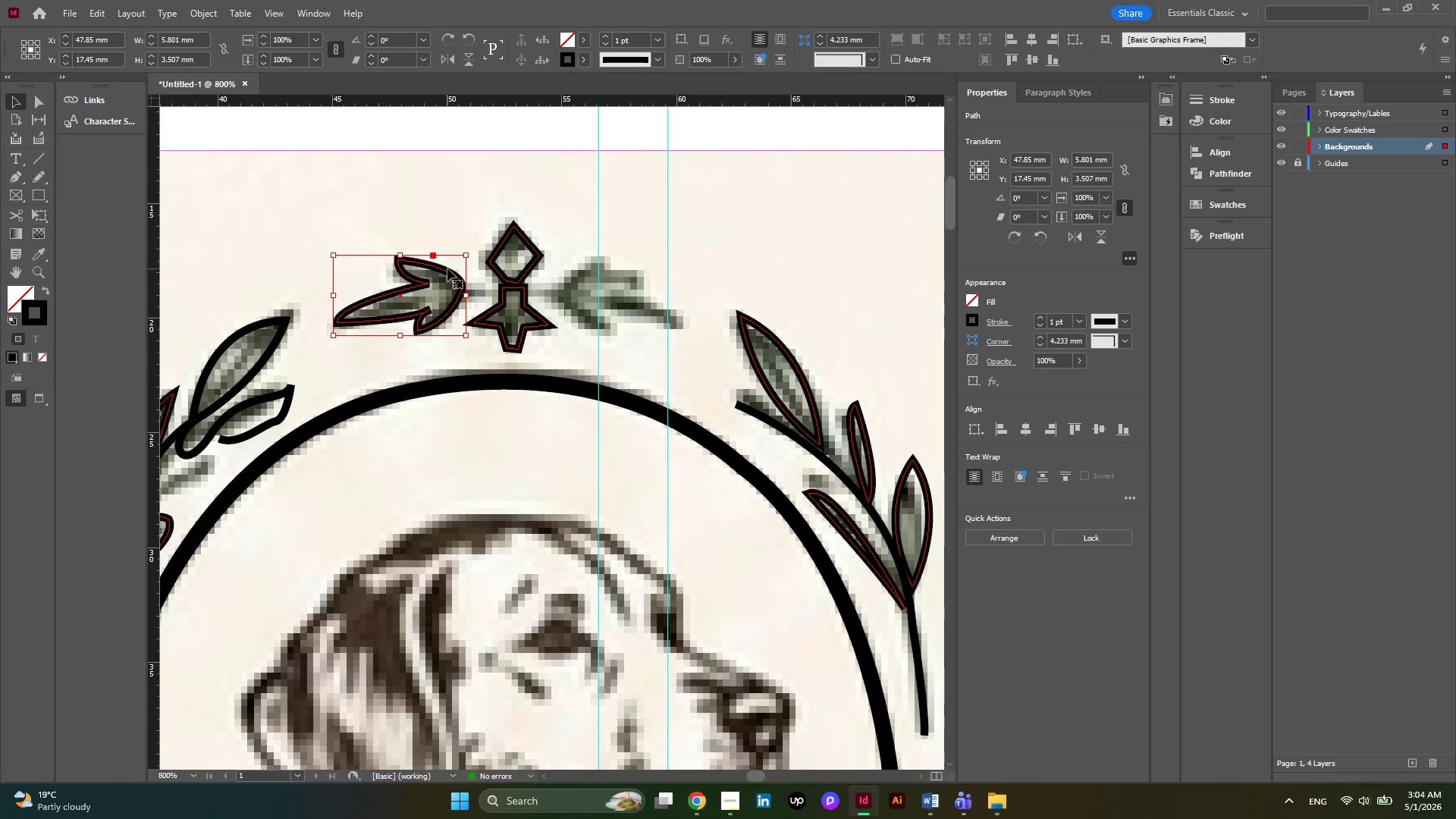 
hold_key(key=AltLeft, duration=1.16)
left_click_drag(start_coordinate=[447, 268], to_coordinate=[622, 292])
 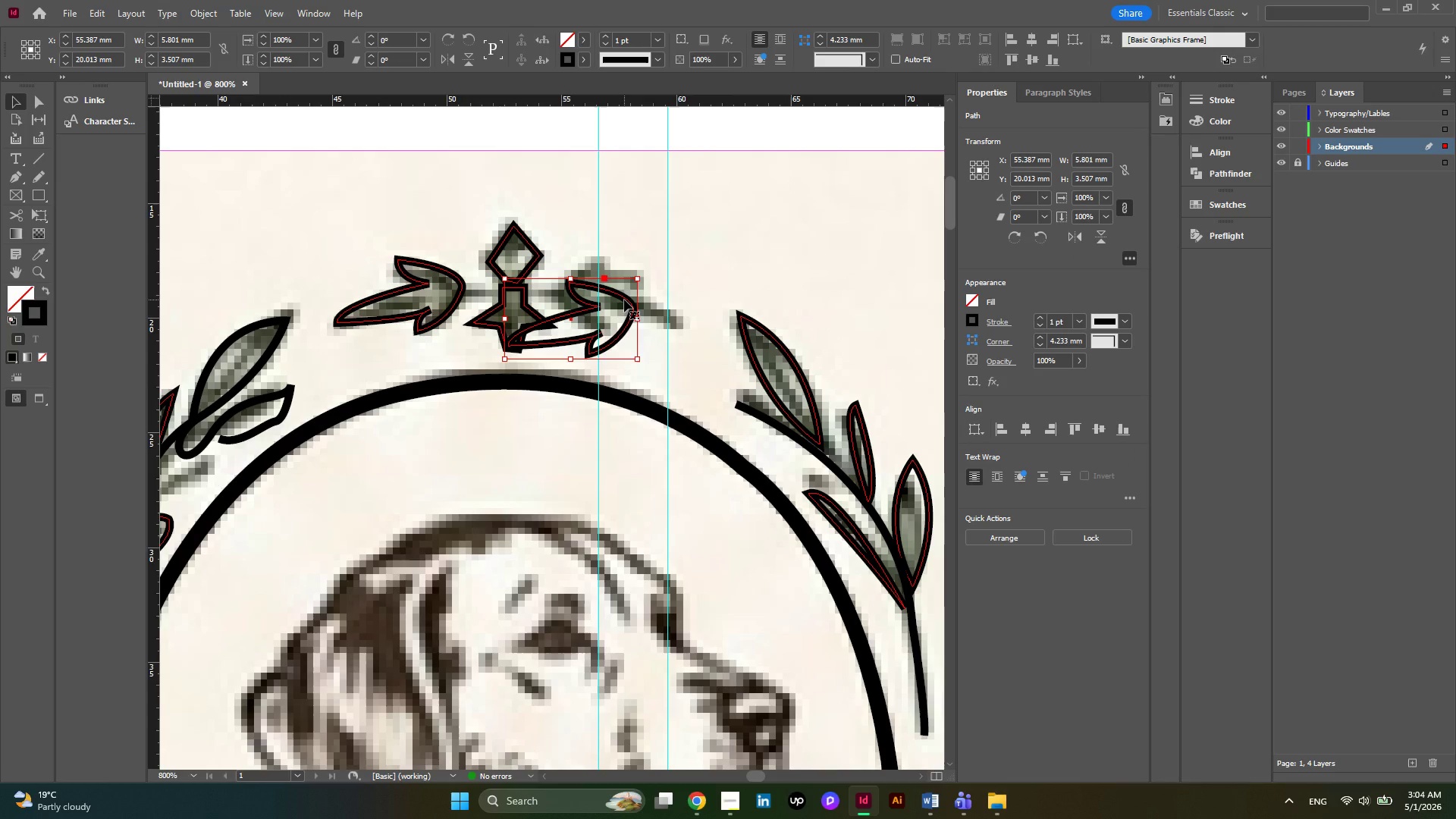 
right_click([624, 300])
 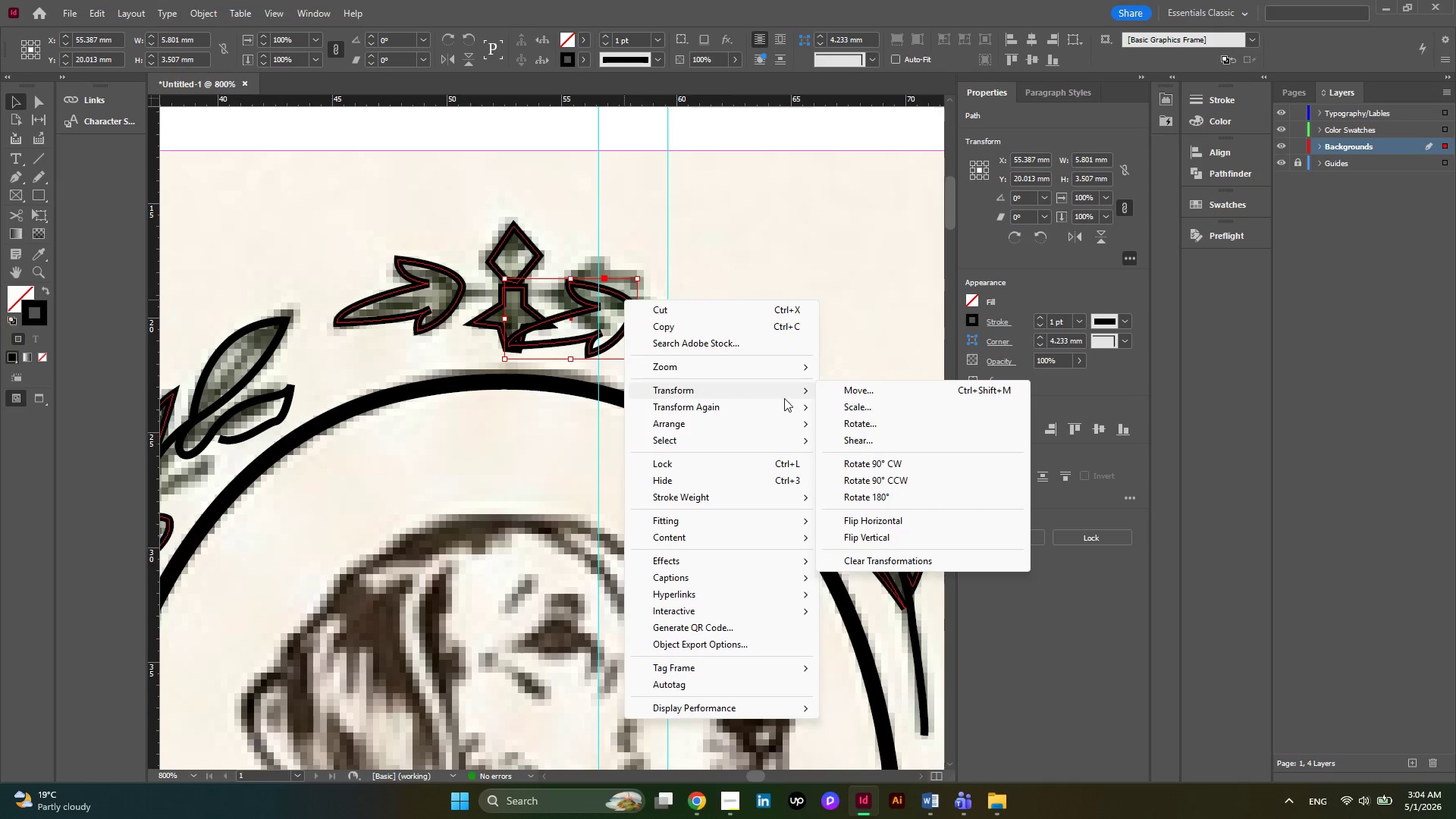 
wait(8.59)
 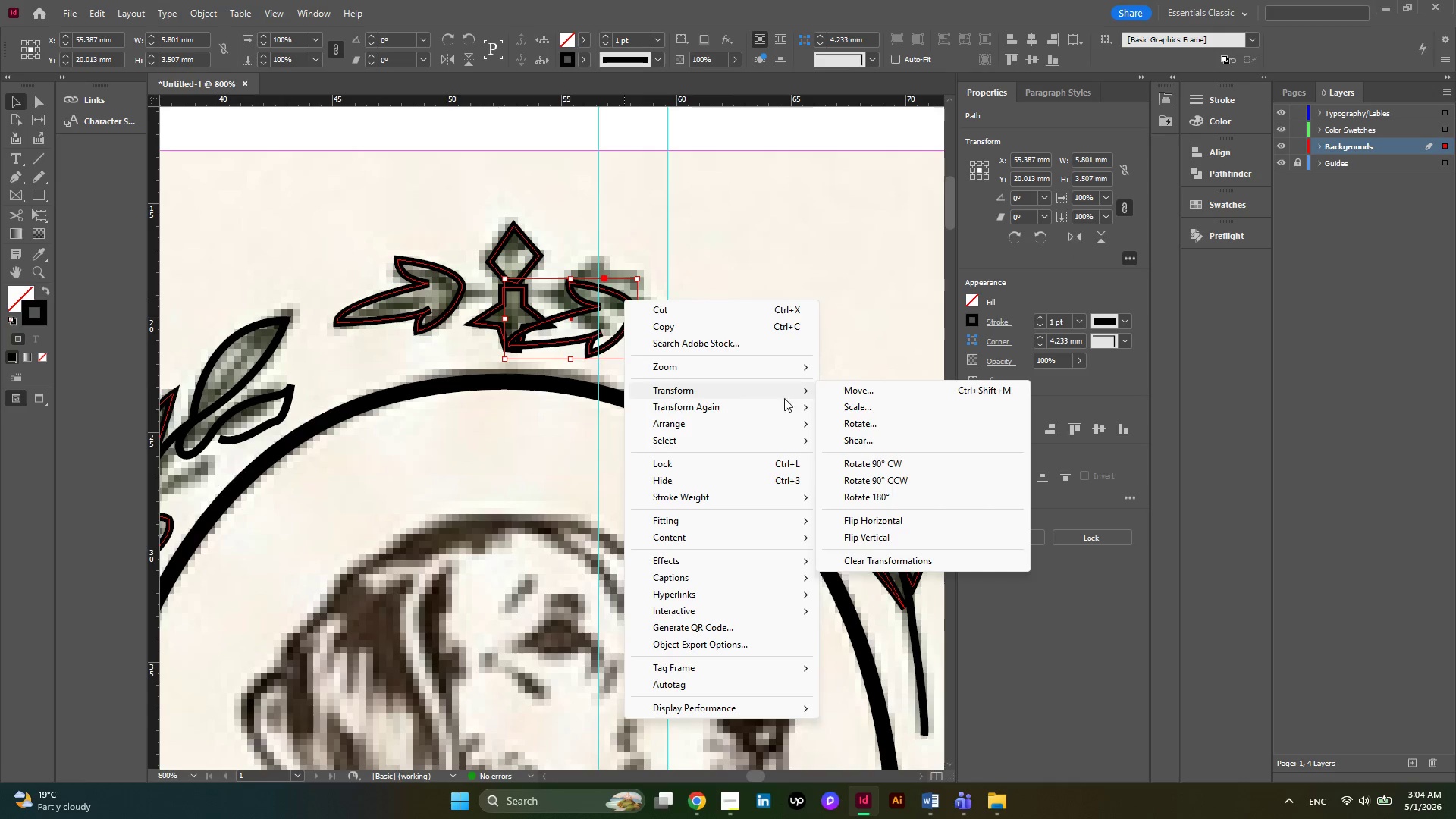 
left_click([871, 526])
 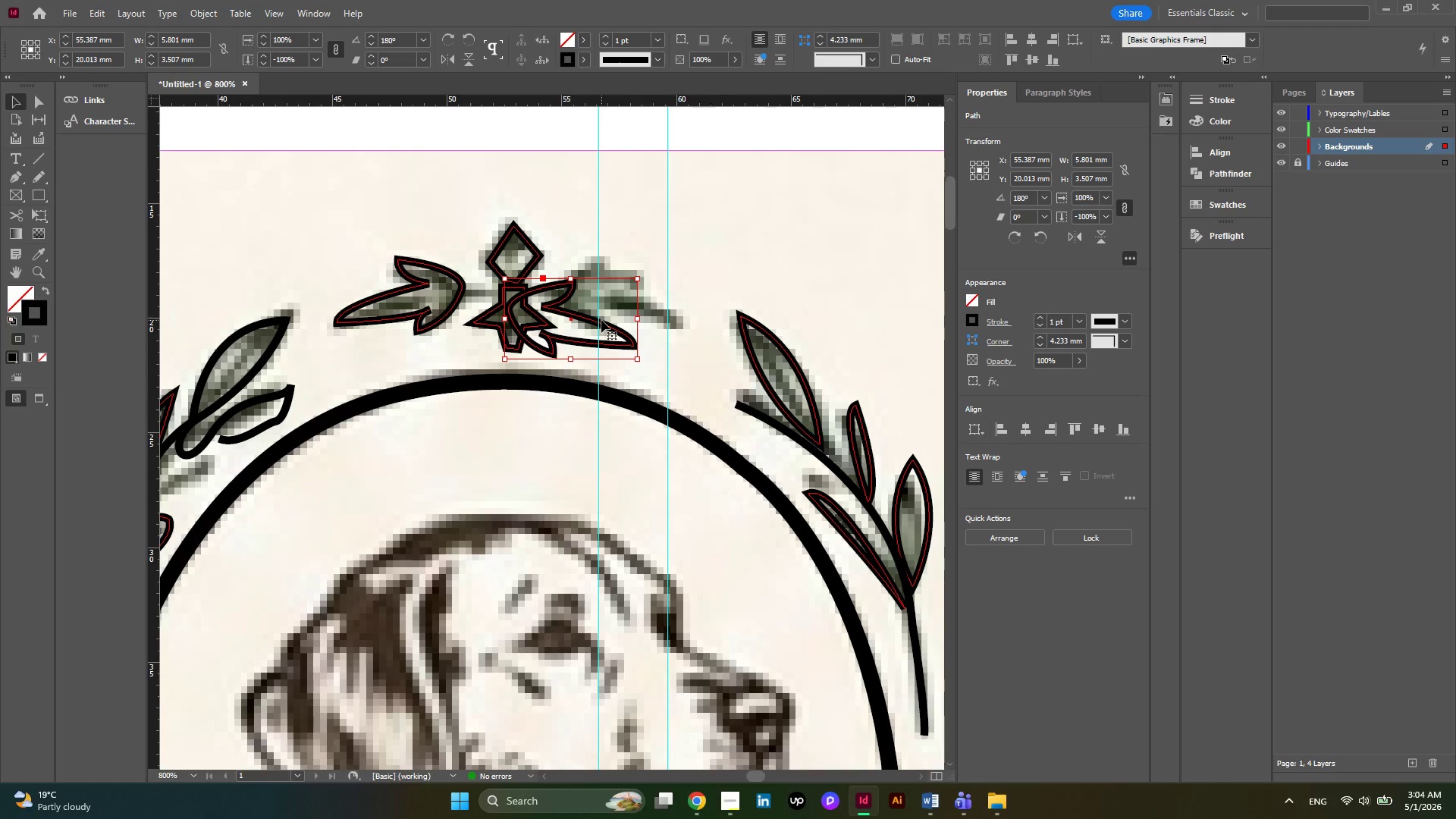 
left_click_drag(start_coordinate=[601, 321], to_coordinate=[654, 306])
 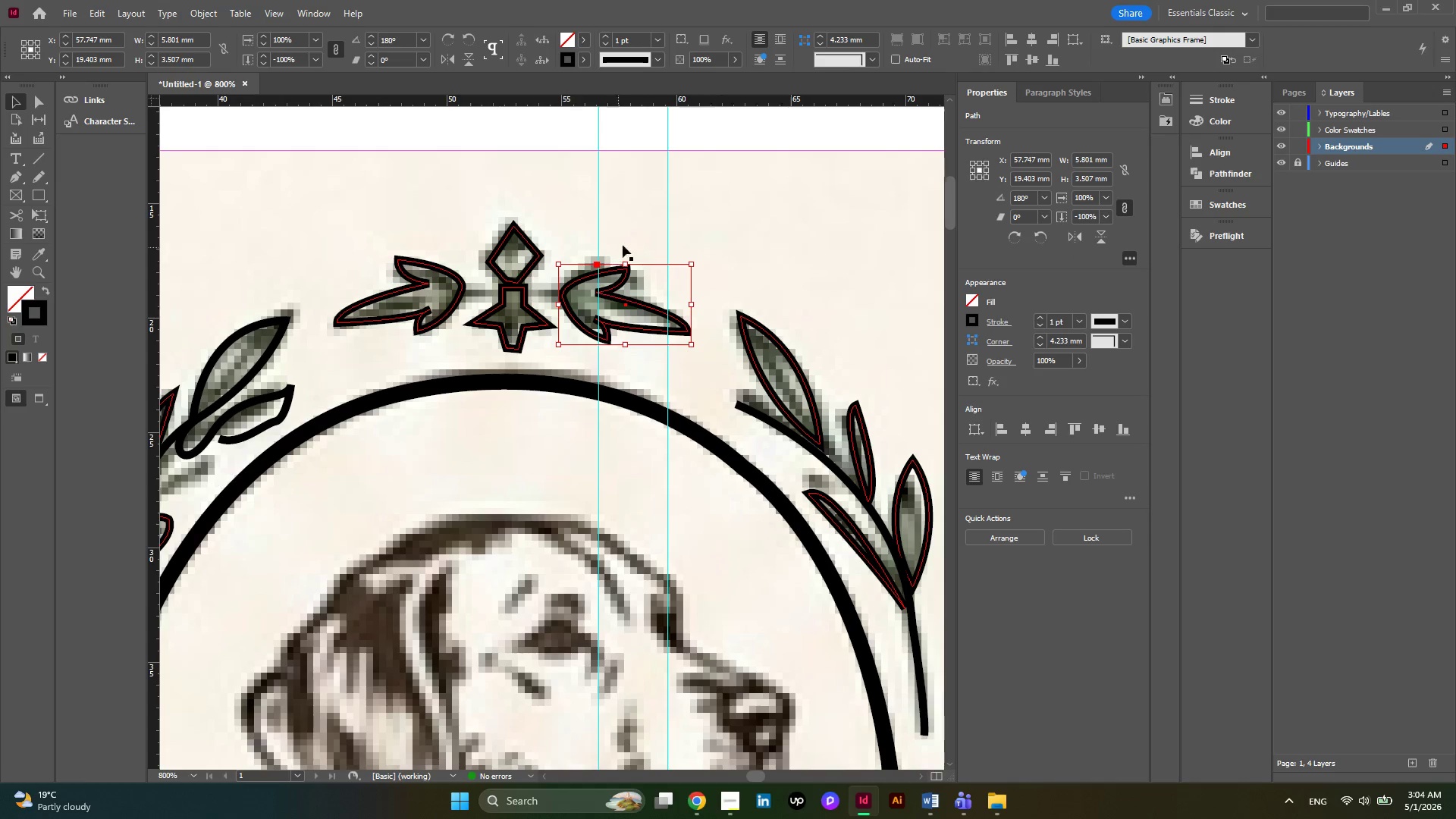 
left_click([647, 230])
 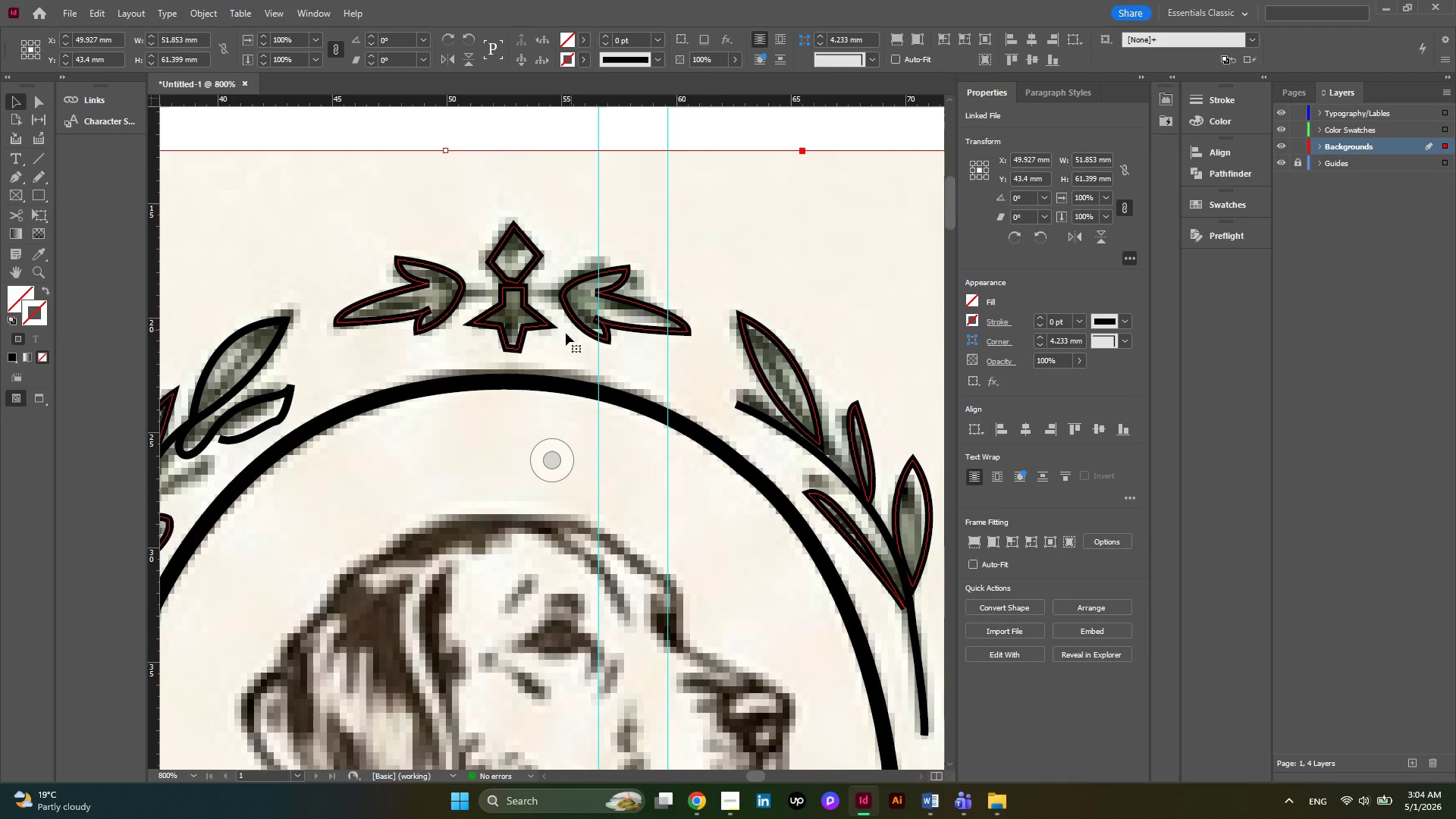 
hold_key(key=AltLeft, duration=0.42)
scroll: coordinate [566, 333], scroll_direction: none, amount: 0.0
 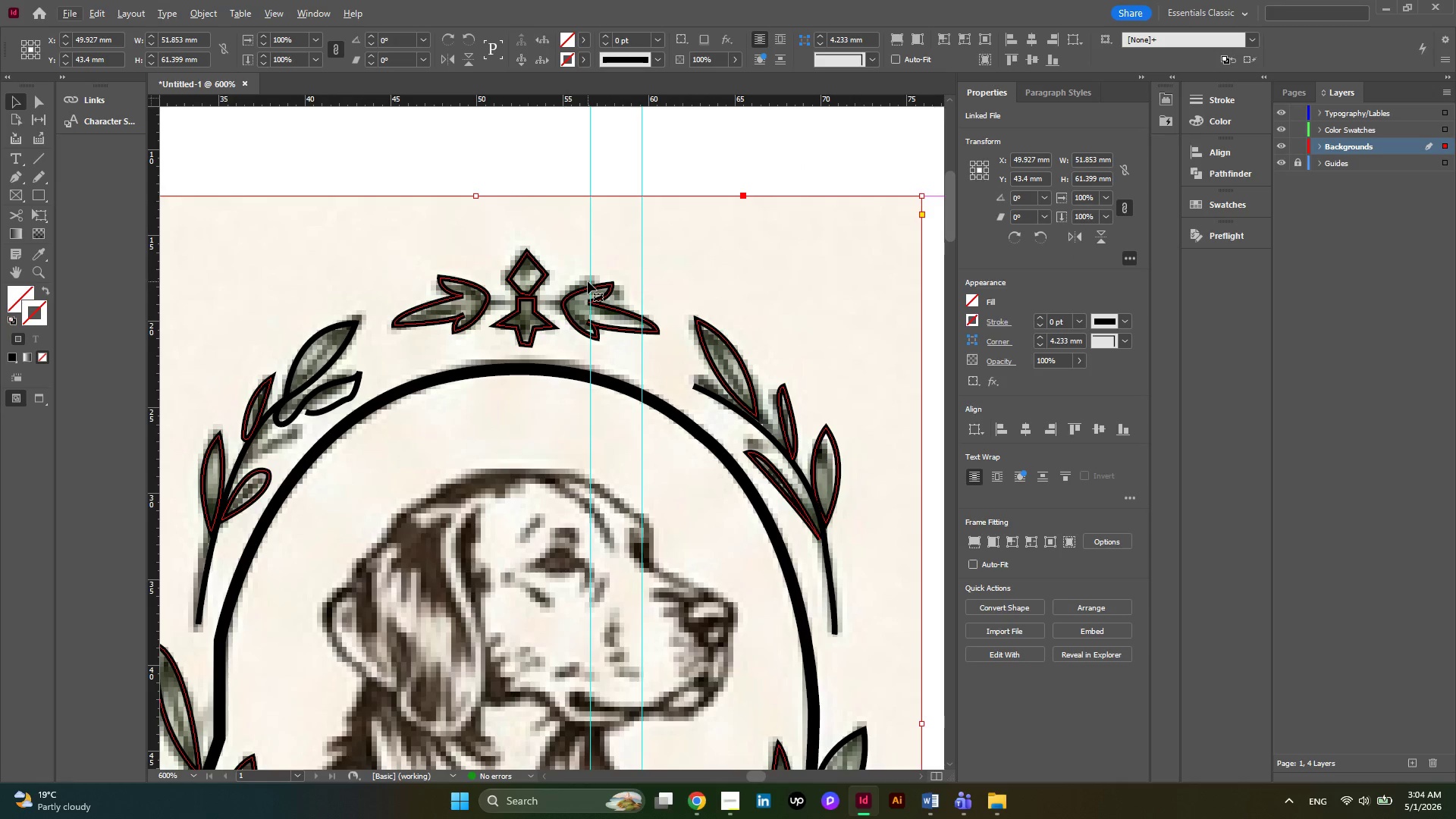 
left_click([588, 289])
 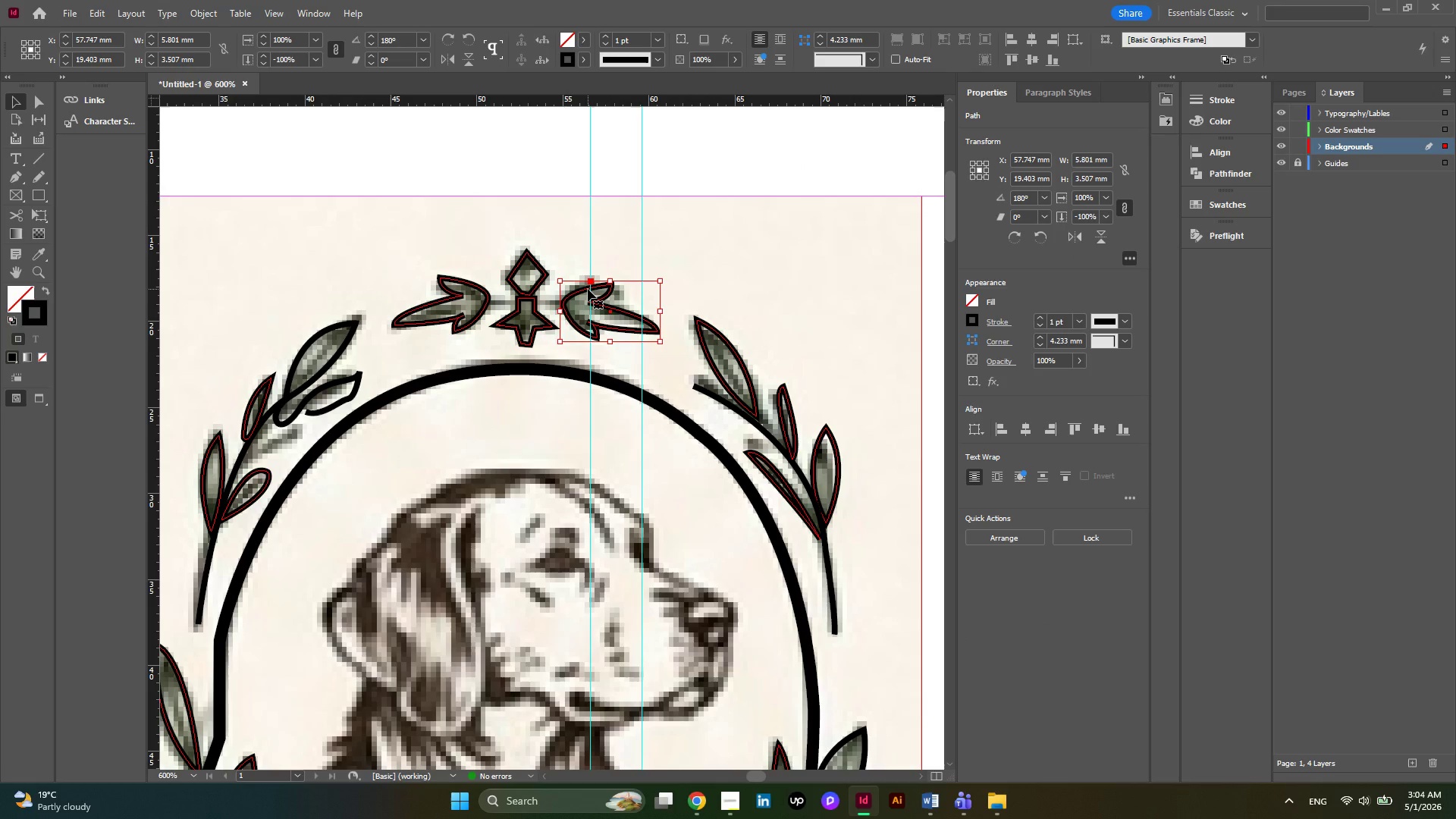 
key(ArrowUp)
 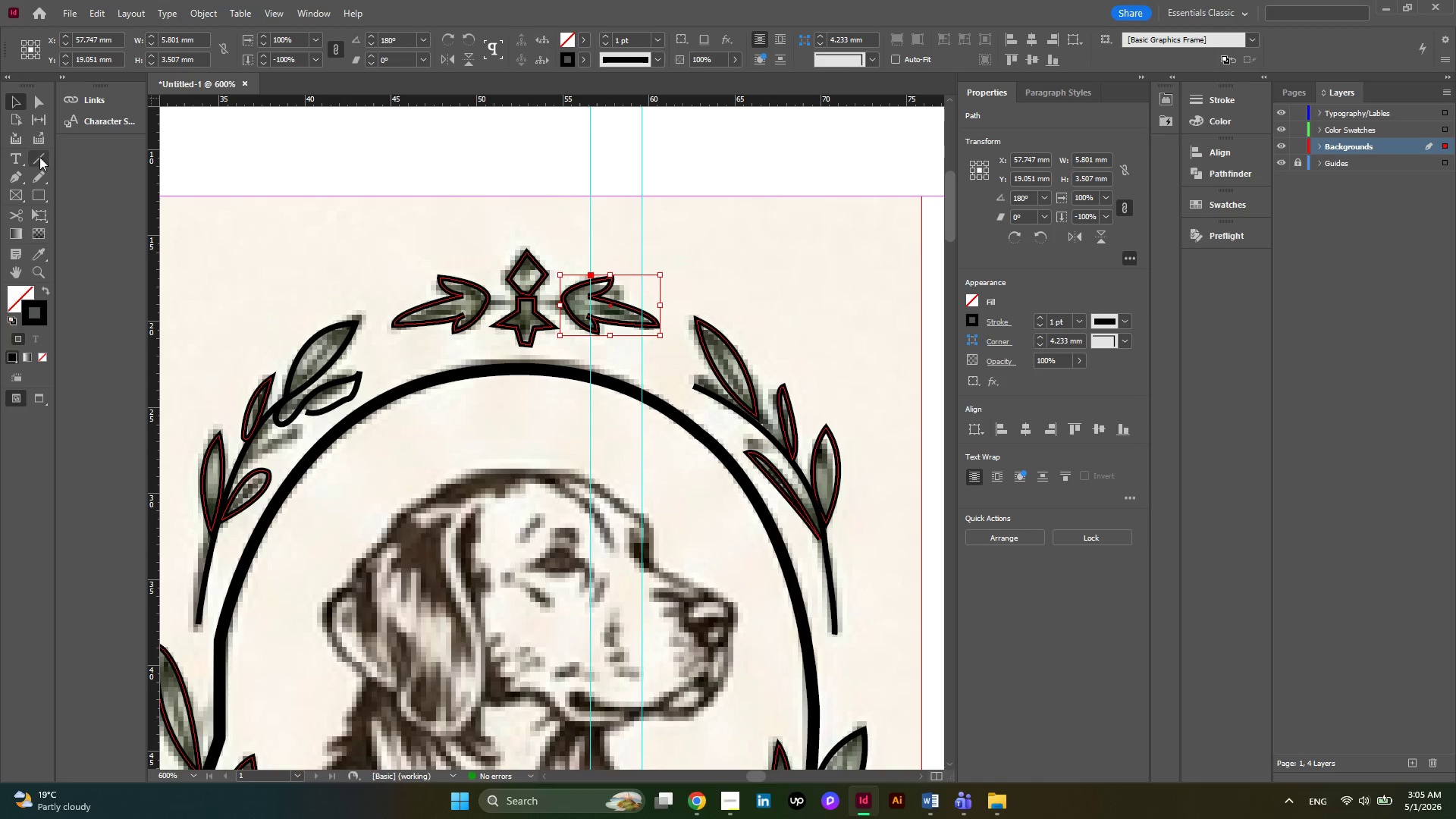 
left_click([20, 176])
 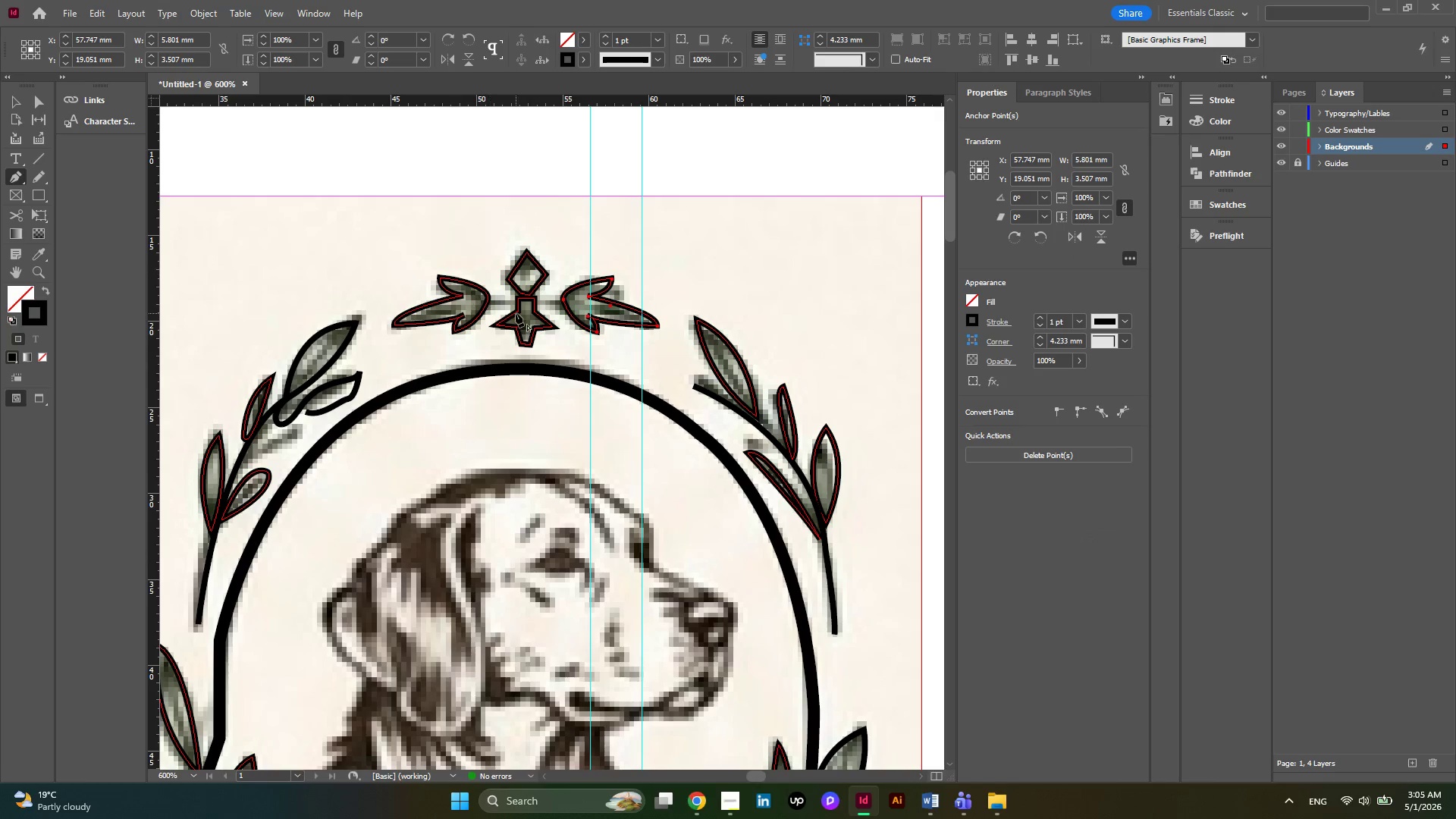 
hold_key(key=AltLeft, duration=0.45)
scroll: coordinate [516, 313], scroll_direction: up, amount: 1.0
 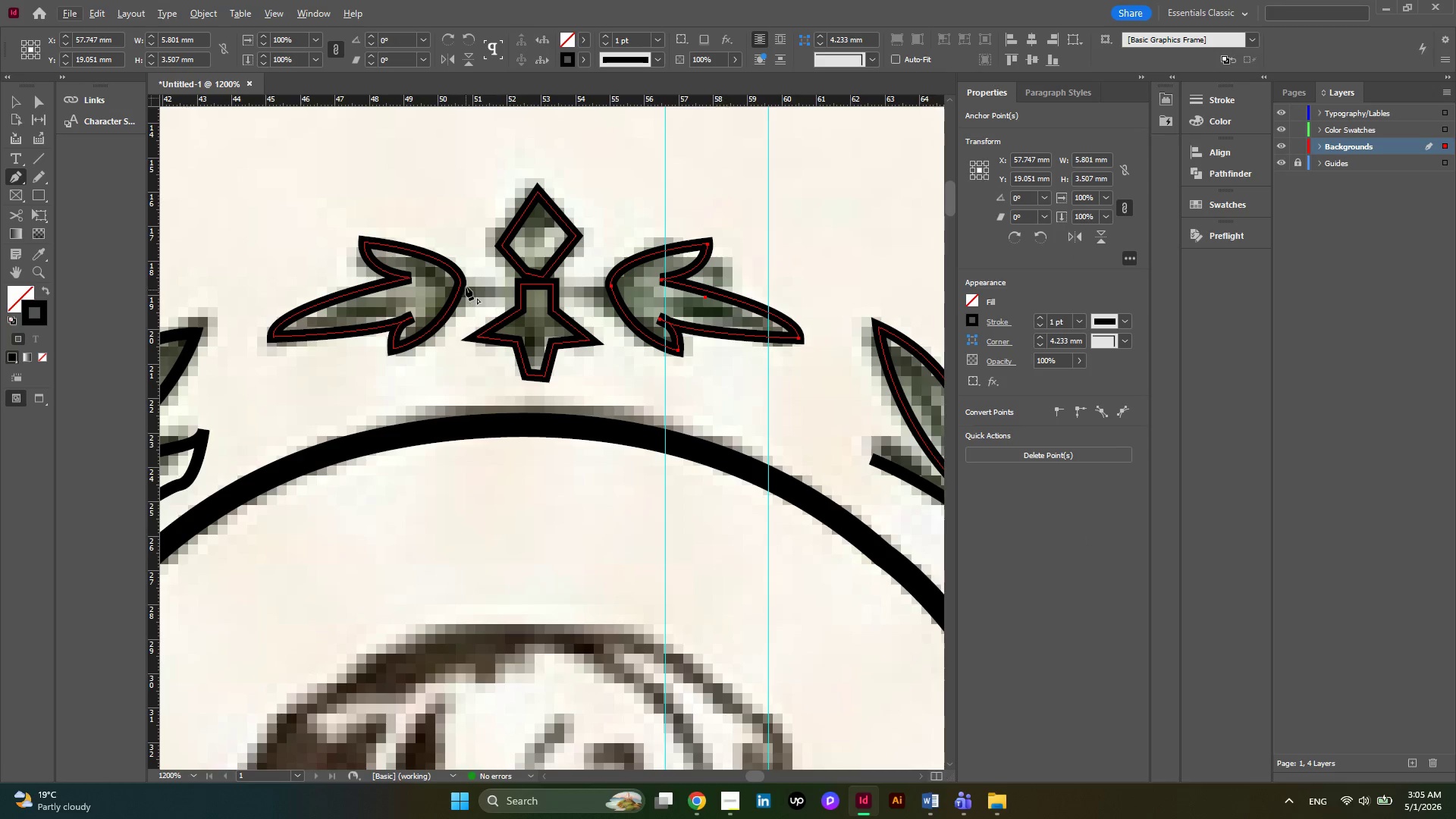 
left_click([466, 287])
 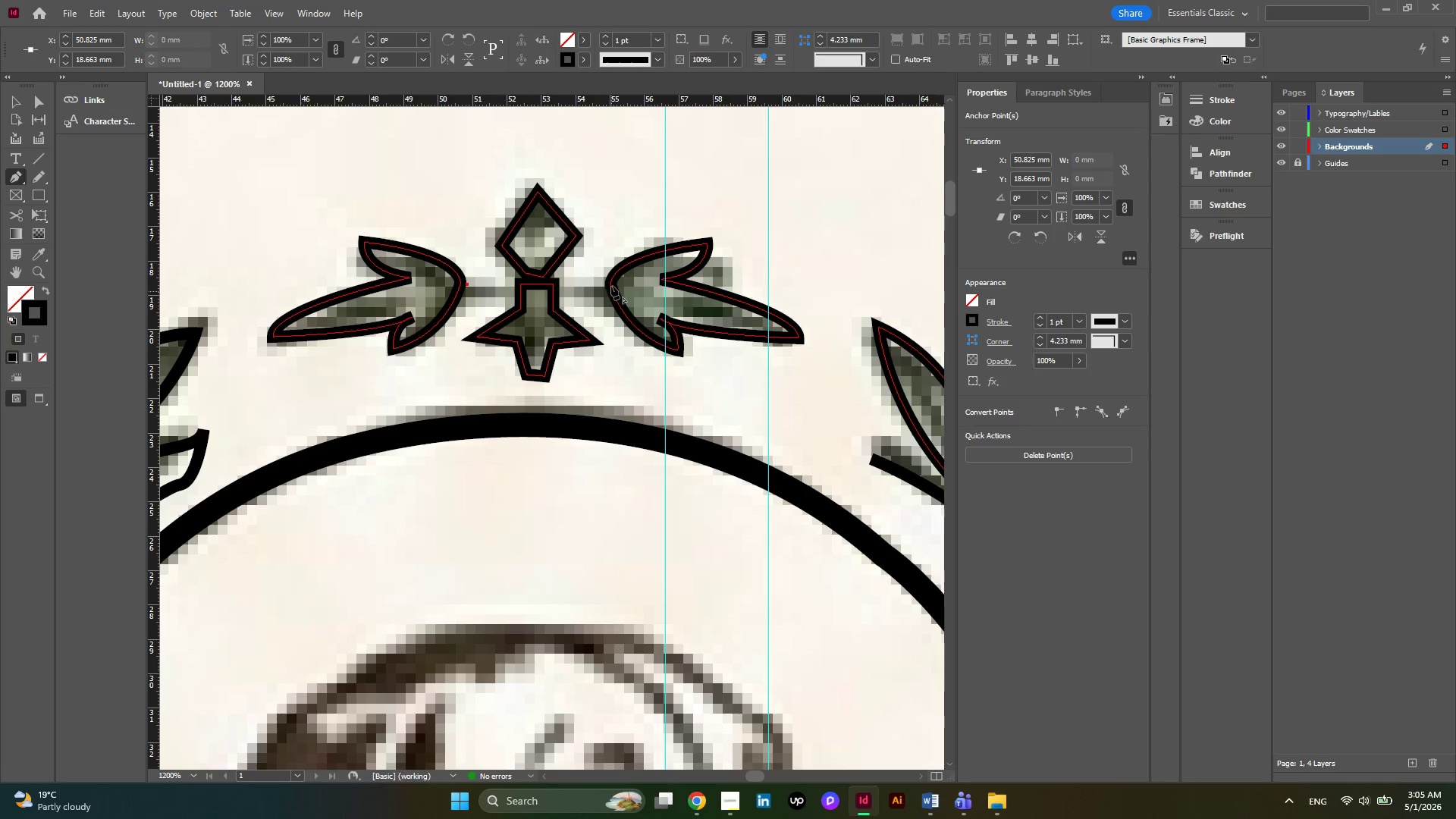 
left_click([611, 286])
 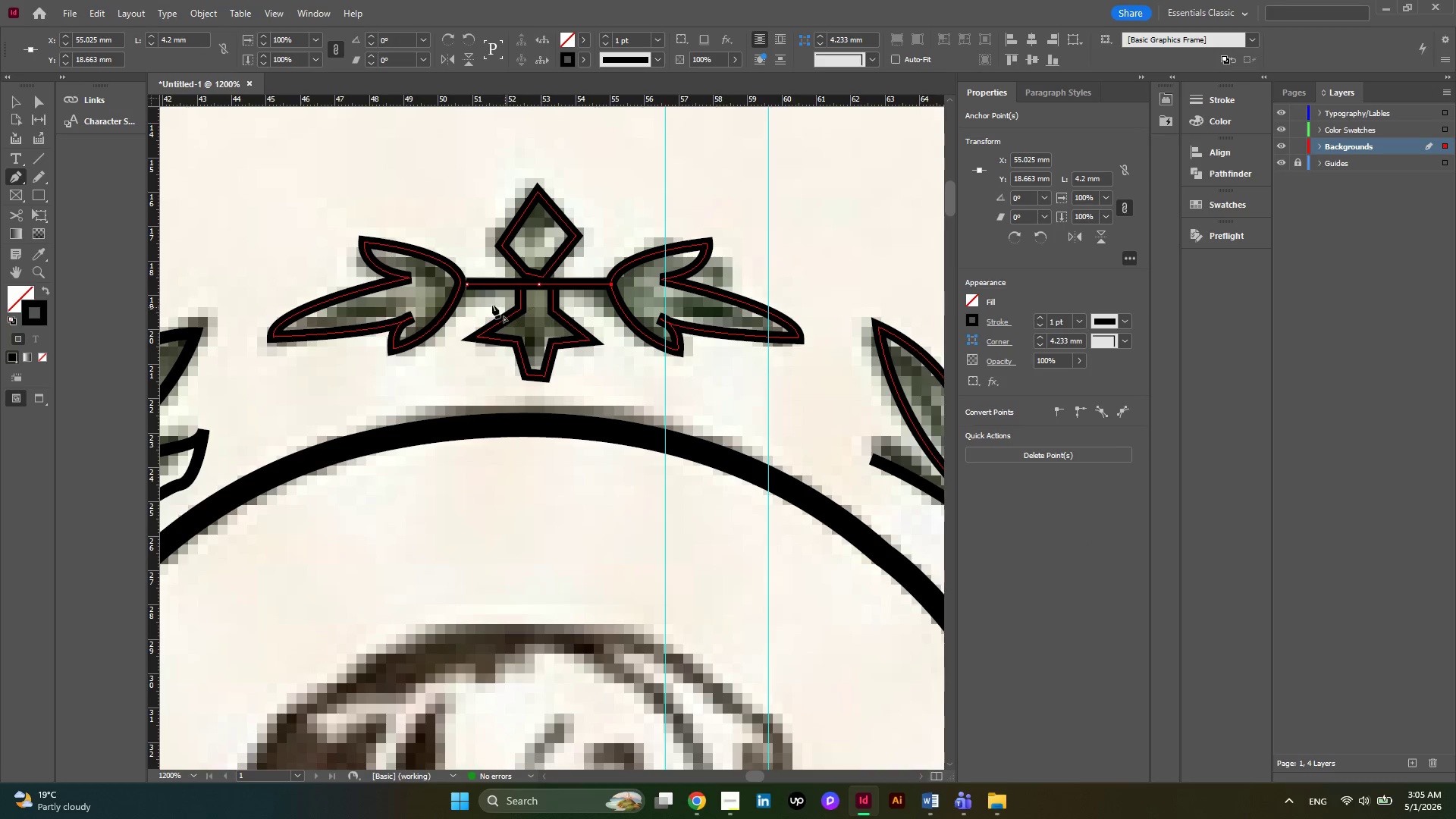 
hold_key(key=AltLeft, duration=0.59)
scroll: coordinate [492, 305], scroll_direction: down, amount: 1.0
 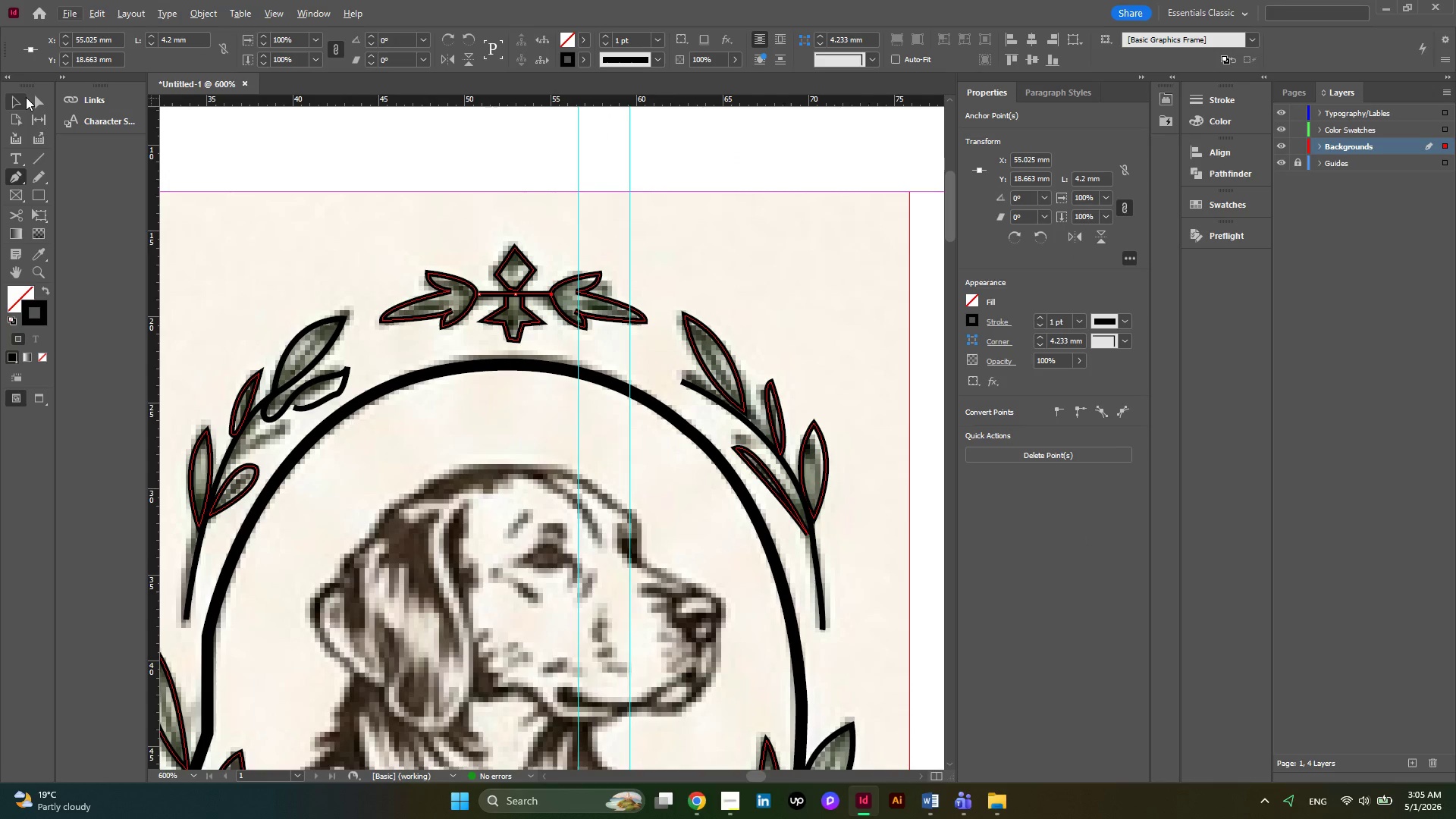 
left_click([26, 97])
 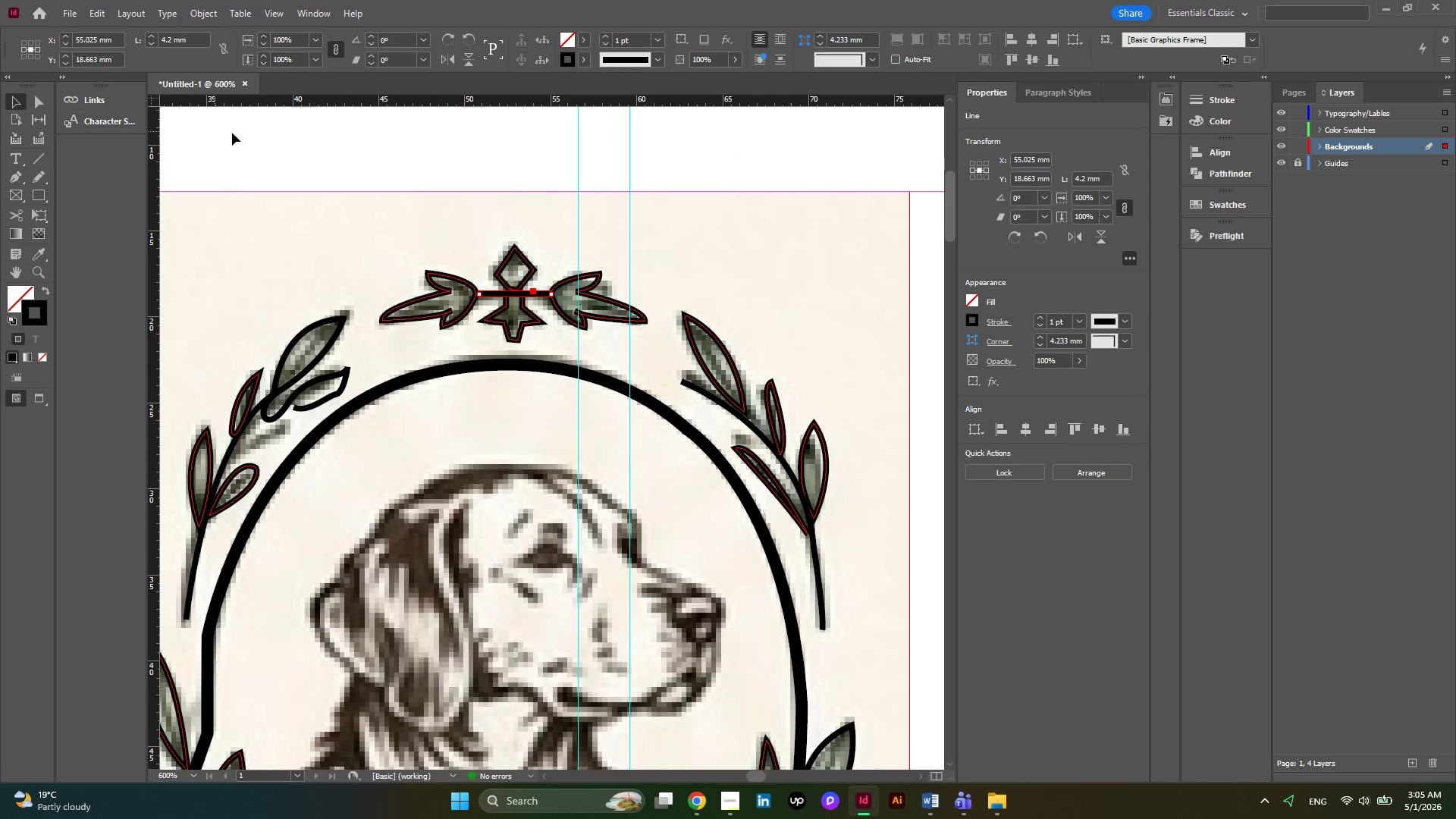 
left_click([288, 140])
 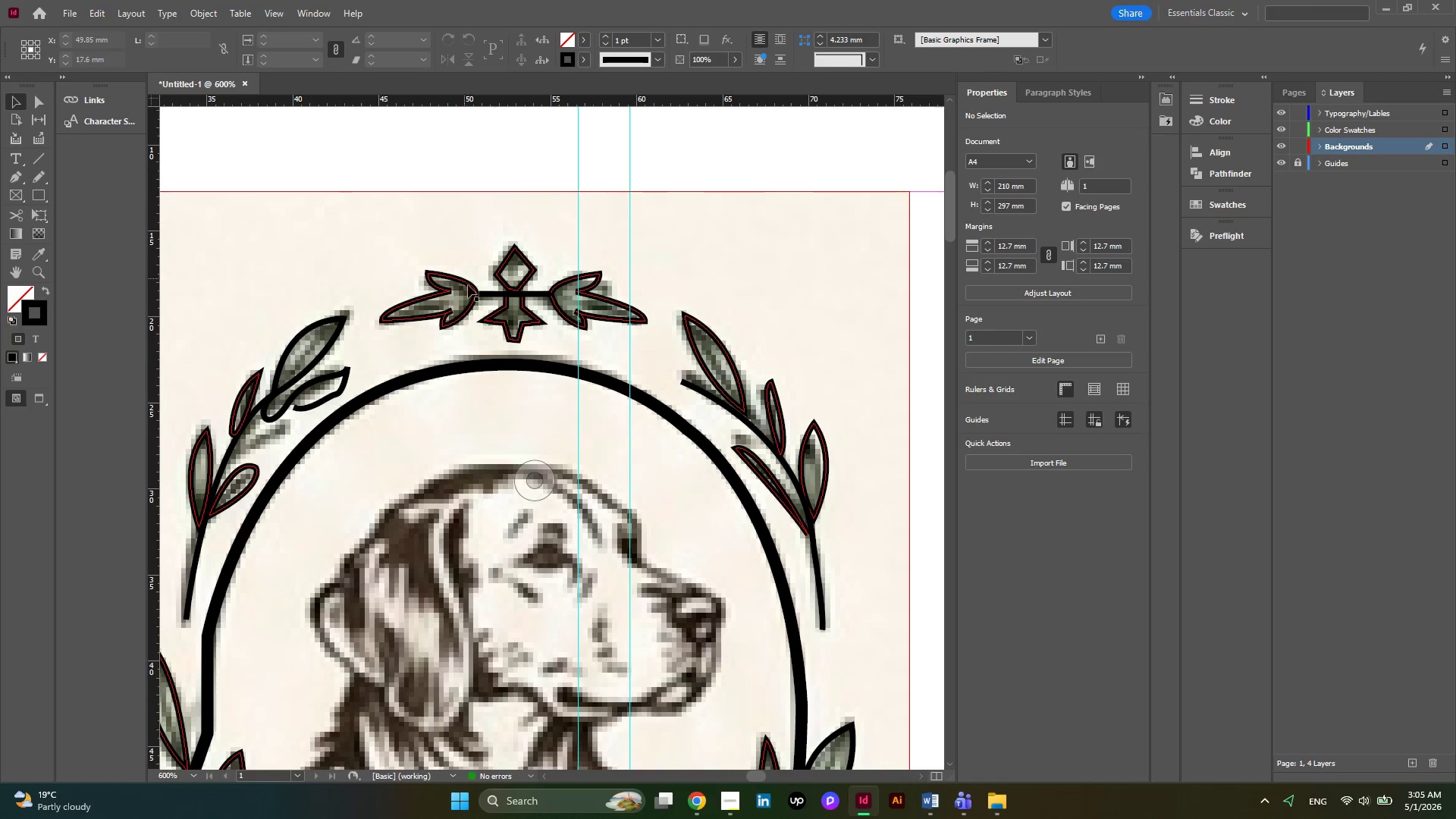 
hold_key(key=AltLeft, duration=0.52)
scroll: coordinate [479, 304], scroll_direction: down, amount: 5.0
 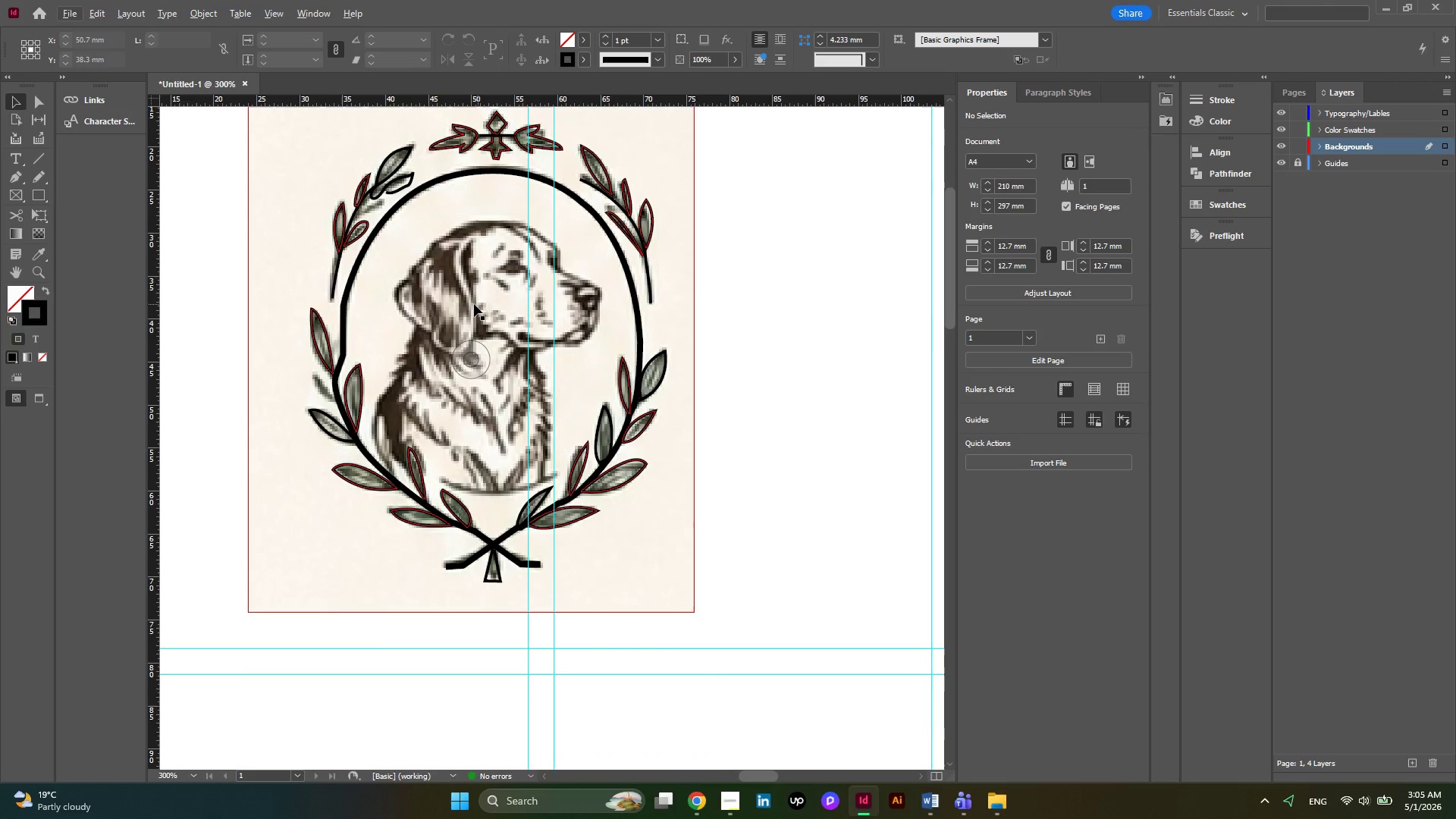 
hold_key(key=AltLeft, duration=0.61)
scroll: coordinate [454, 301], scroll_direction: none, amount: 0.0
 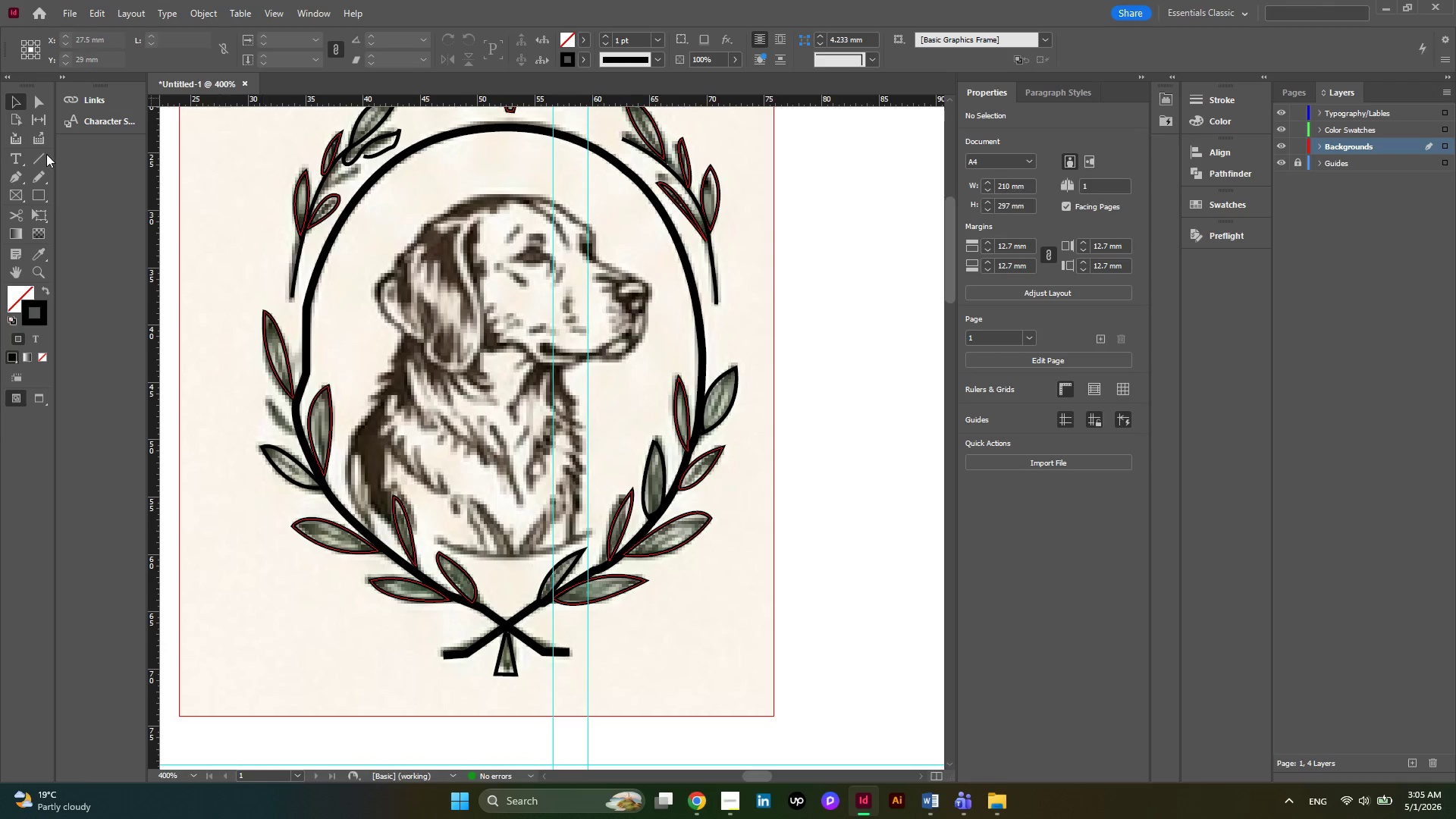 
wait(5.71)
 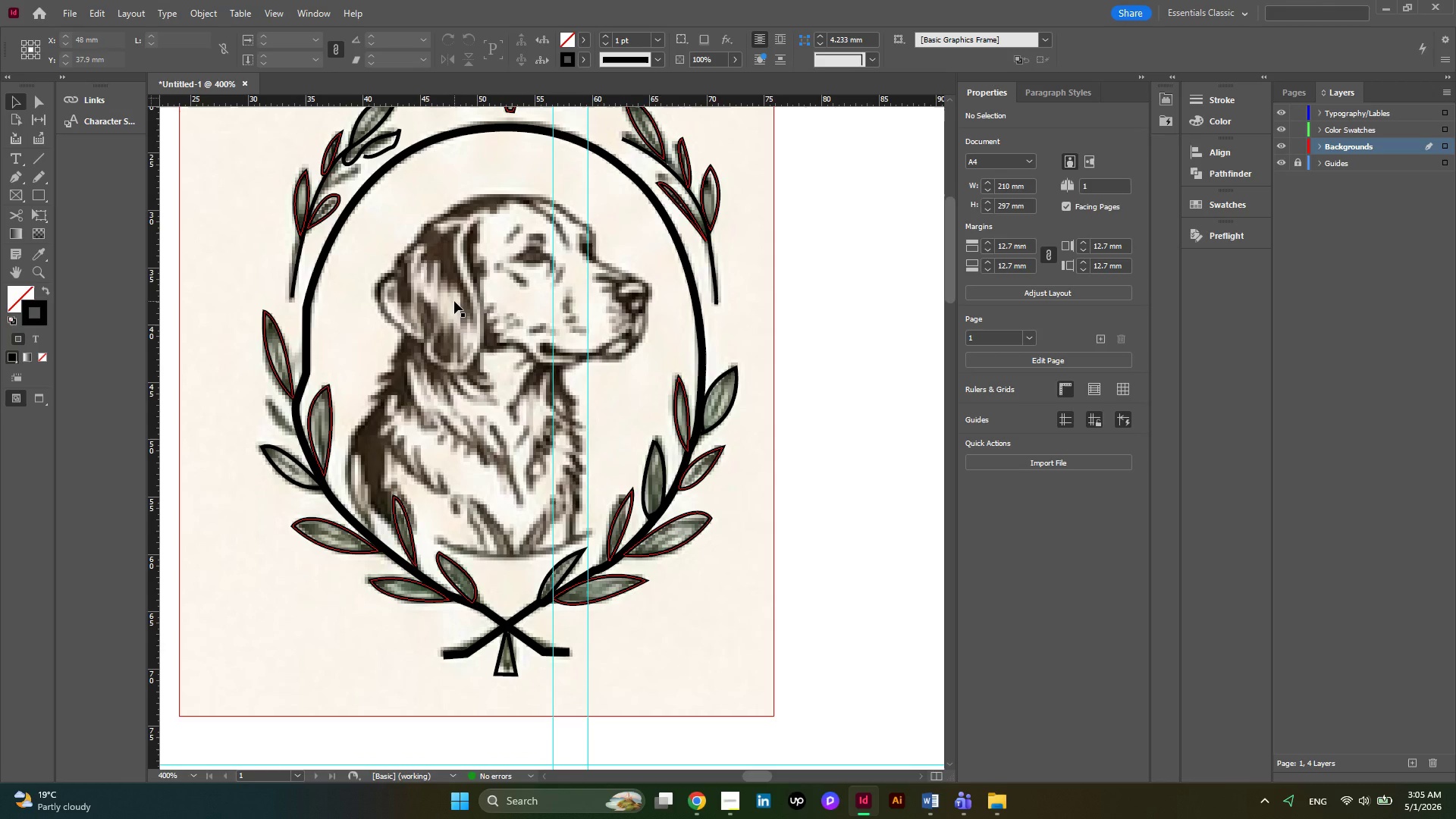 
left_click([11, 174])
 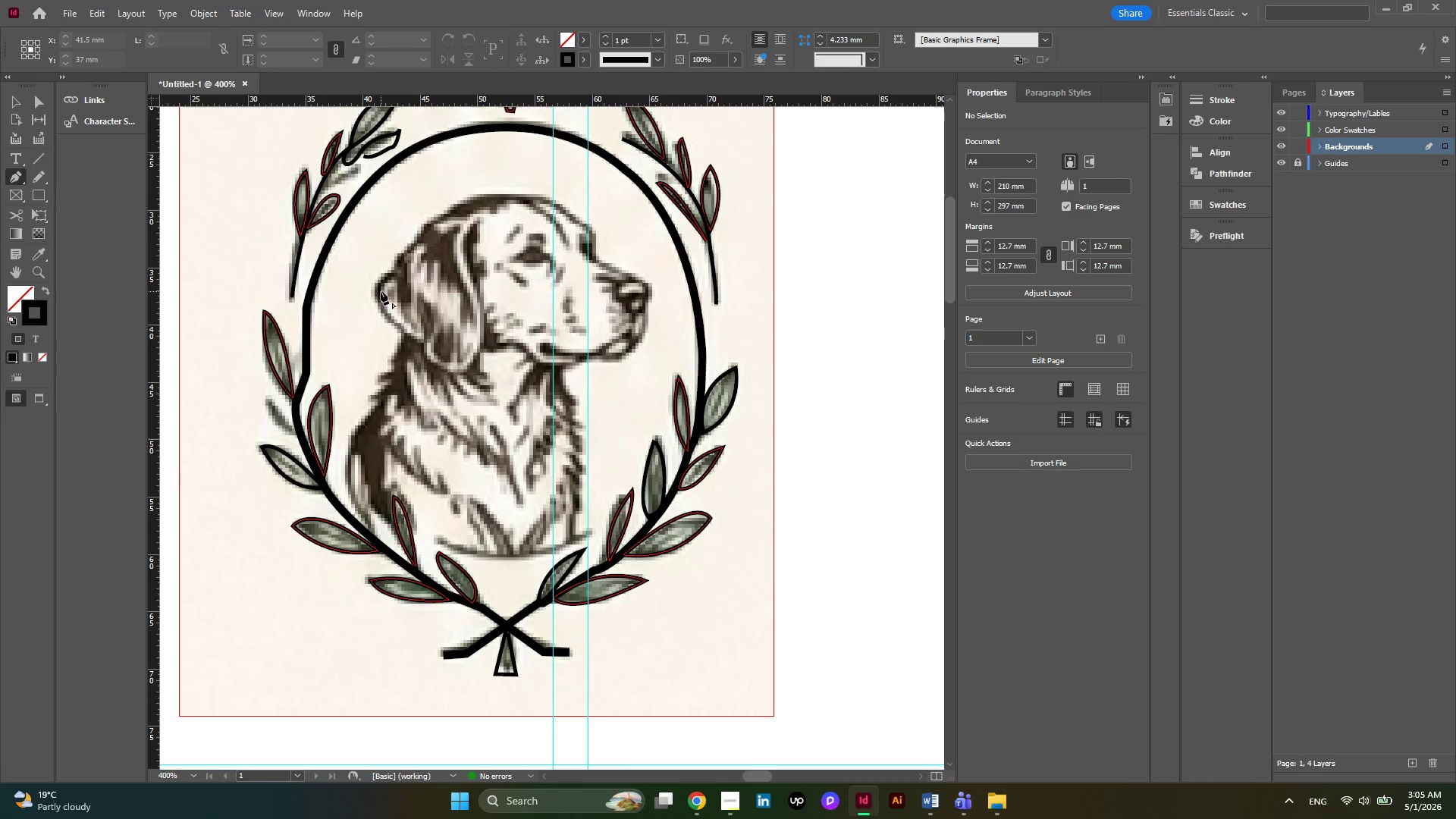 
left_click([379, 288])
 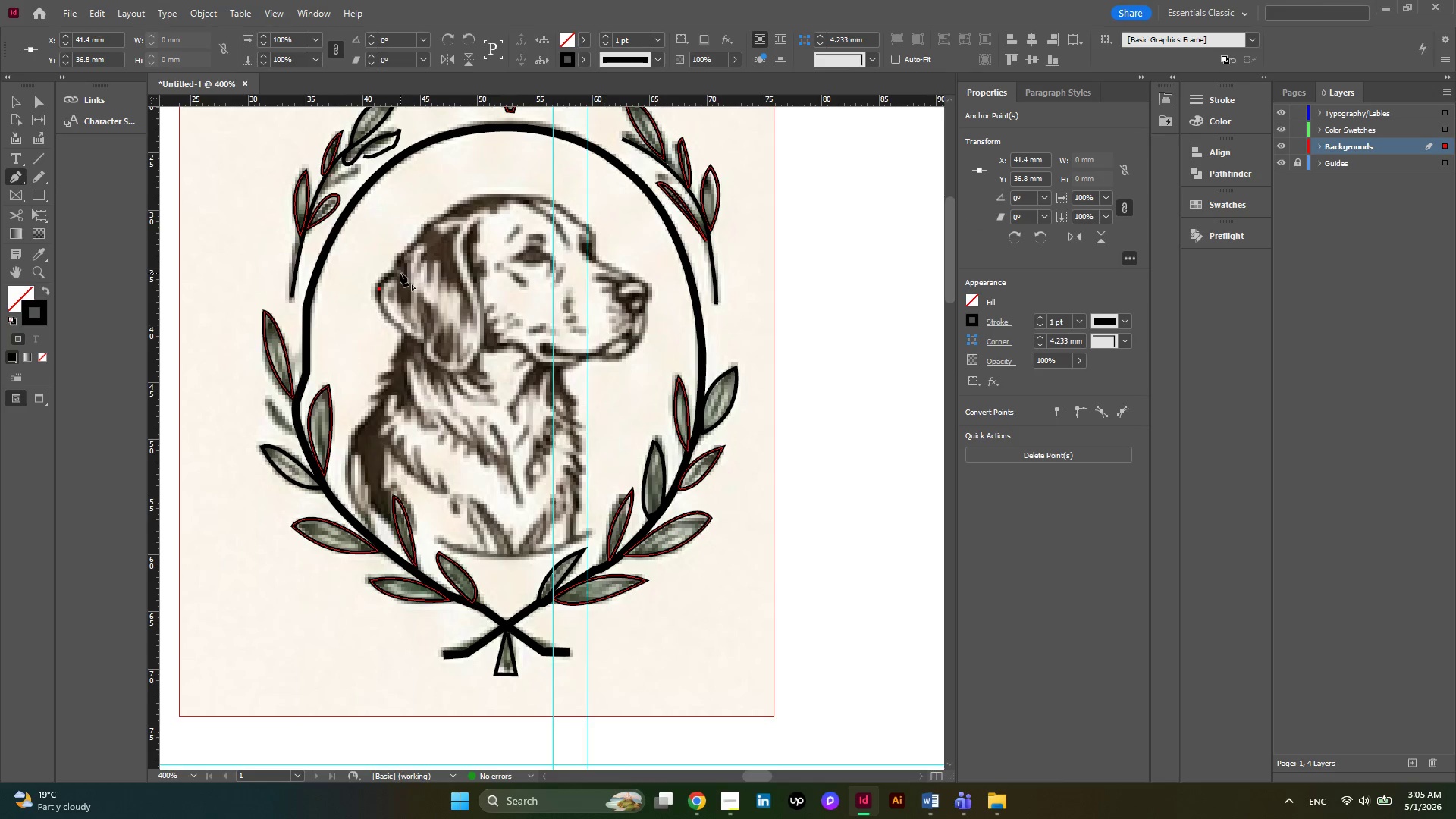 
left_click_drag(start_coordinate=[400, 272], to_coordinate=[415, 275])
 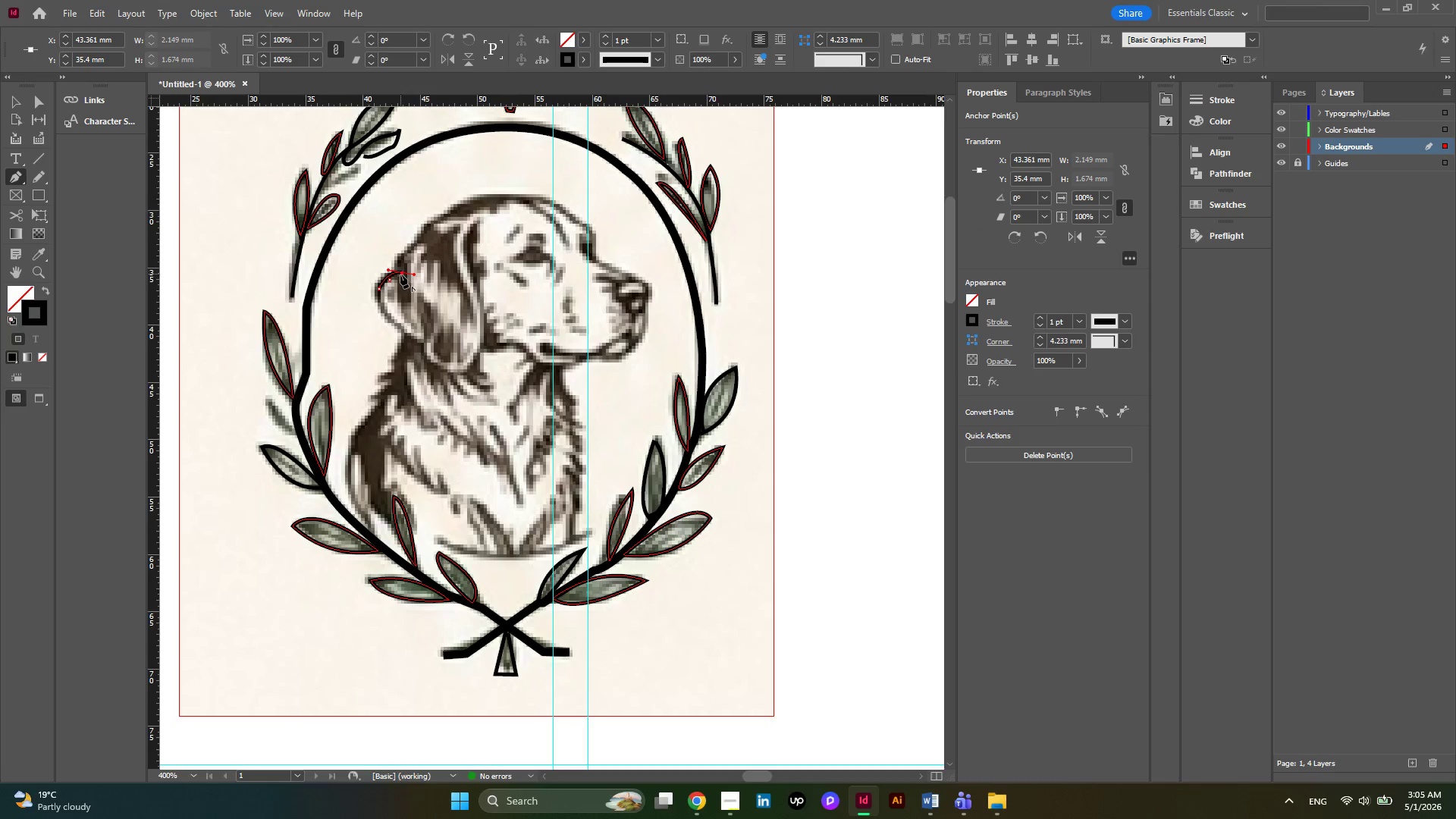 
left_click([400, 275])
 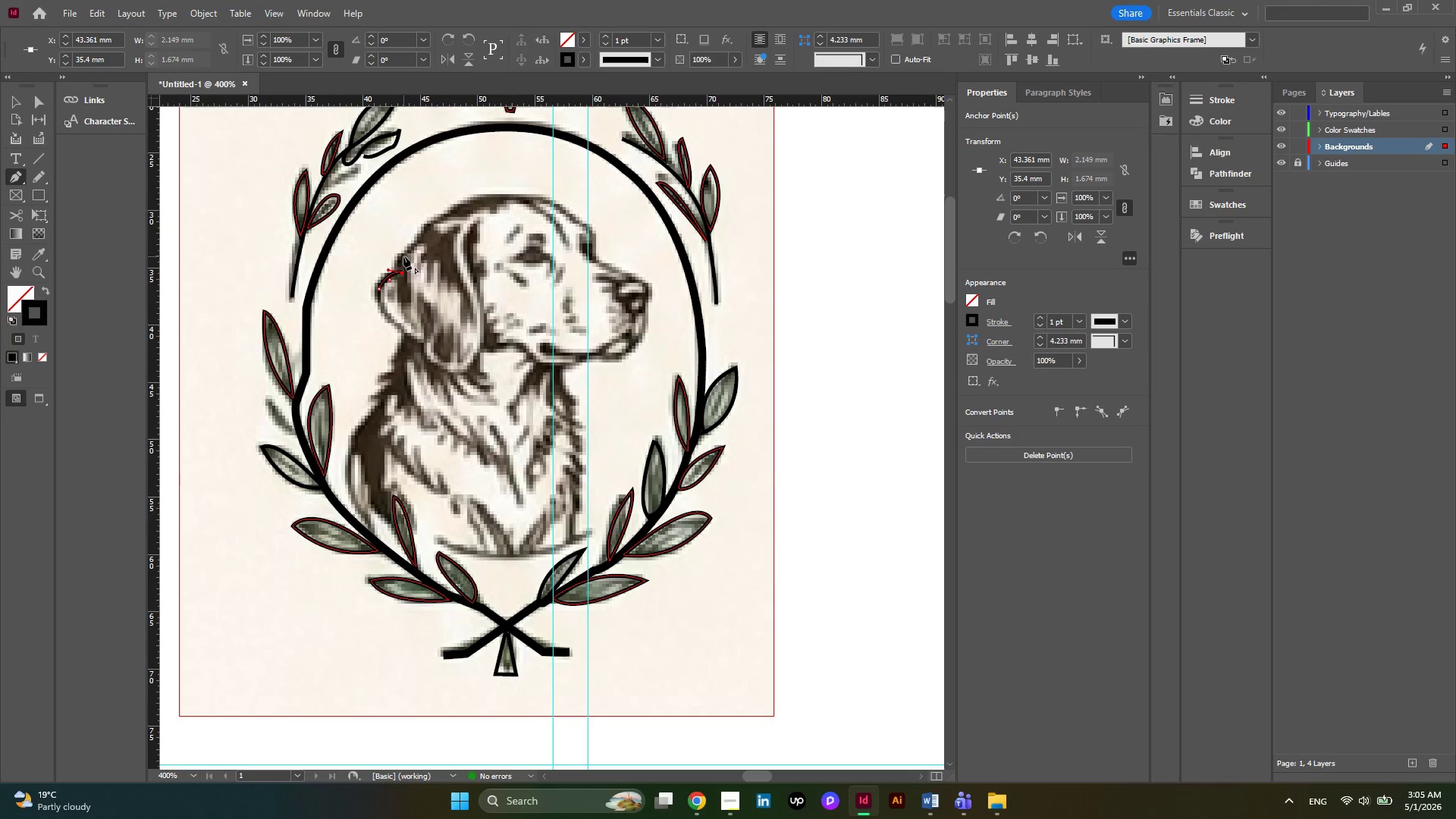 
left_click([403, 256])
 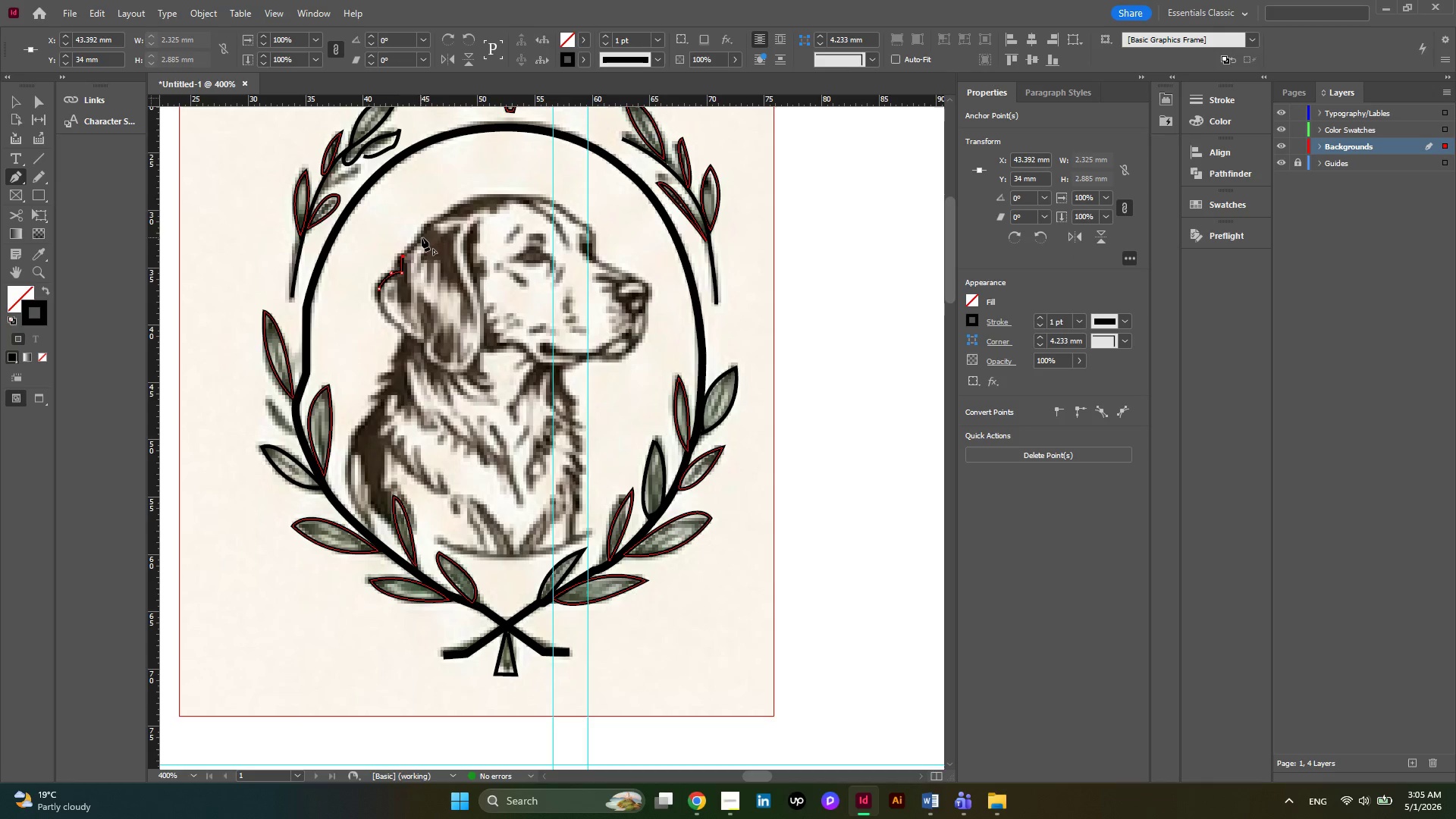 
left_click([422, 237])
 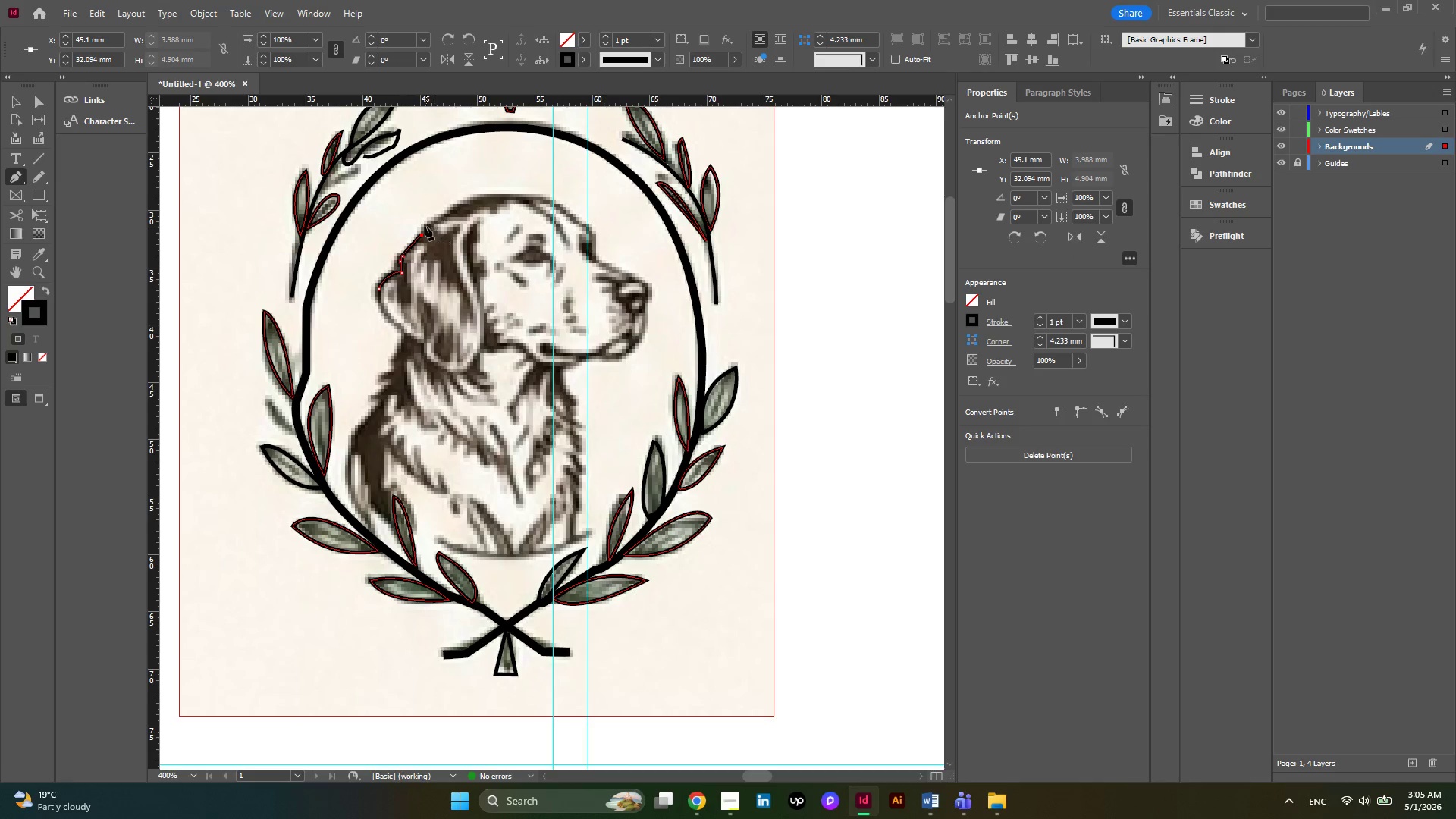 
left_click([425, 227])
 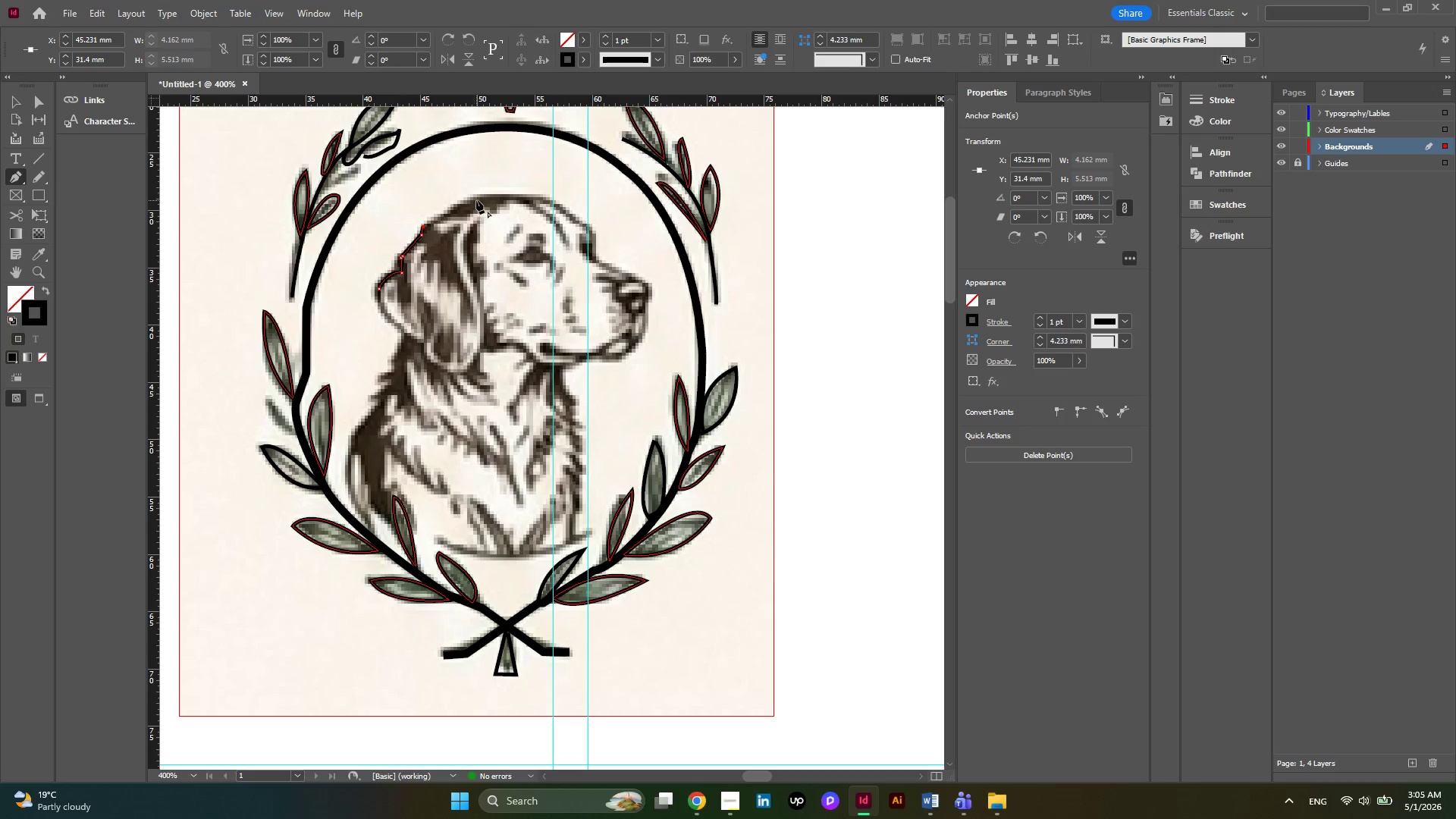 
left_click([481, 197])
 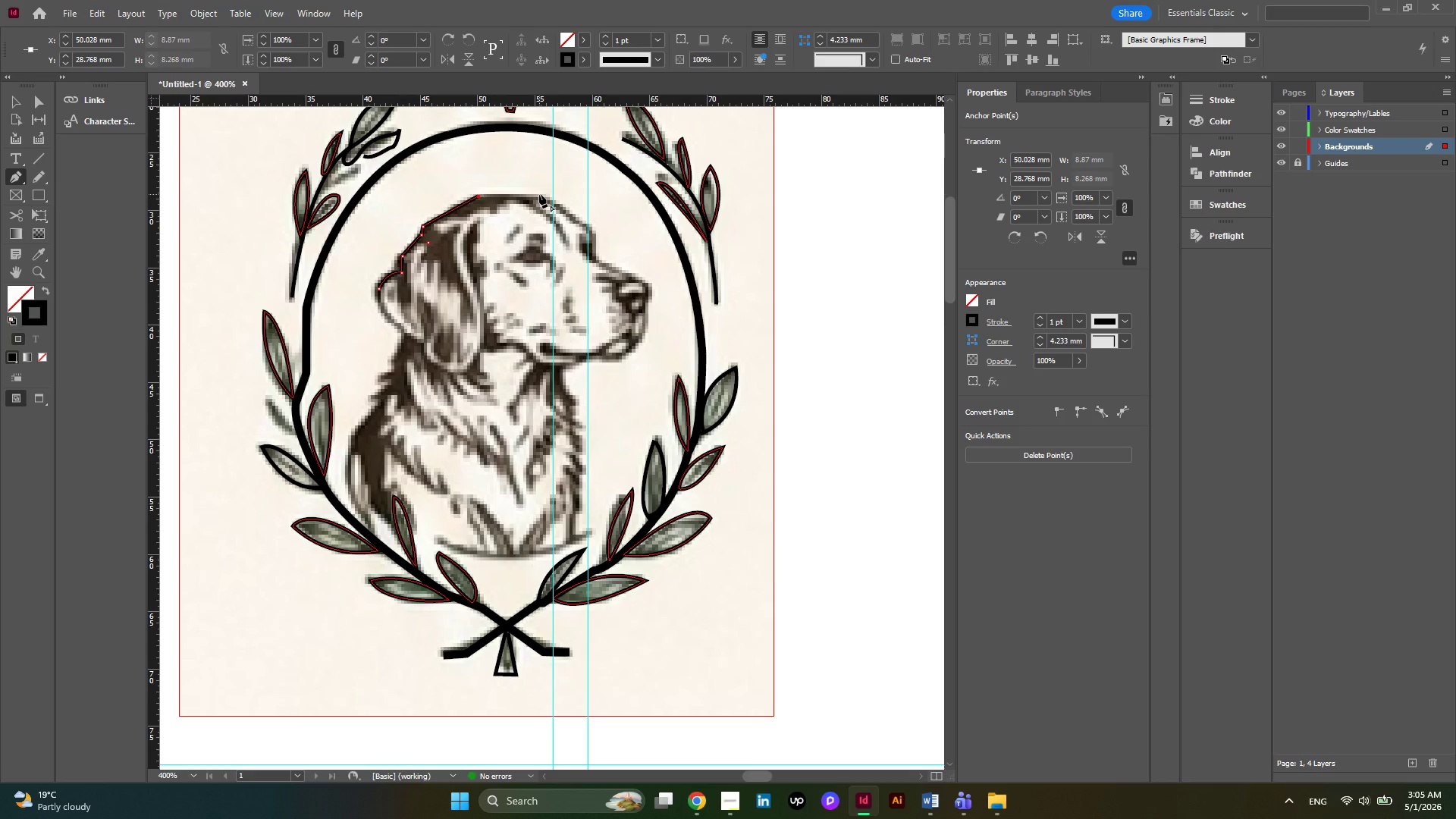 
left_click([539, 195])
 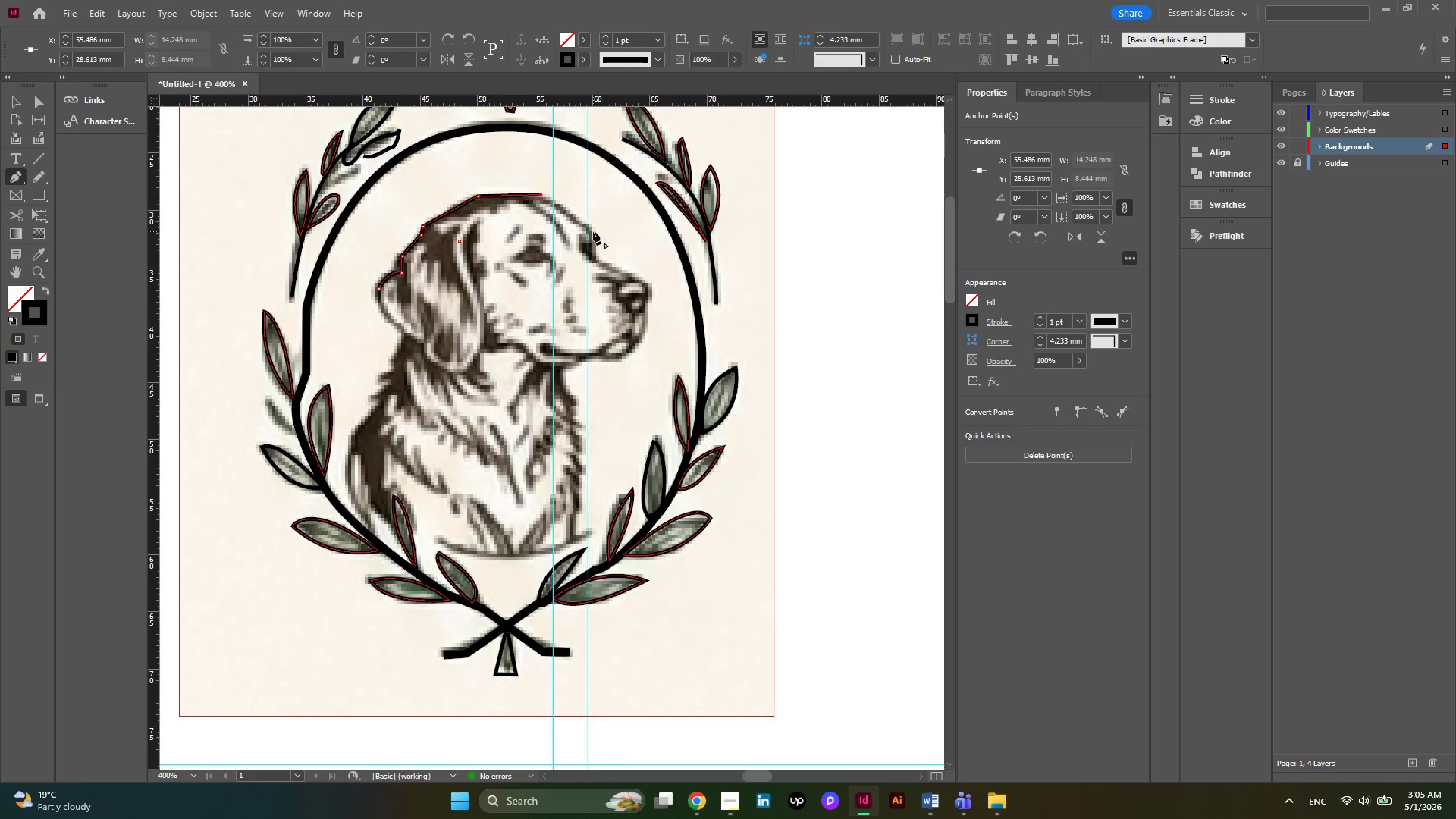 
left_click([593, 231])
 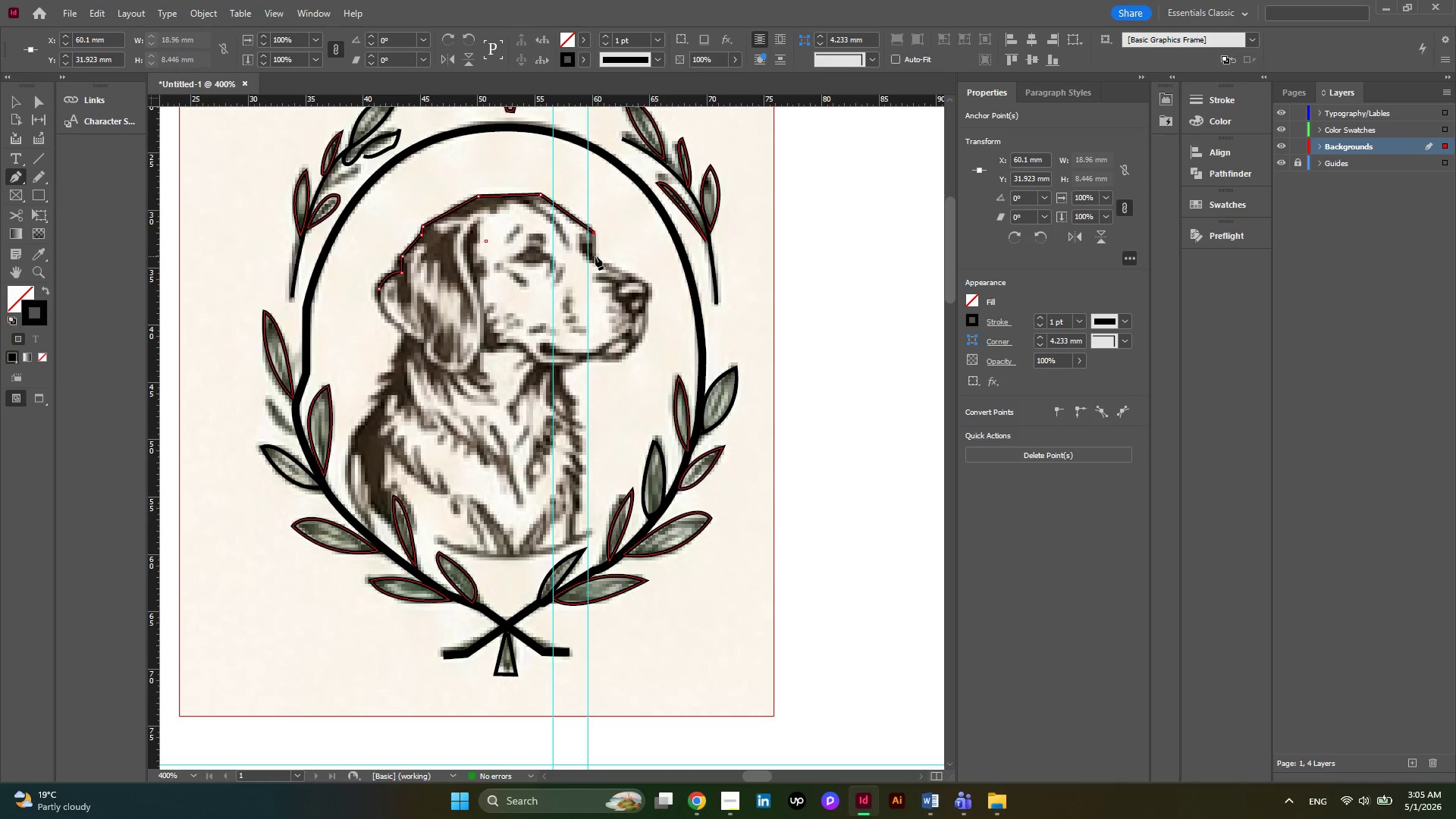 
left_click([595, 257])
 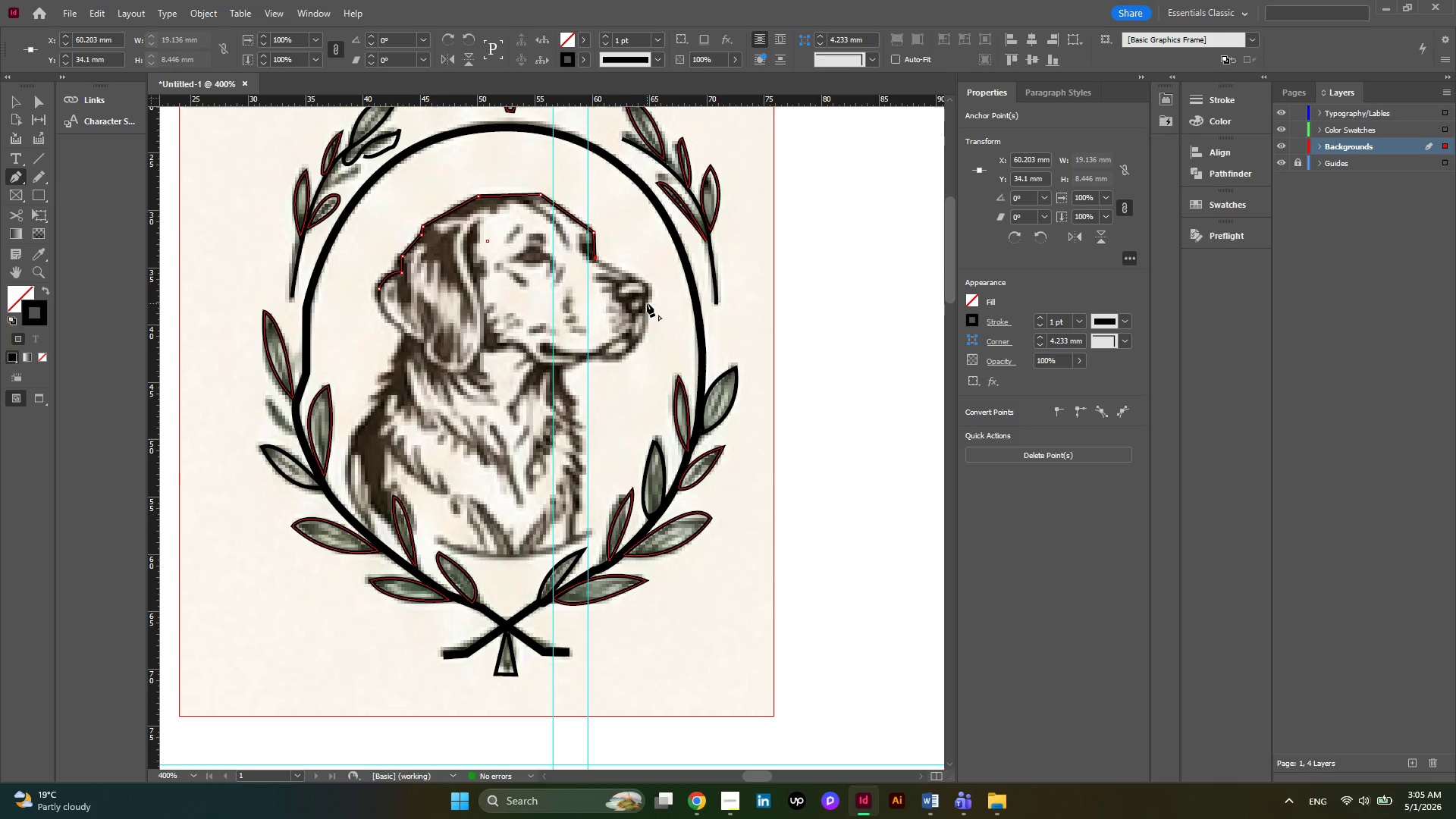 
left_click_drag(start_coordinate=[647, 303], to_coordinate=[619, 320])
 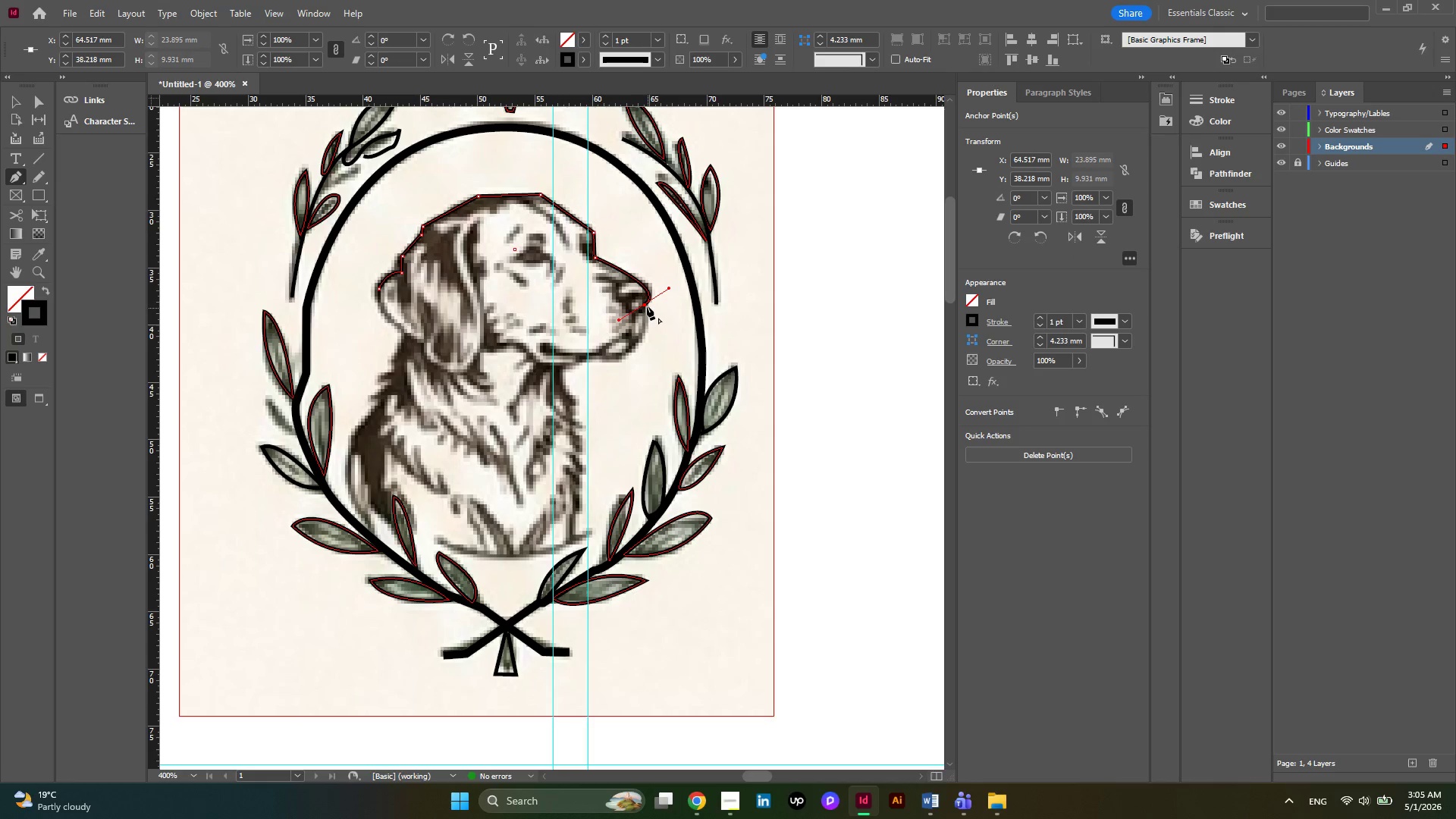 
left_click([645, 305])
 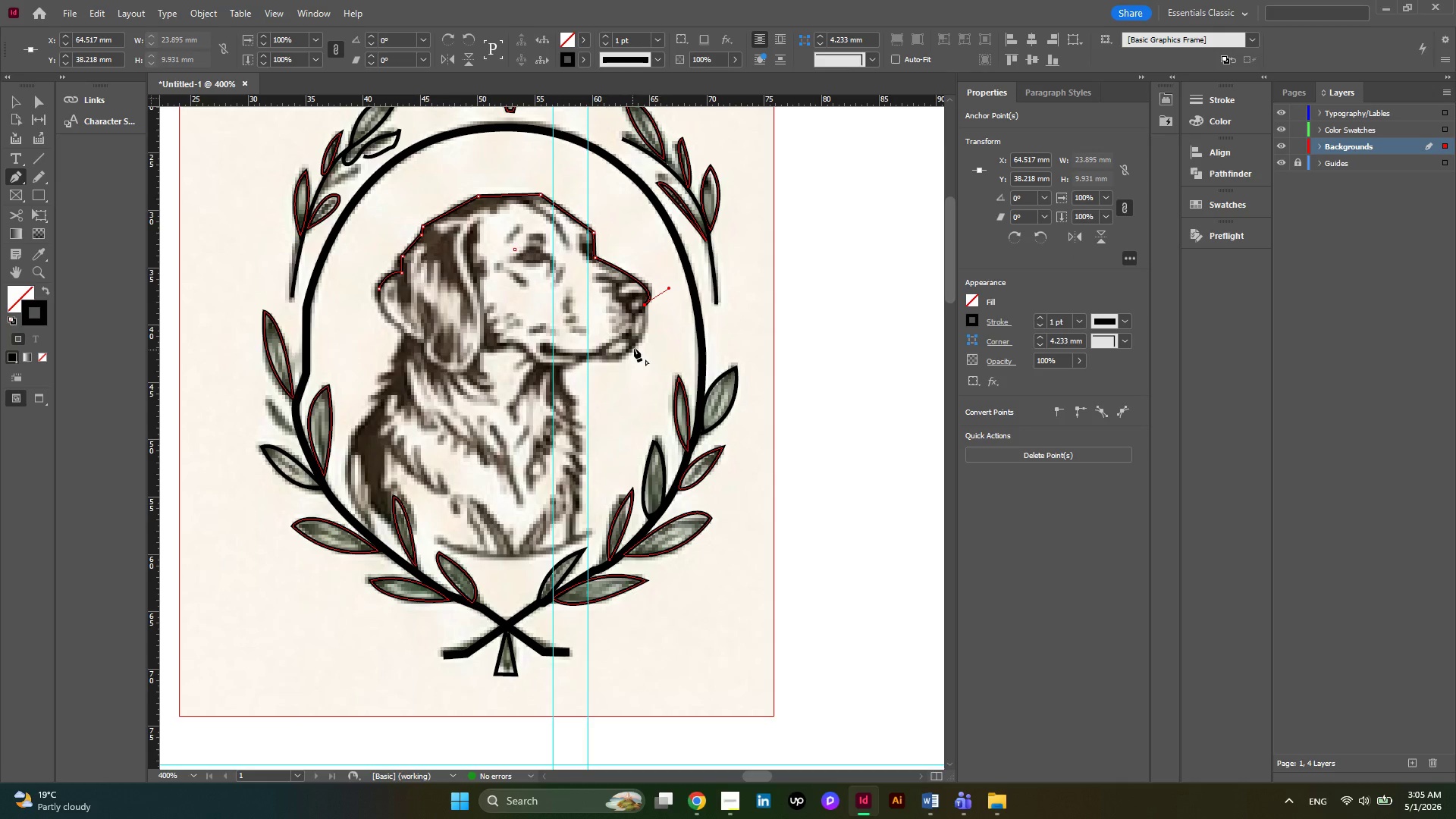 
left_click_drag(start_coordinate=[635, 346], to_coordinate=[614, 366])
 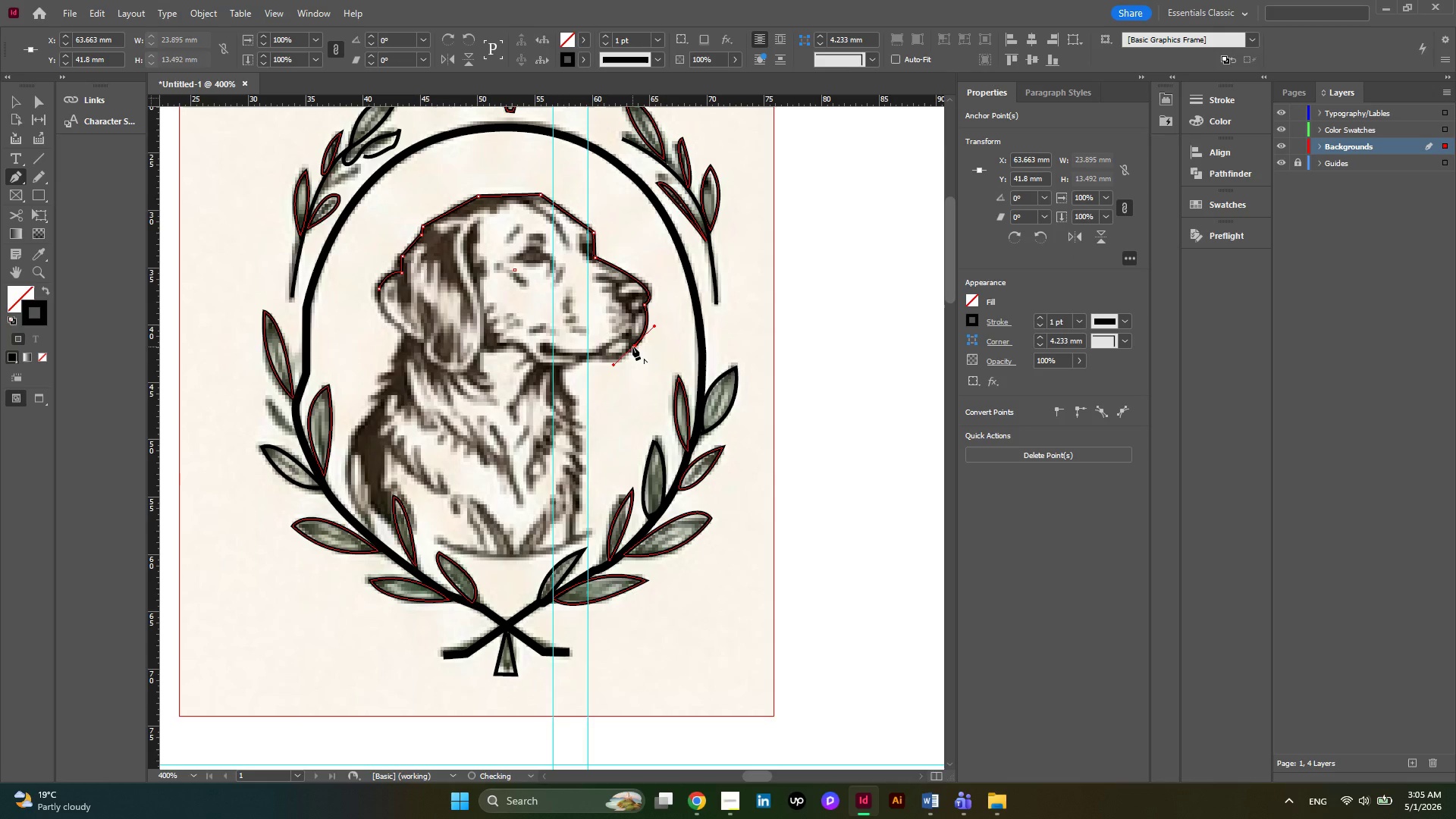 
left_click([632, 347])
 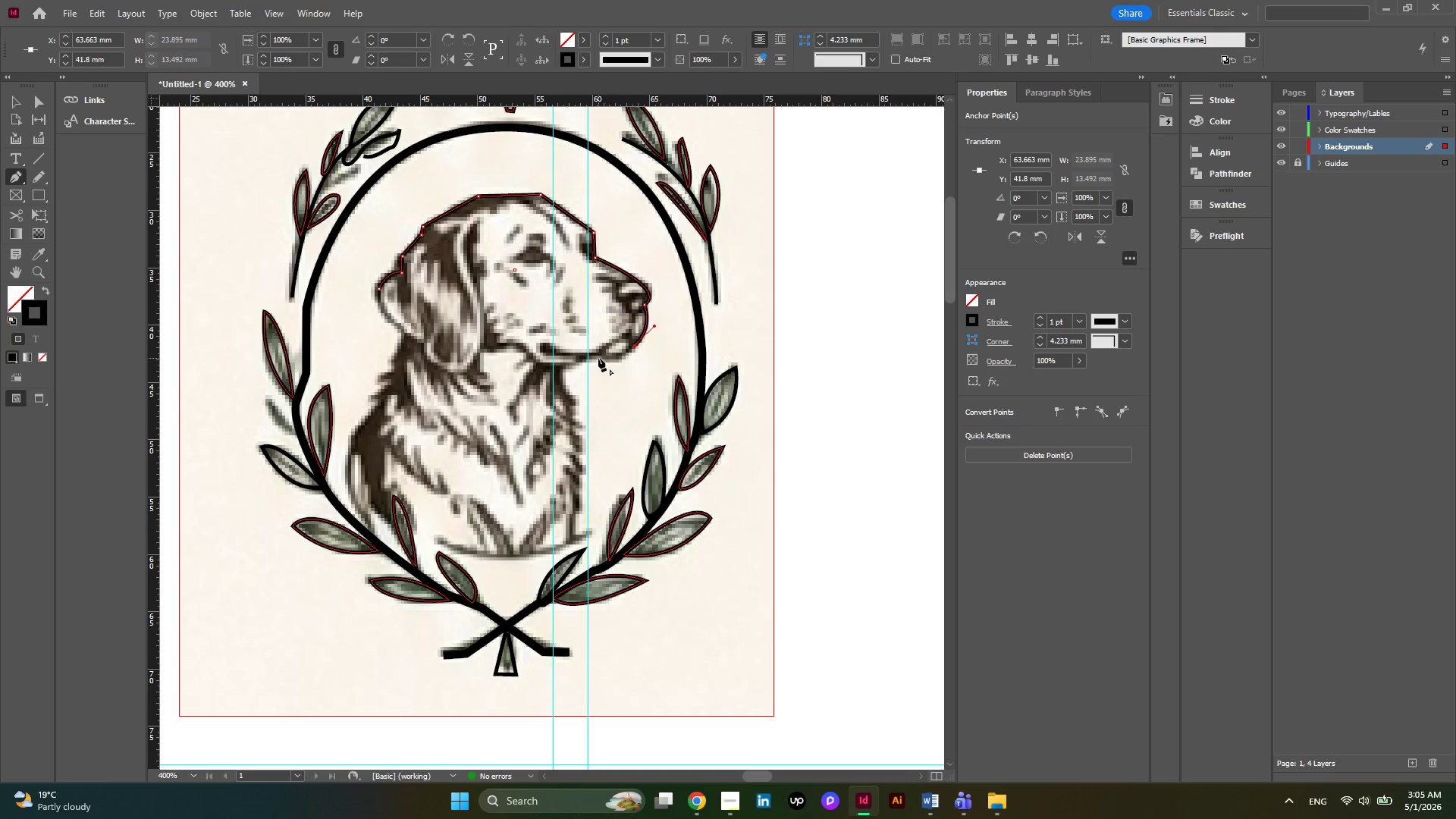 
left_click_drag(start_coordinate=[598, 358], to_coordinate=[566, 353])
 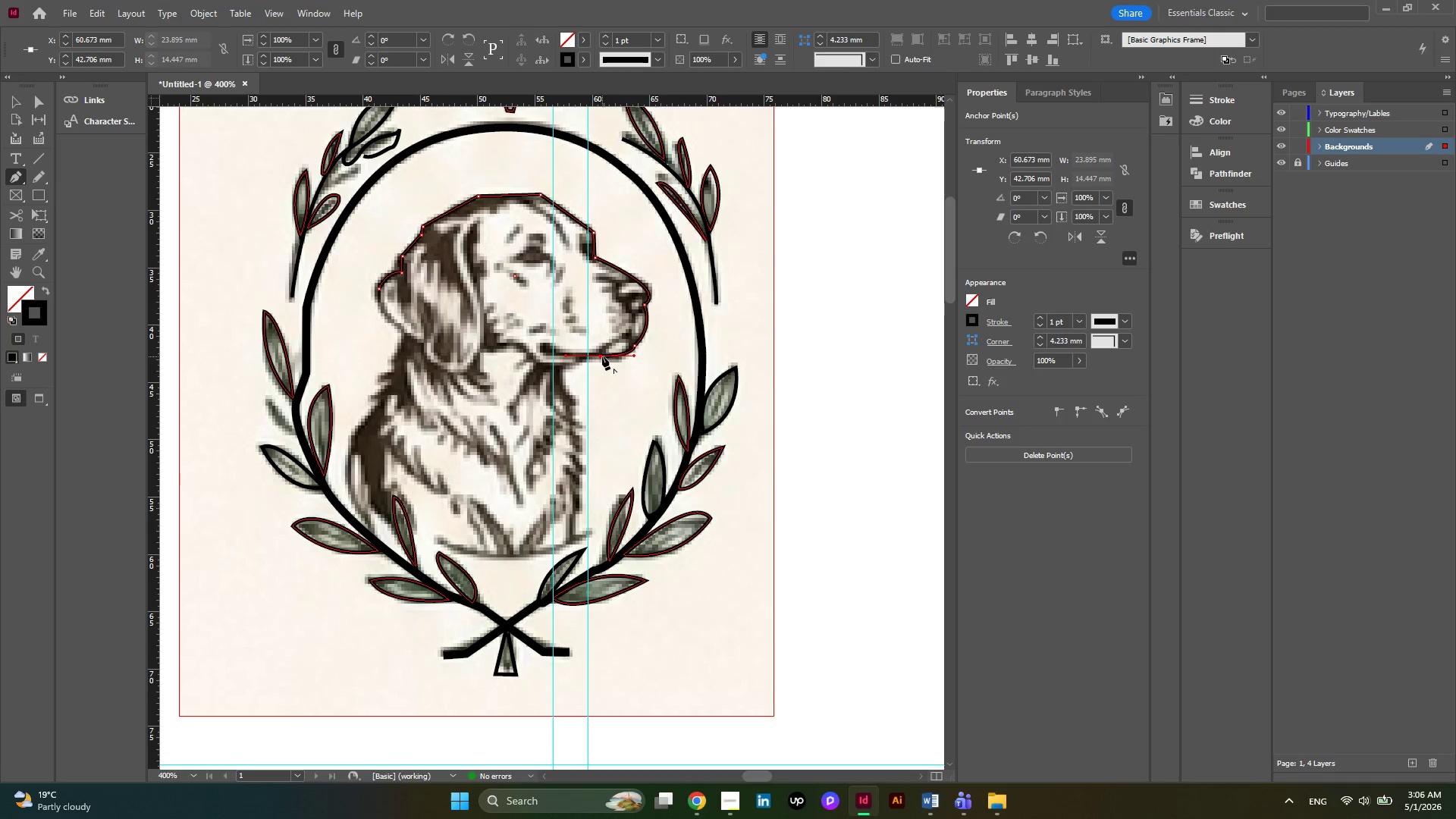 
left_click([602, 356])
 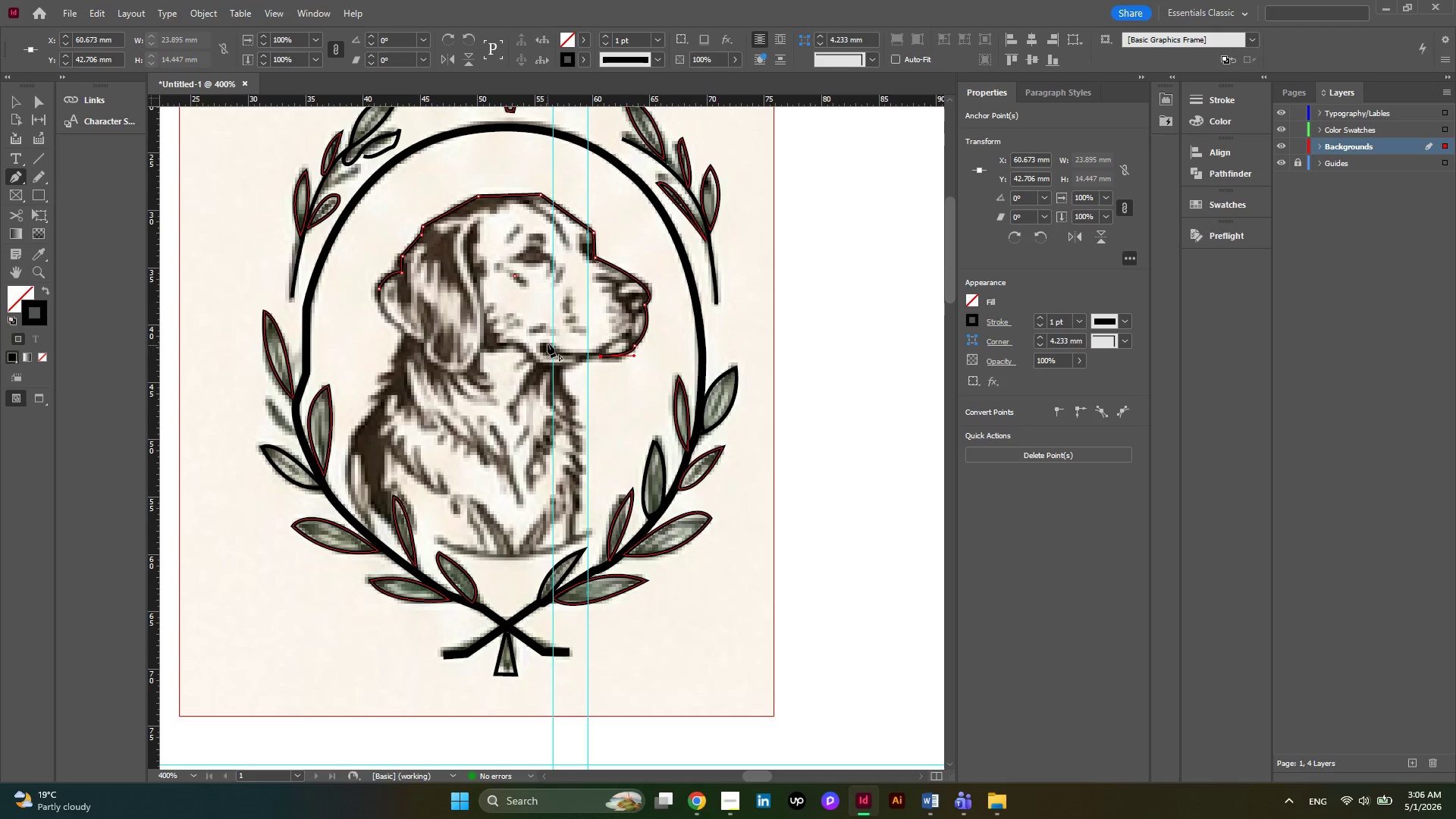 
left_click_drag(start_coordinate=[548, 344], to_coordinate=[541, 329])
 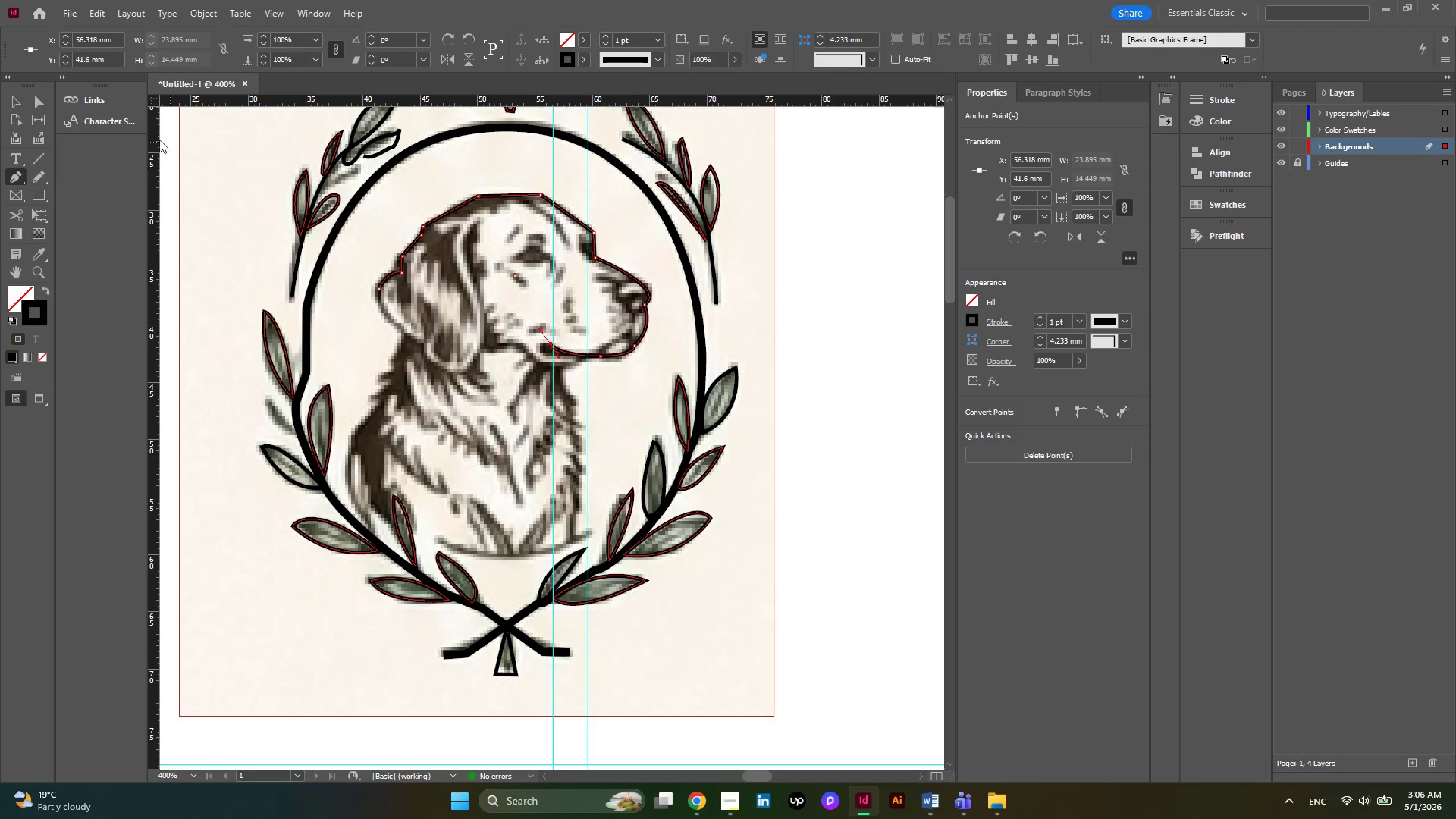 
left_click([18, 105])
 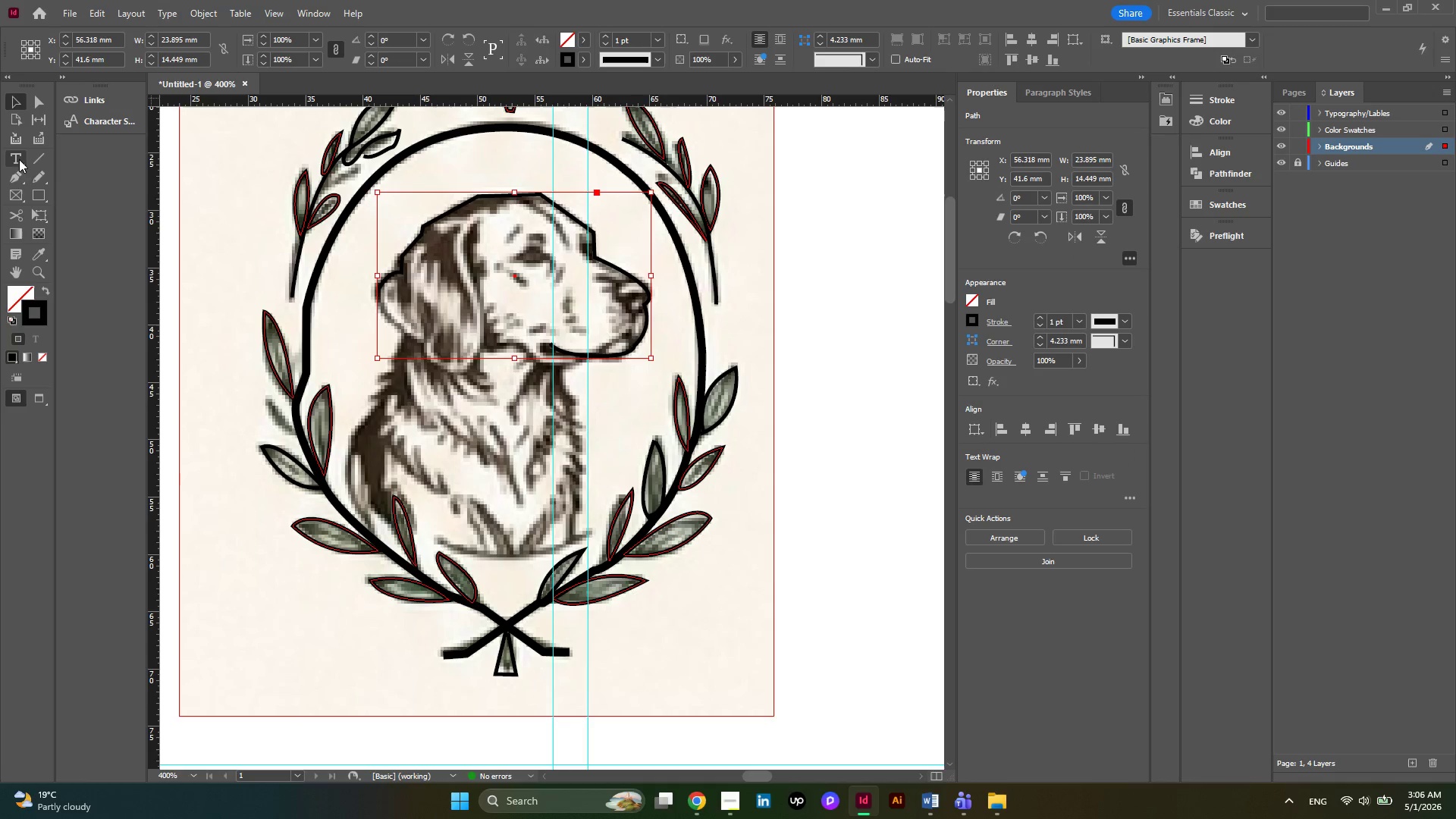 
left_click([13, 173])
 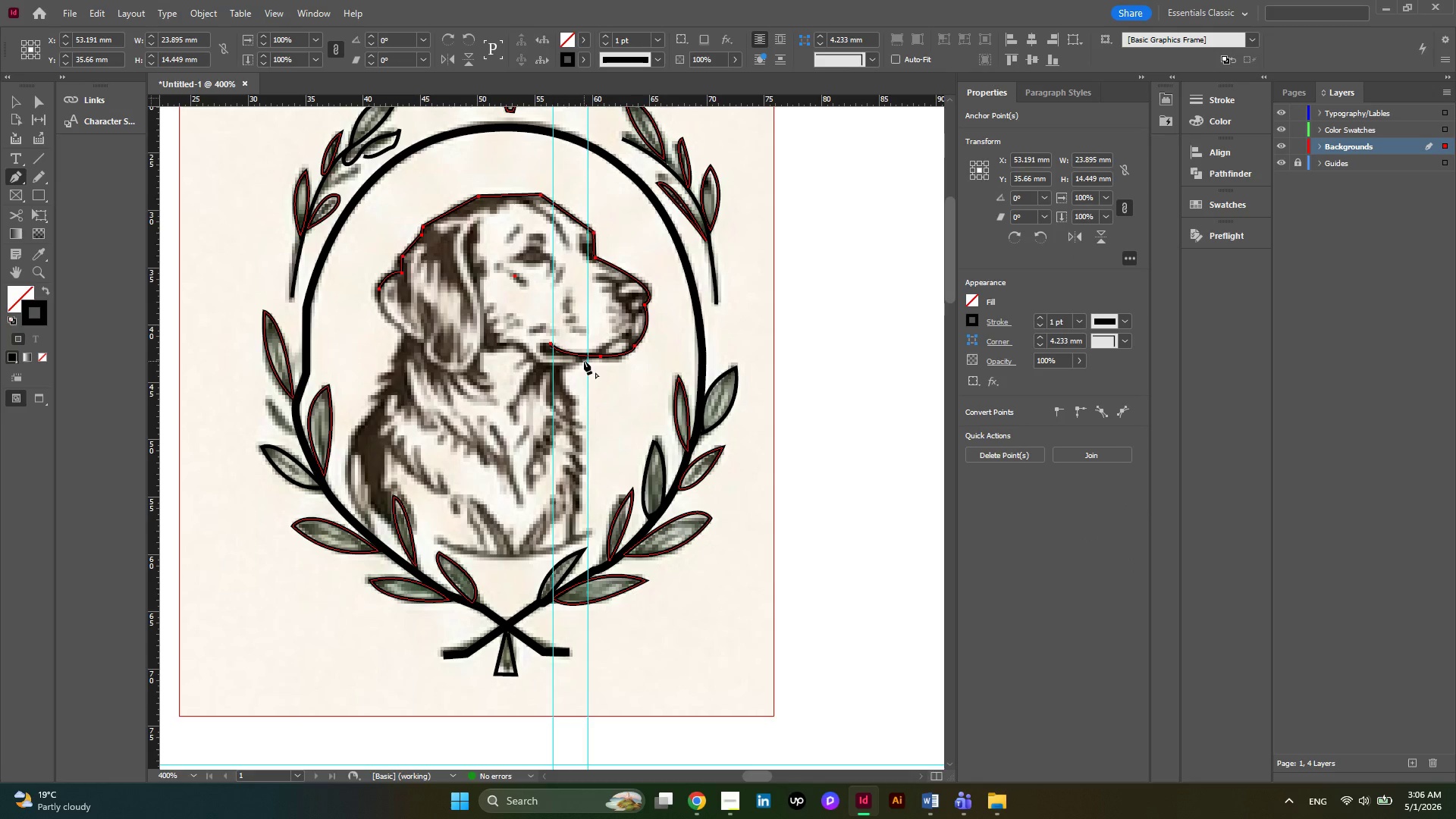 
left_click([582, 358])
 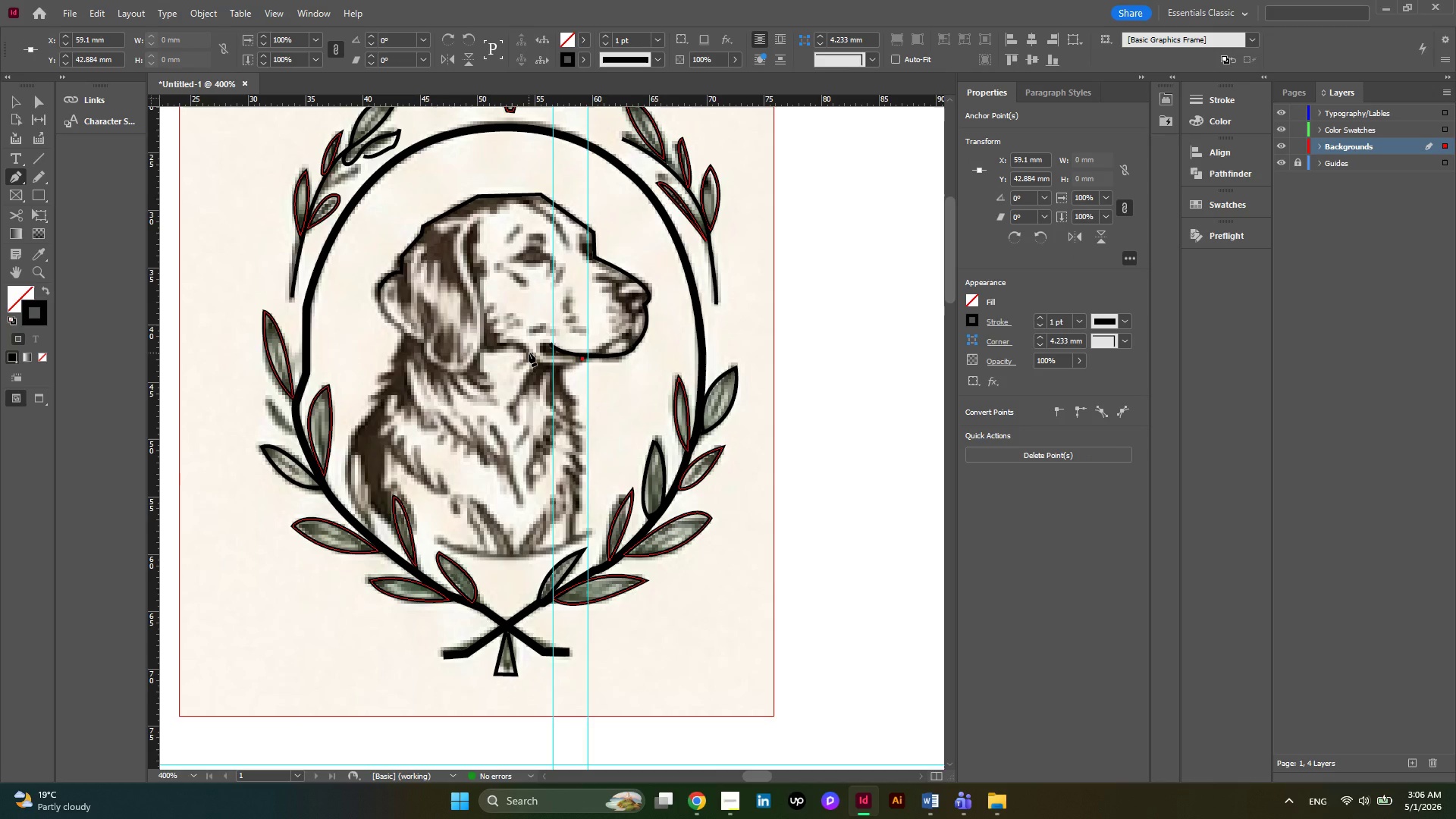 
left_click_drag(start_coordinate=[529, 353], to_coordinate=[501, 331])
 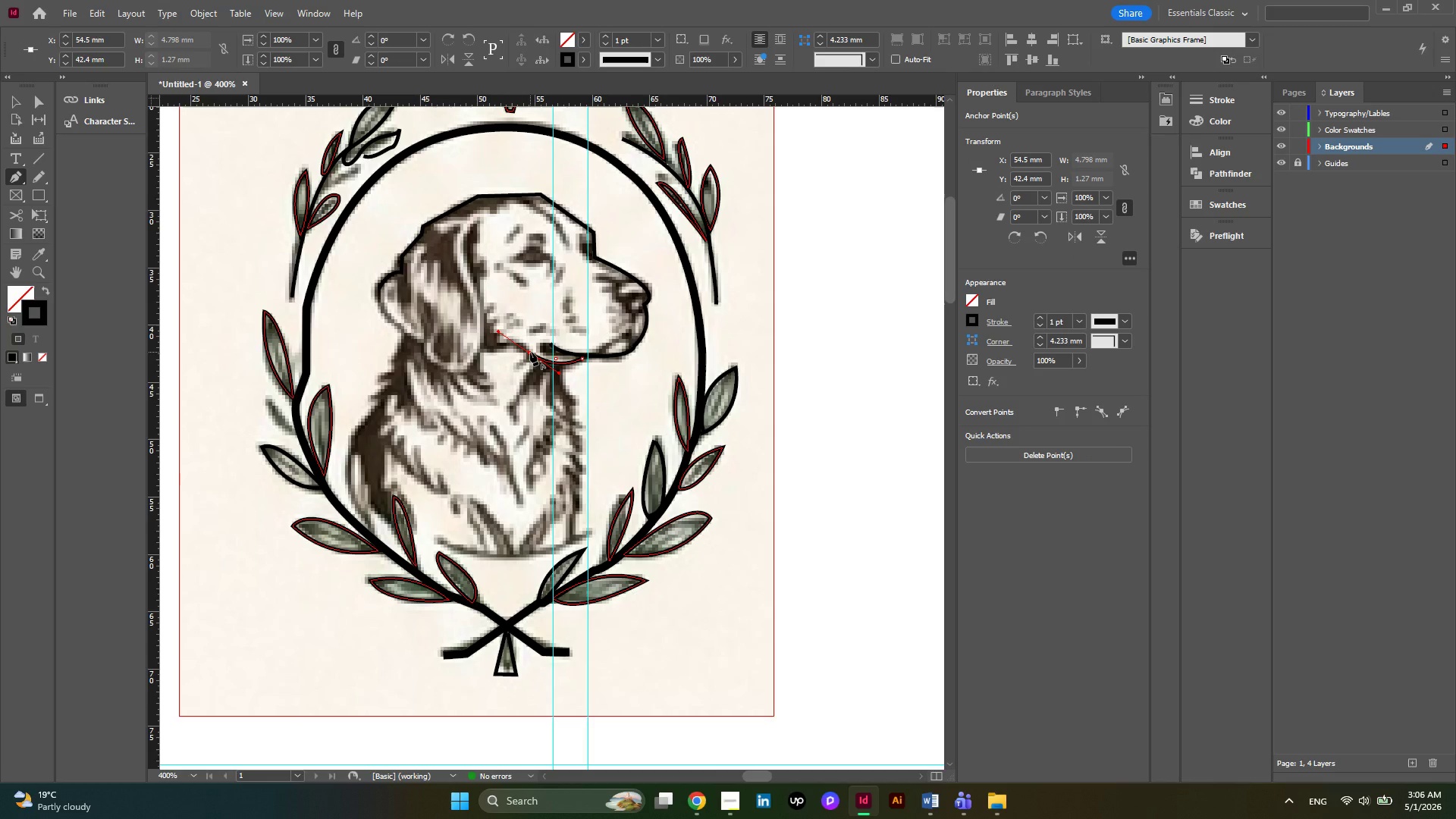 
left_click([530, 352])
 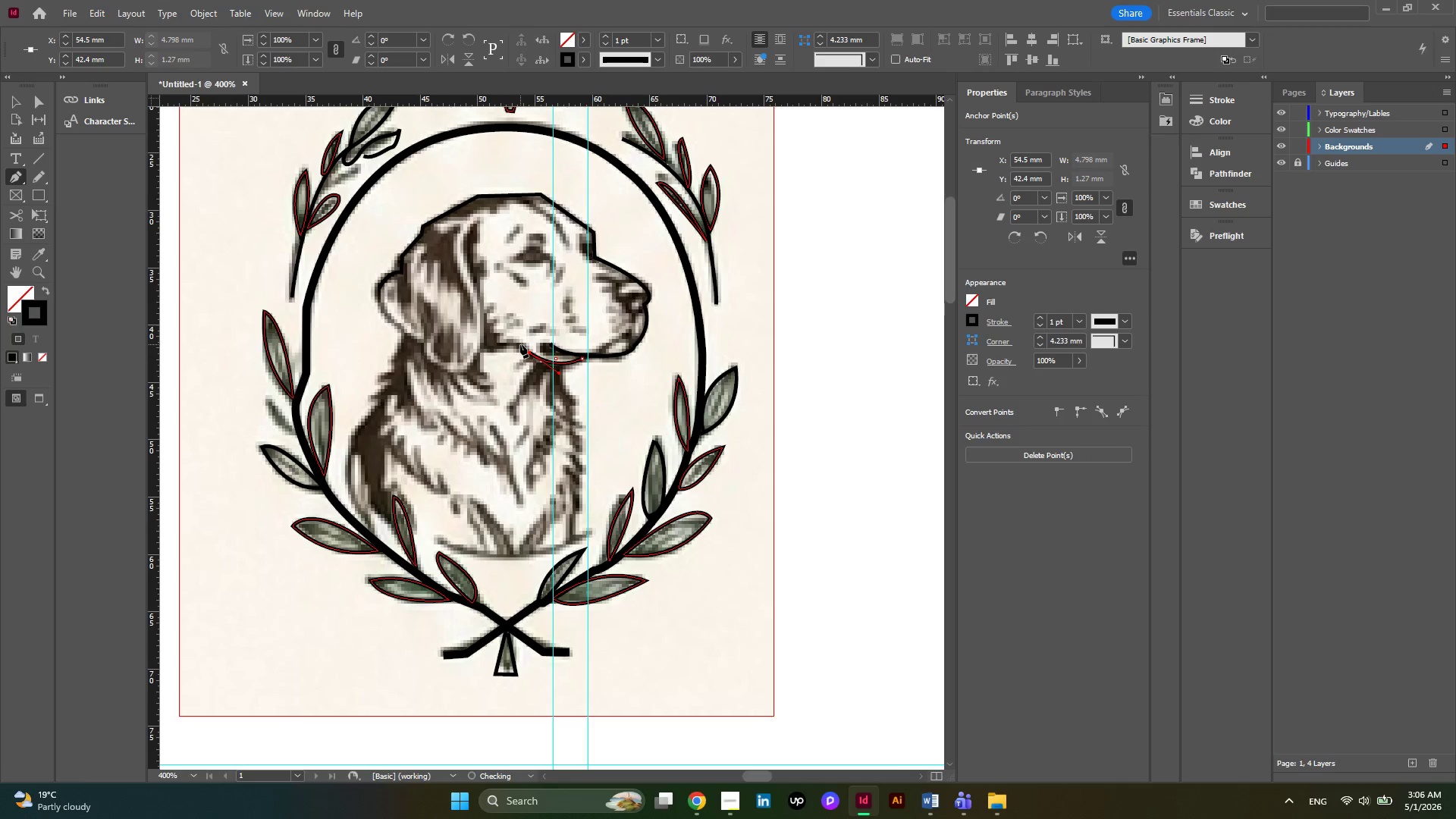 
left_click([520, 344])
 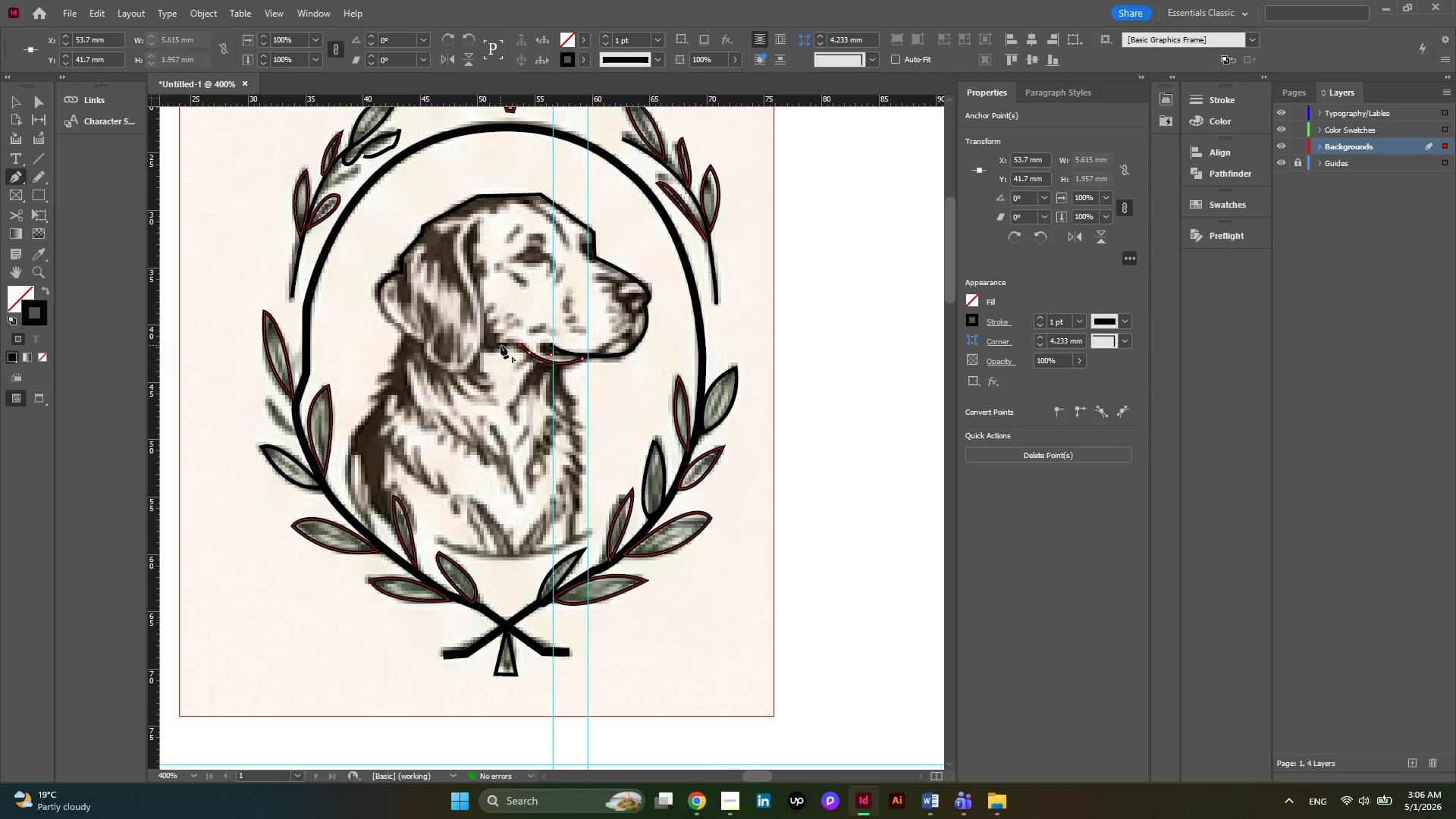 
left_click([500, 345])
 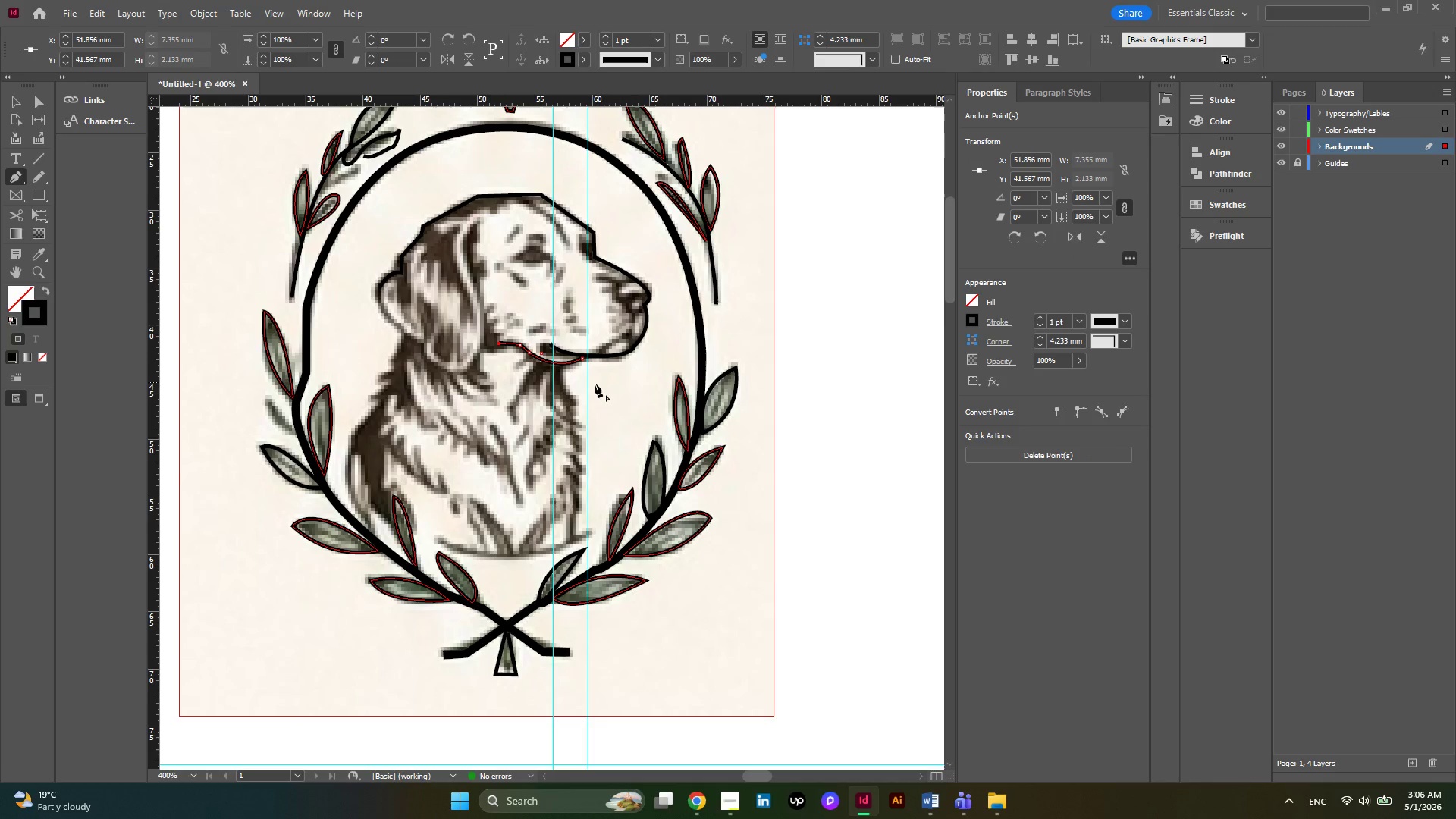 
key(Escape)
 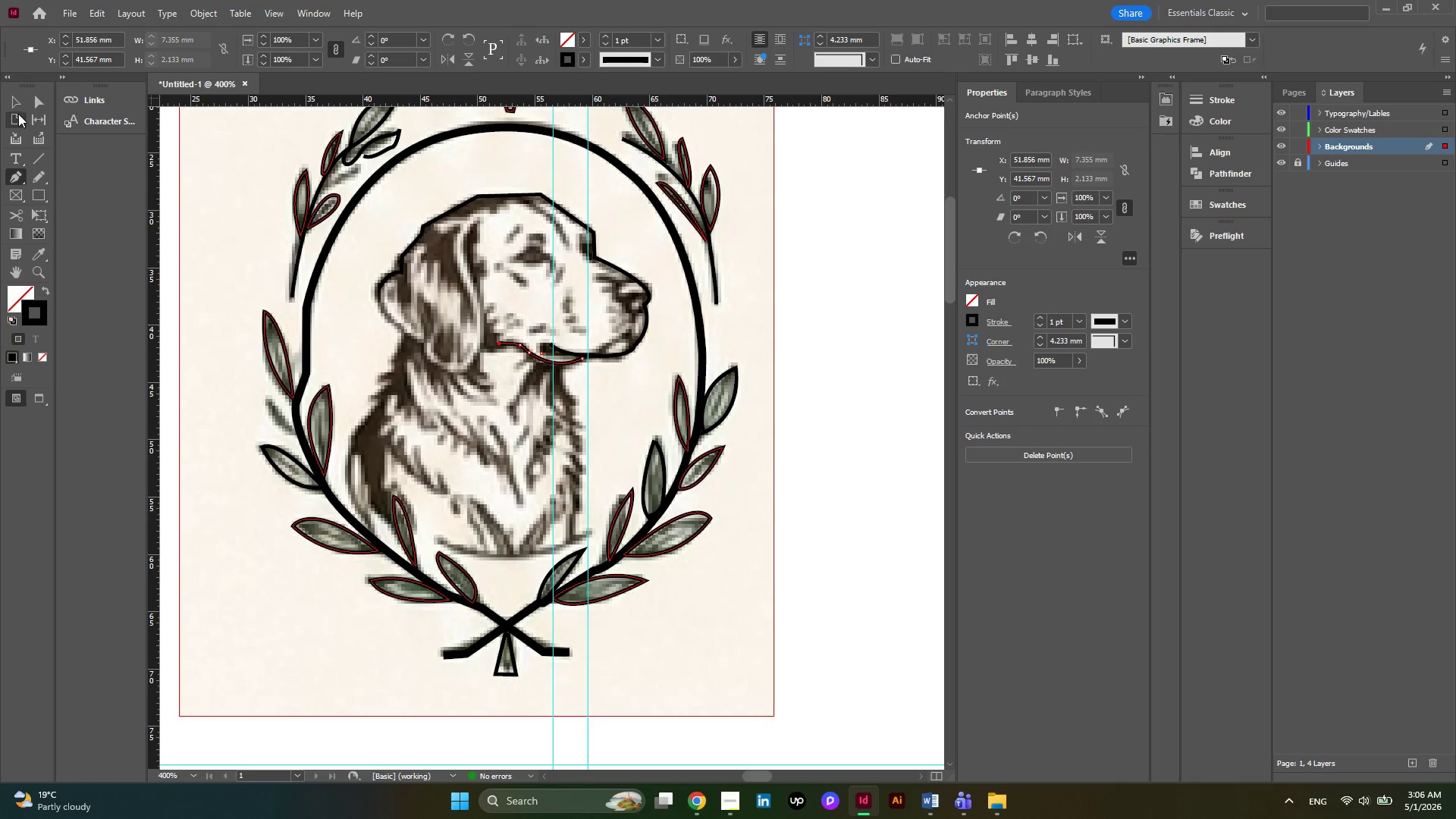 
left_click([13, 179])
 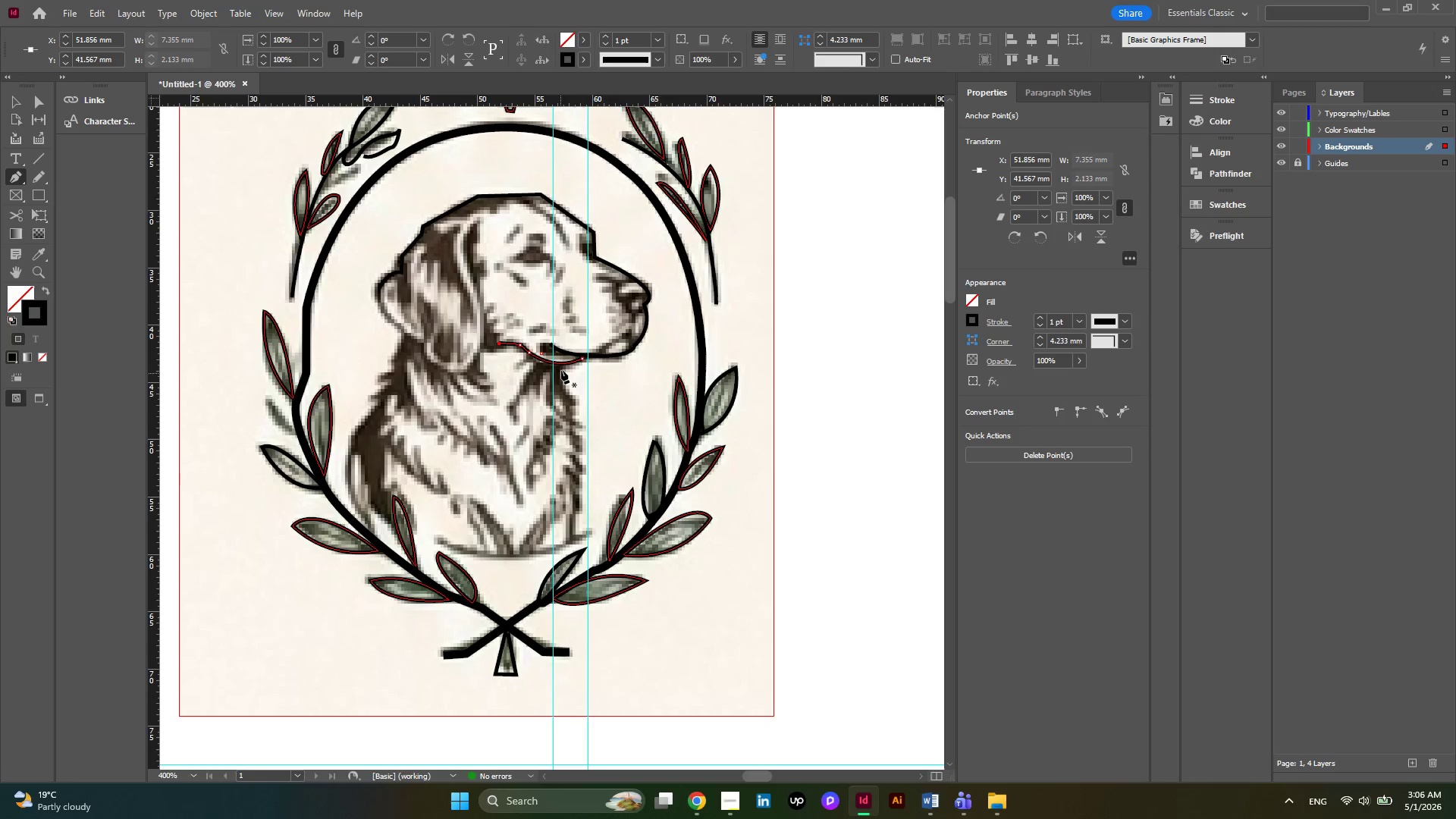 
left_click([561, 370])
 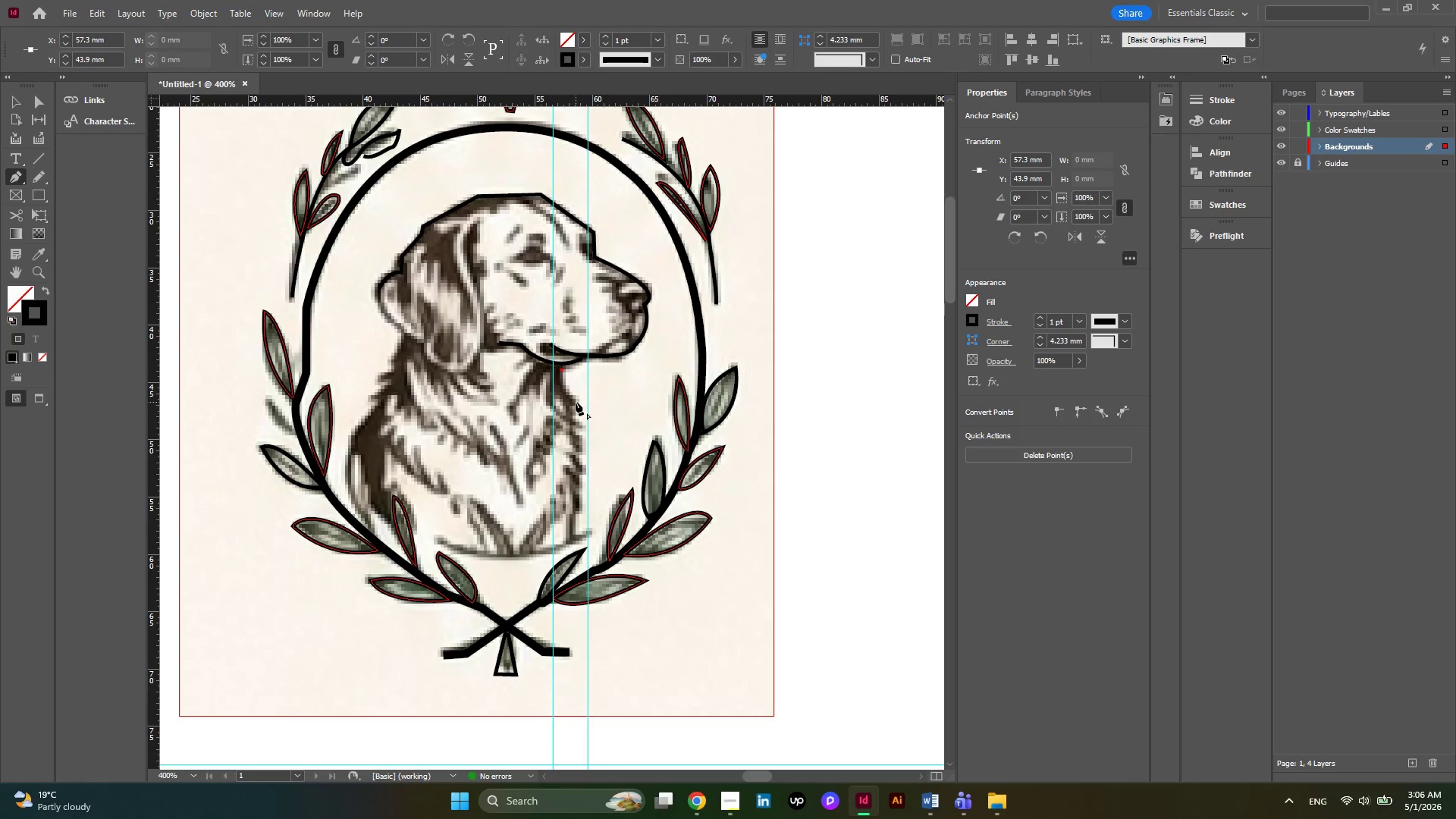 
left_click_drag(start_coordinate=[576, 402], to_coordinate=[596, 413])
 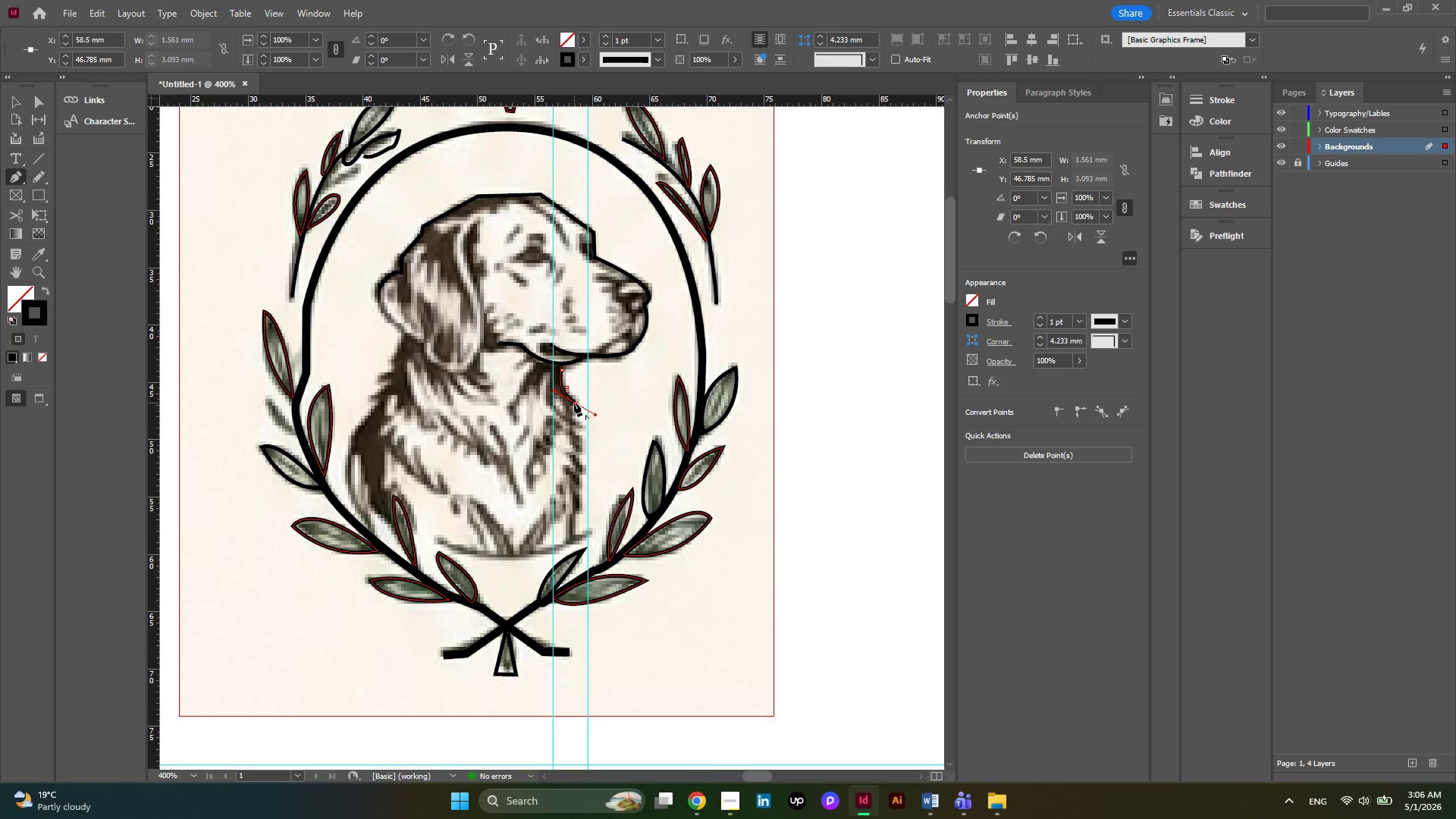 
left_click([574, 403])
 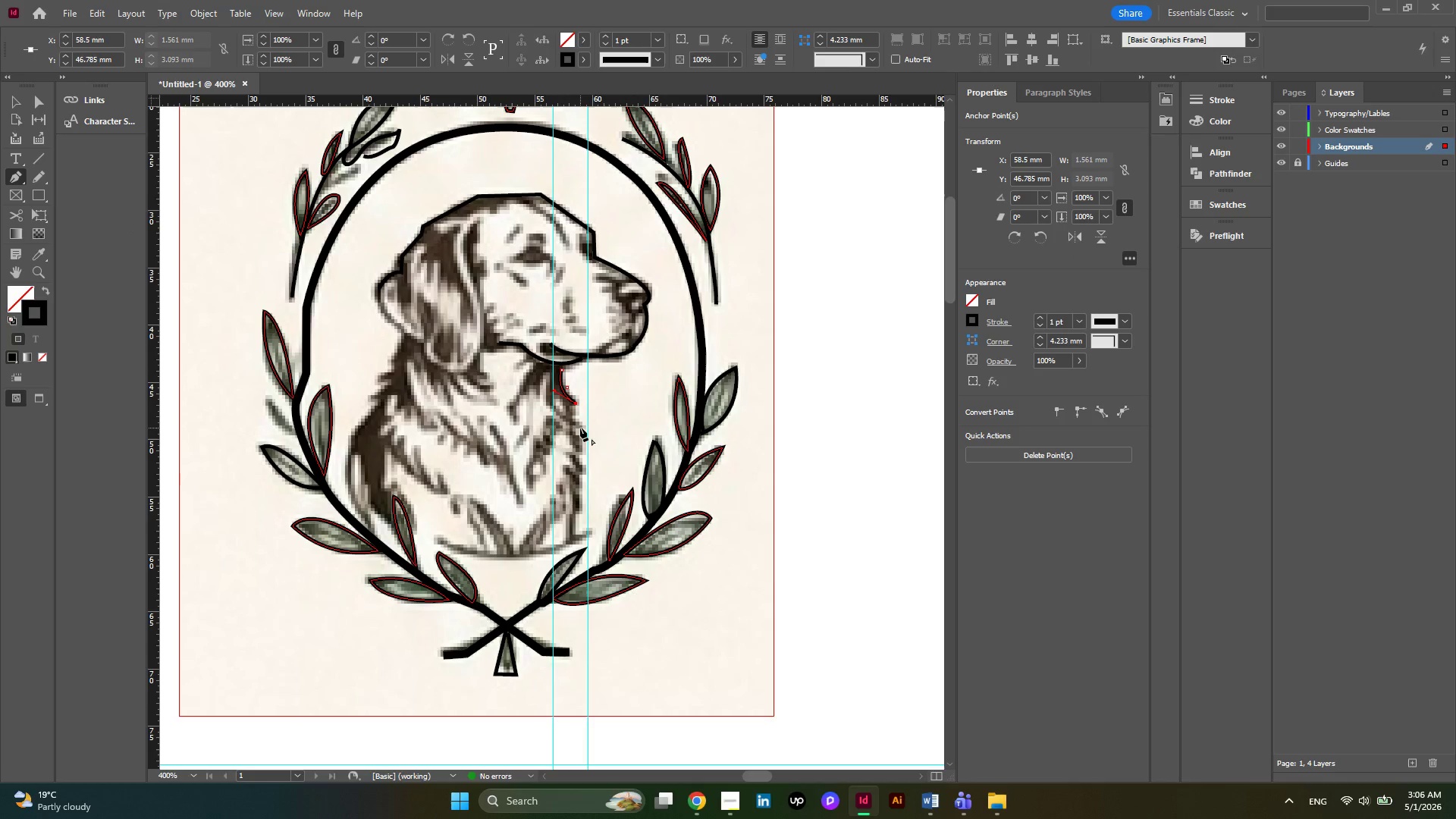 
left_click_drag(start_coordinate=[580, 428], to_coordinate=[595, 433])
 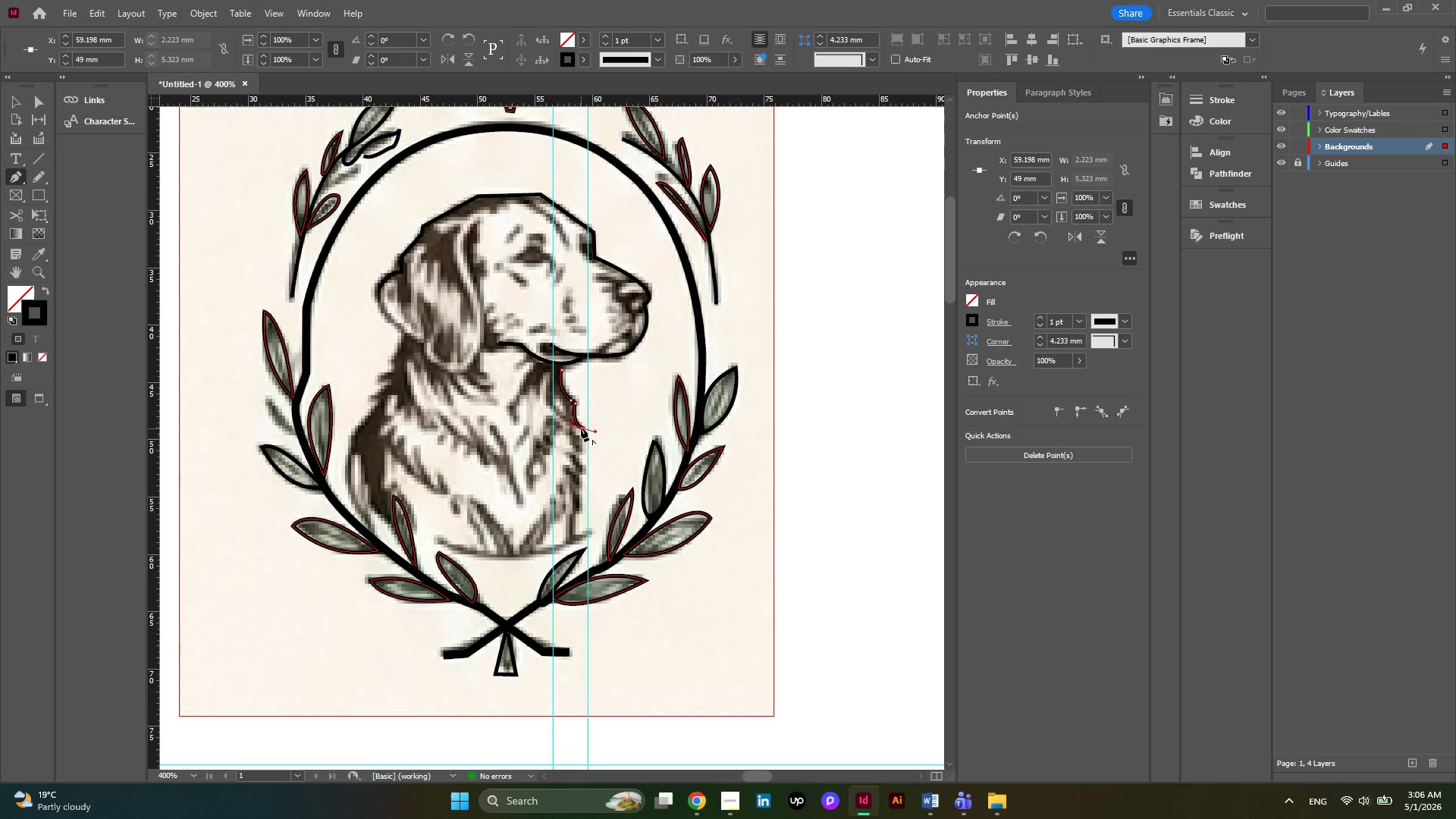 
left_click([581, 428])
 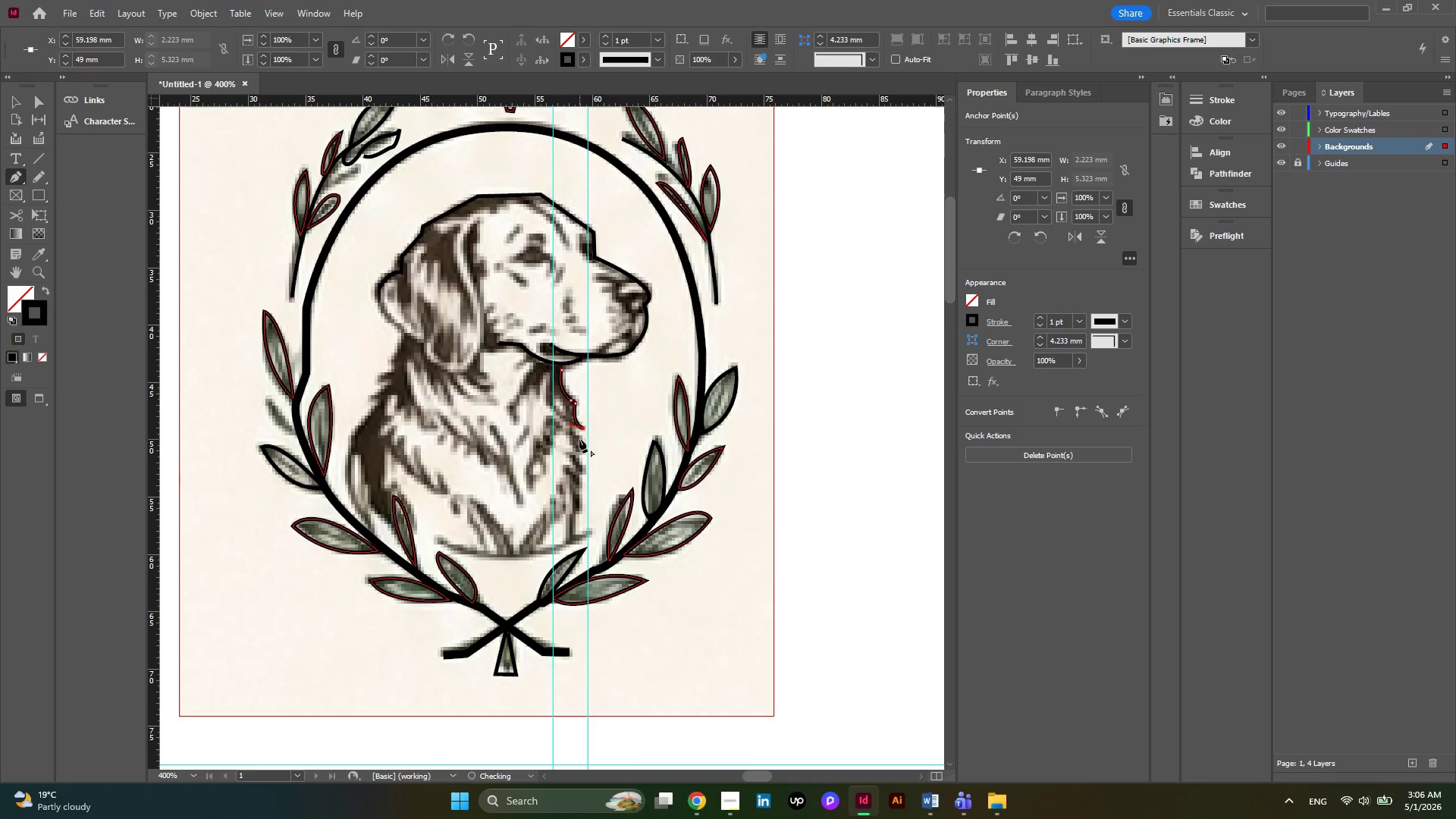 
left_click_drag(start_coordinate=[579, 439], to_coordinate=[588, 450])
 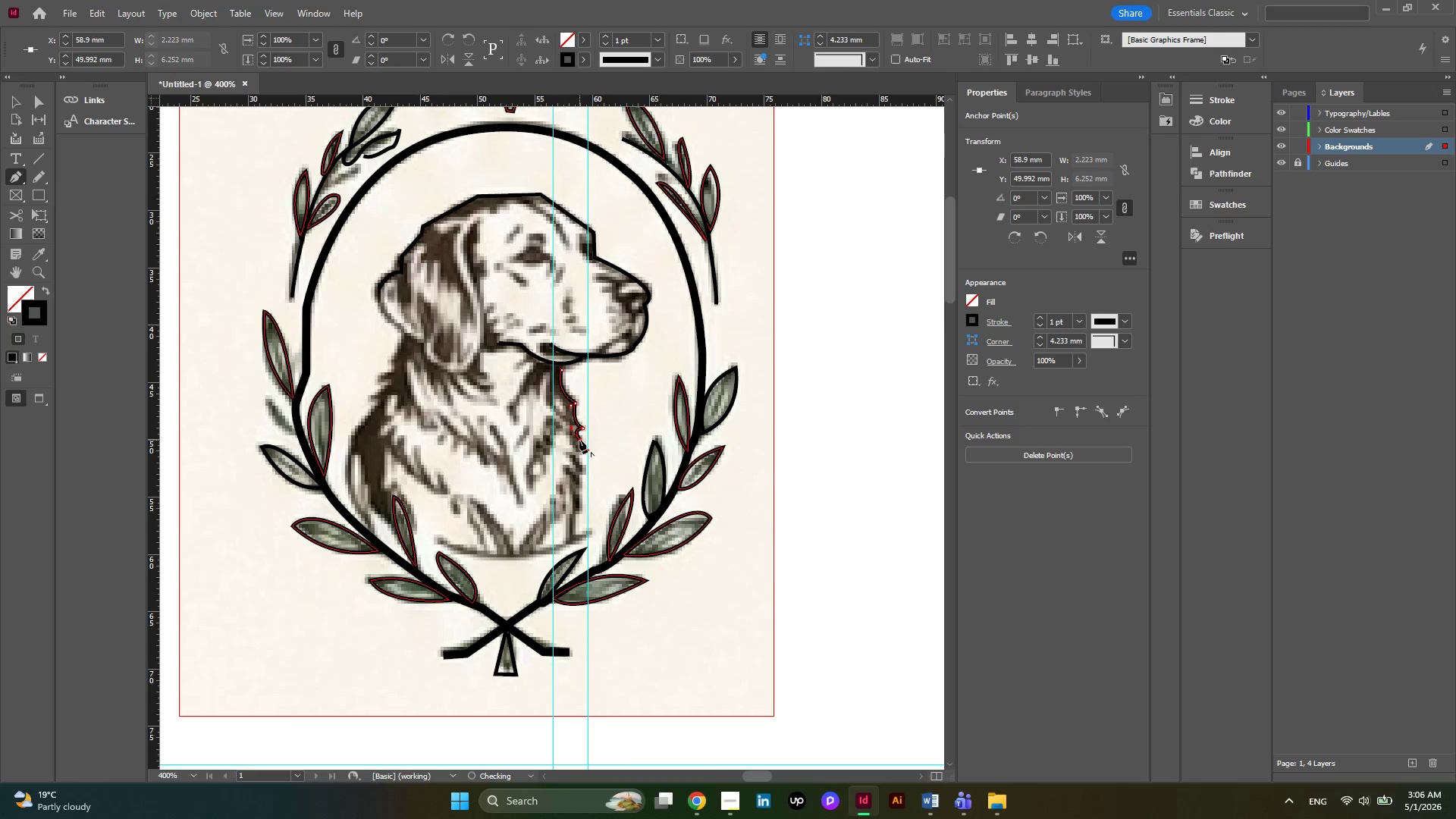 
left_click([579, 440])
 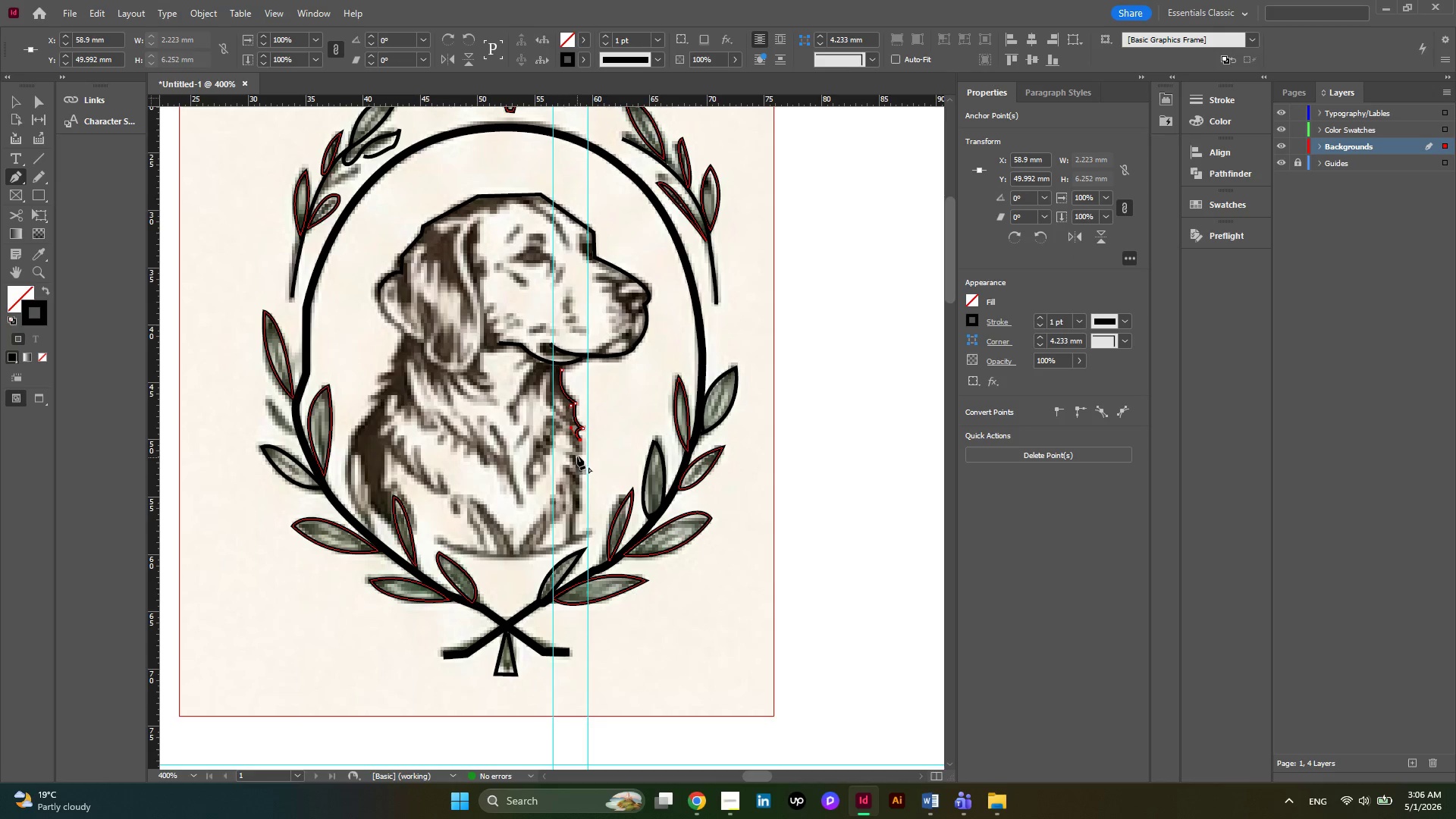 
left_click([576, 452])
 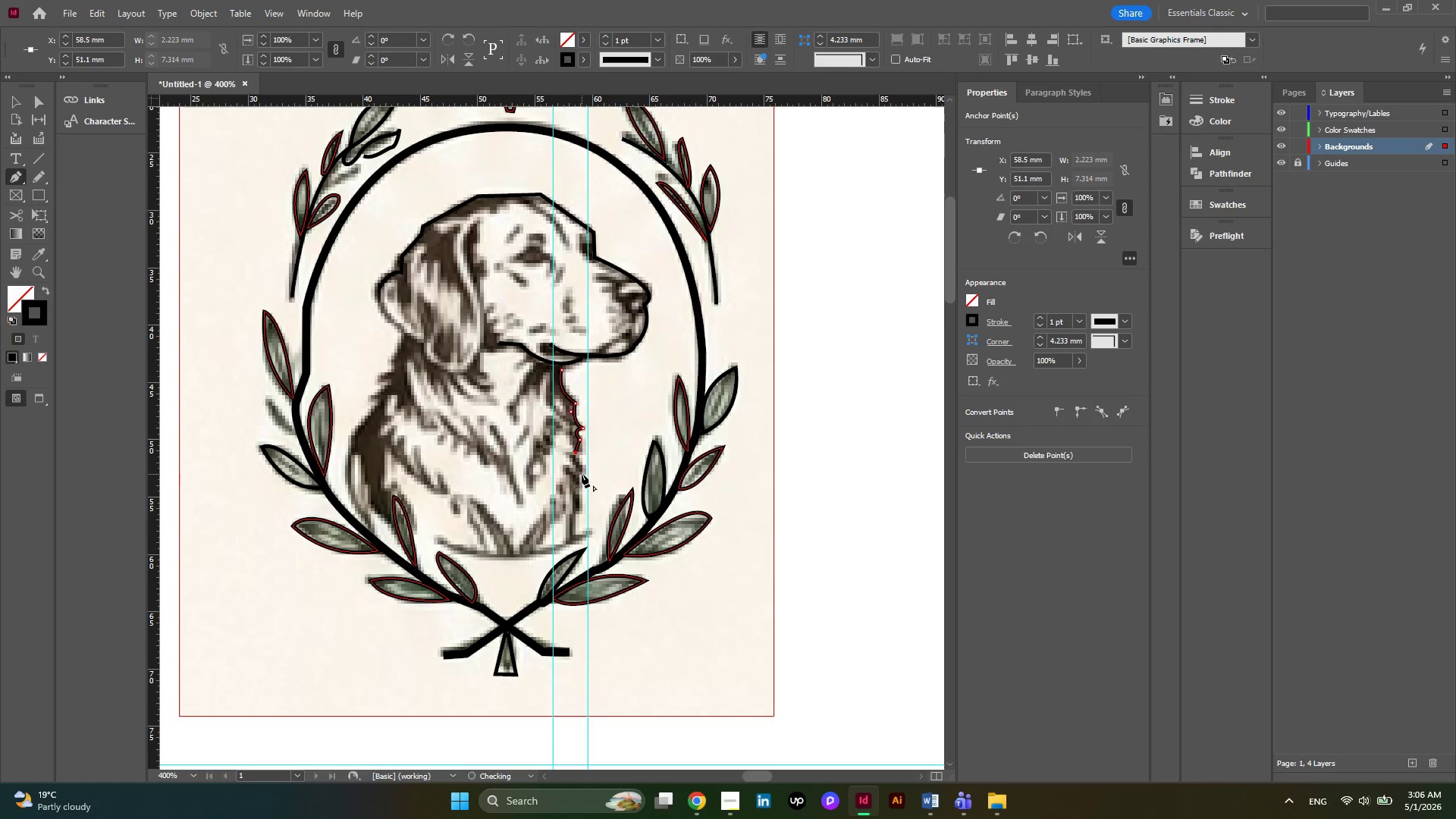 
left_click([582, 474])
 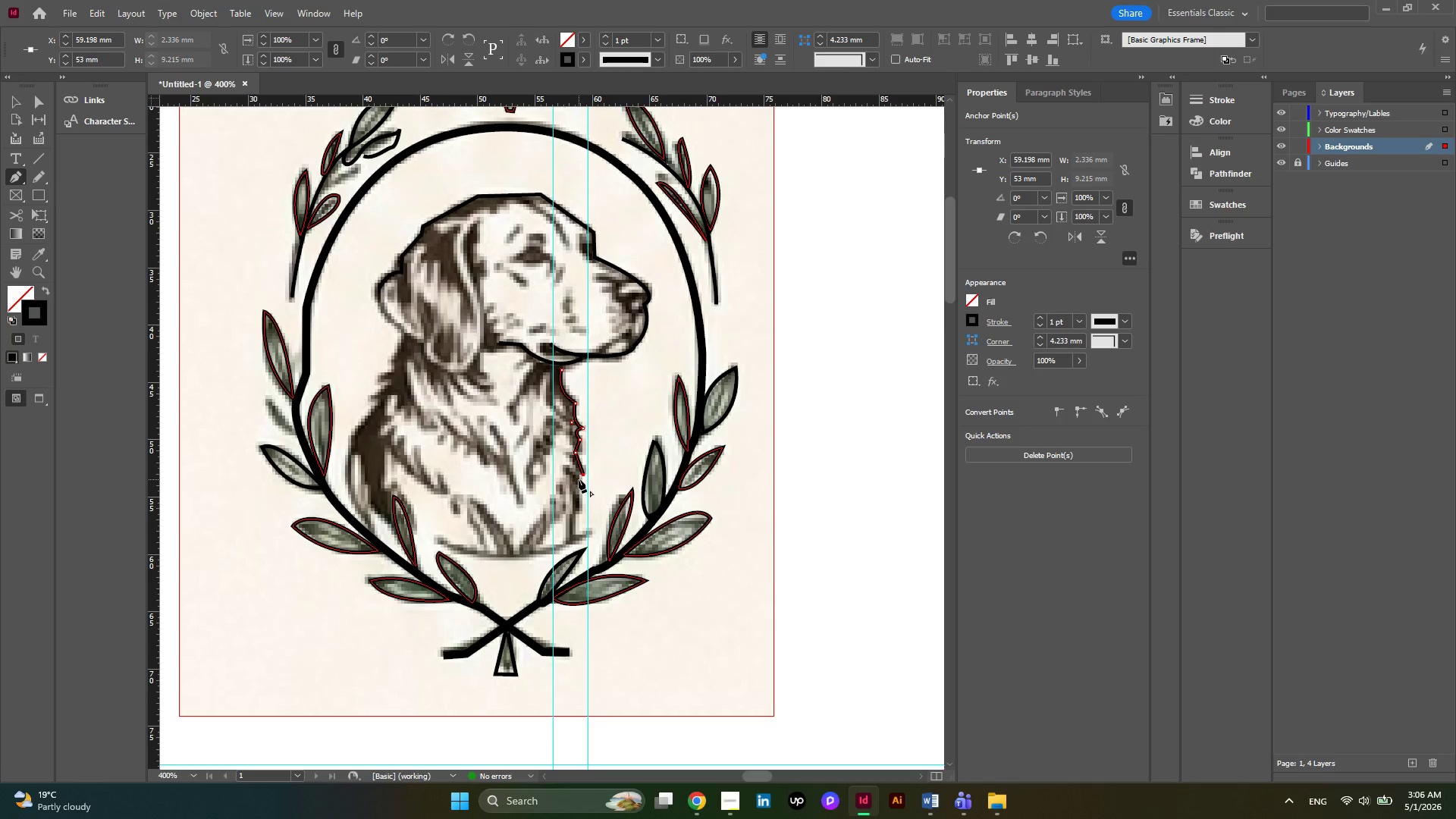 
left_click([576, 480])
 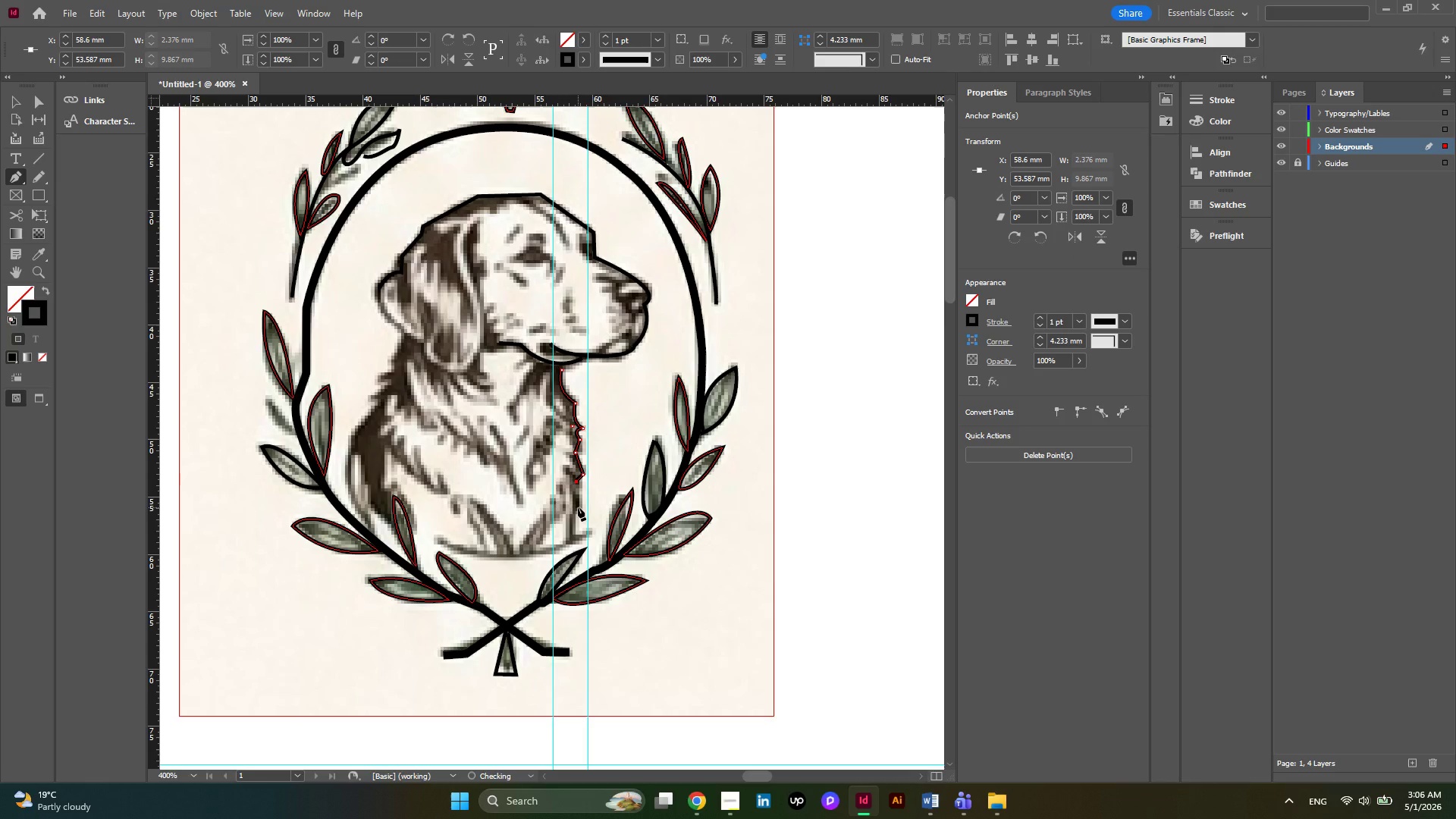 
left_click([578, 507])
 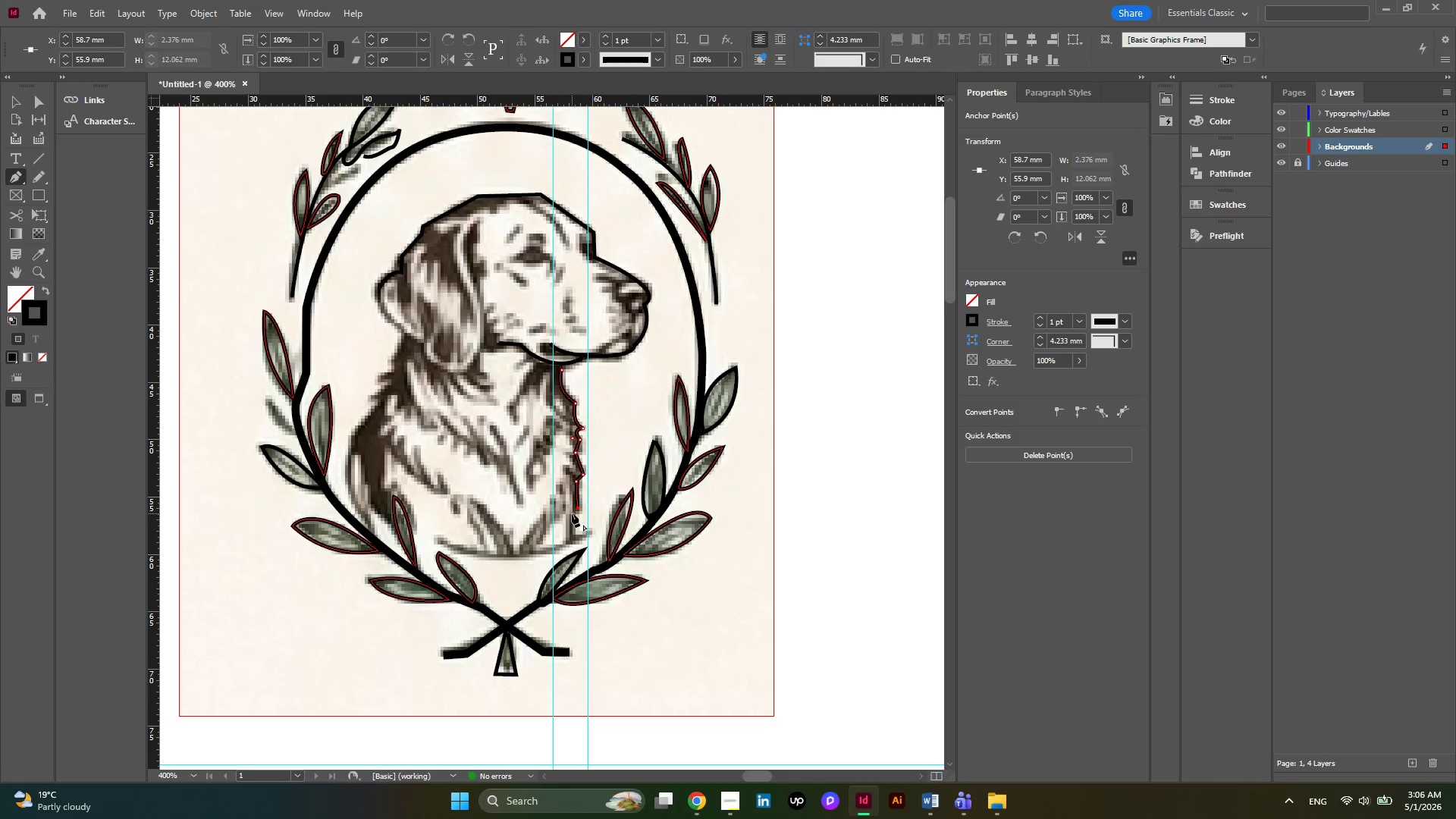 
left_click([572, 513])
 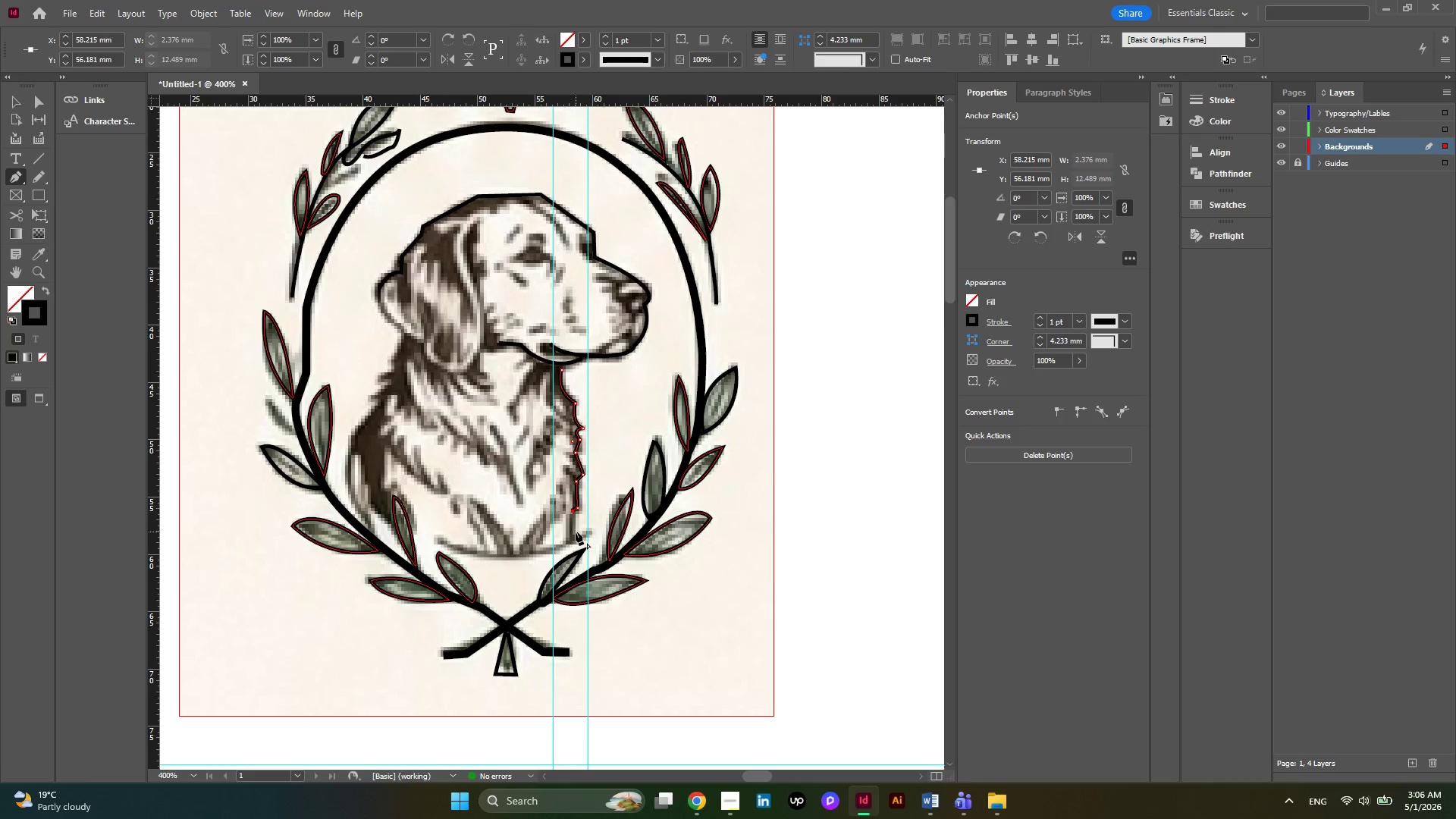 
left_click([576, 532])
 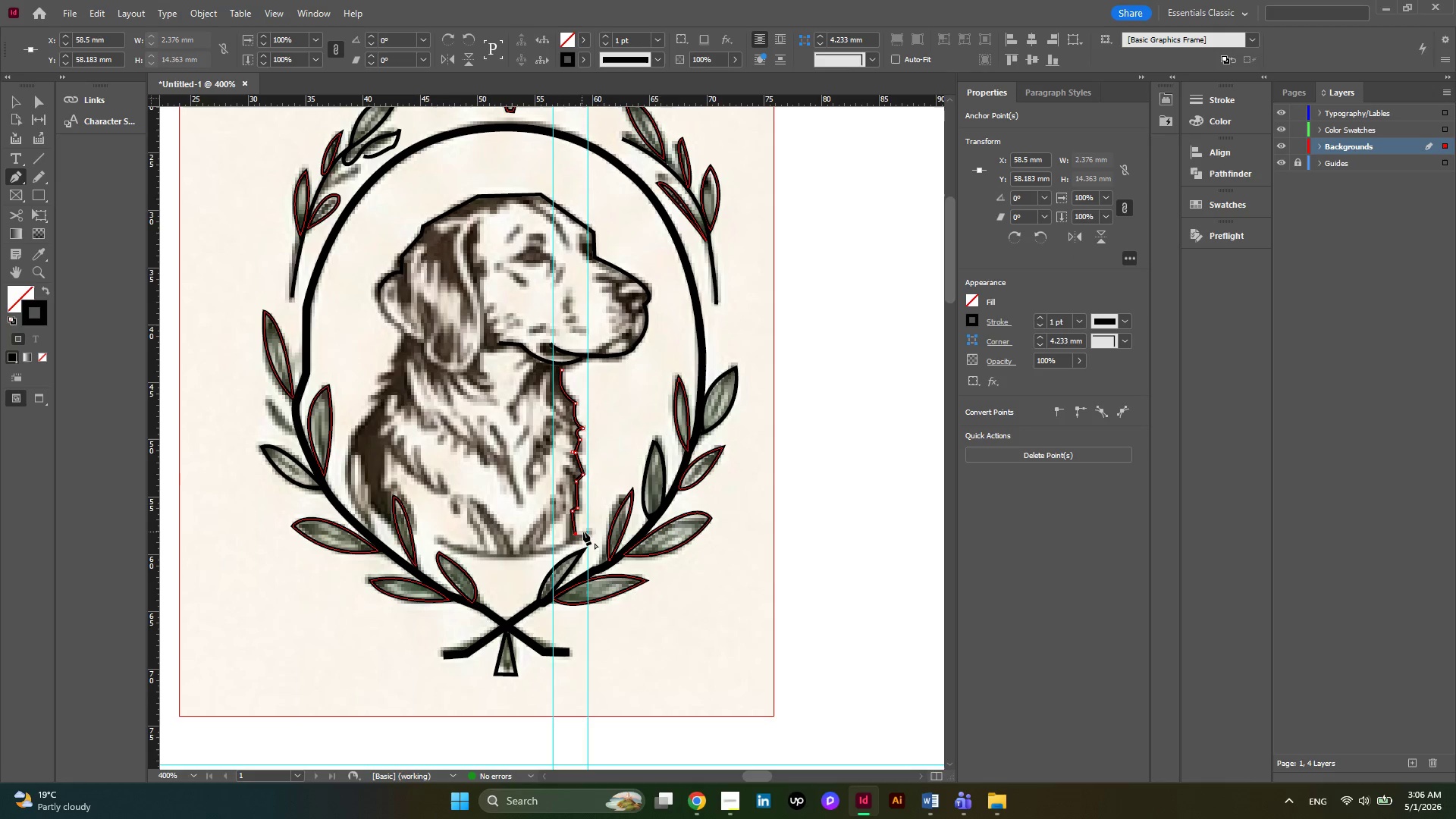 
left_click([585, 531])
 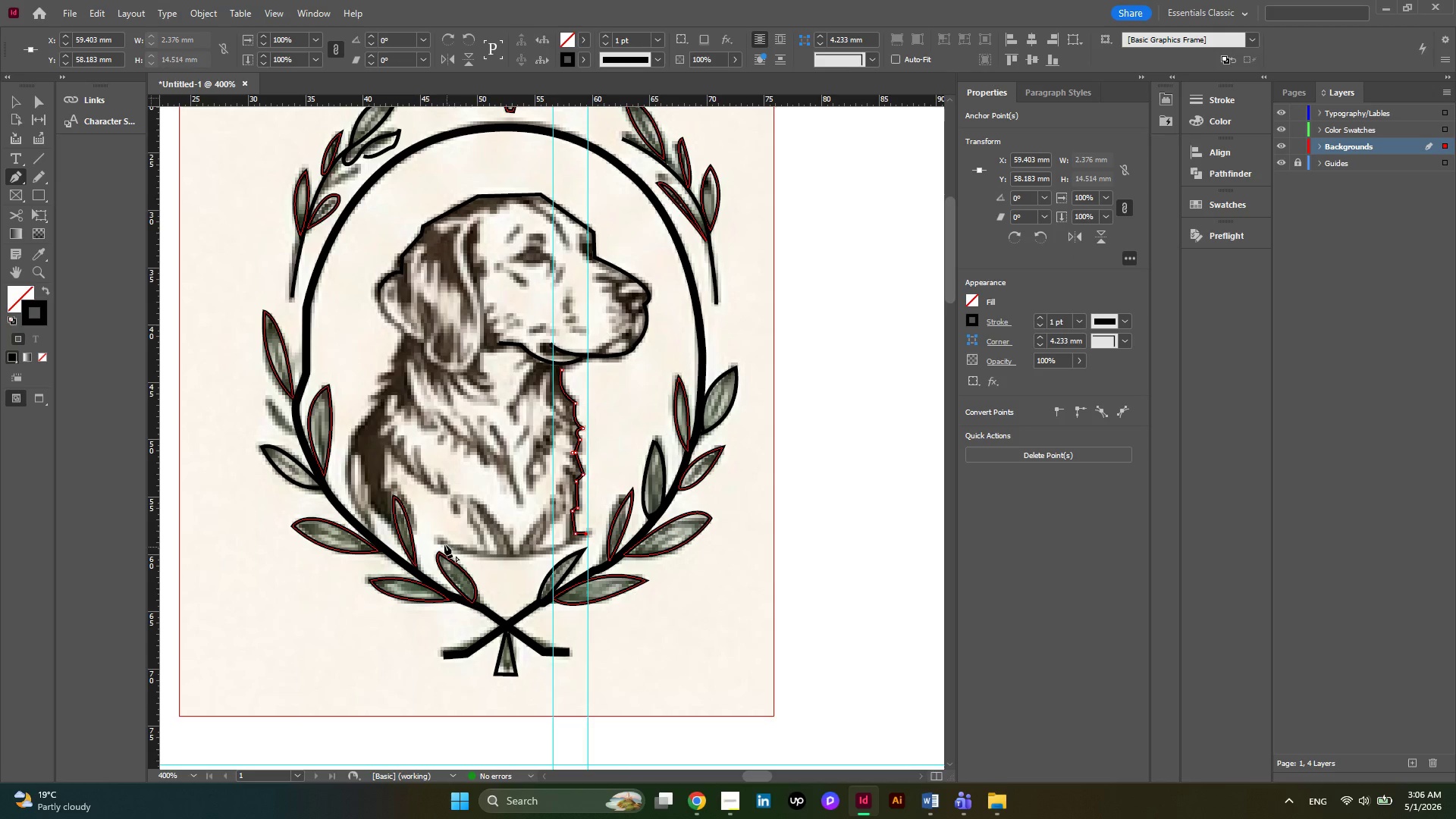 
left_click_drag(start_coordinate=[444, 544], to_coordinate=[378, 514])
 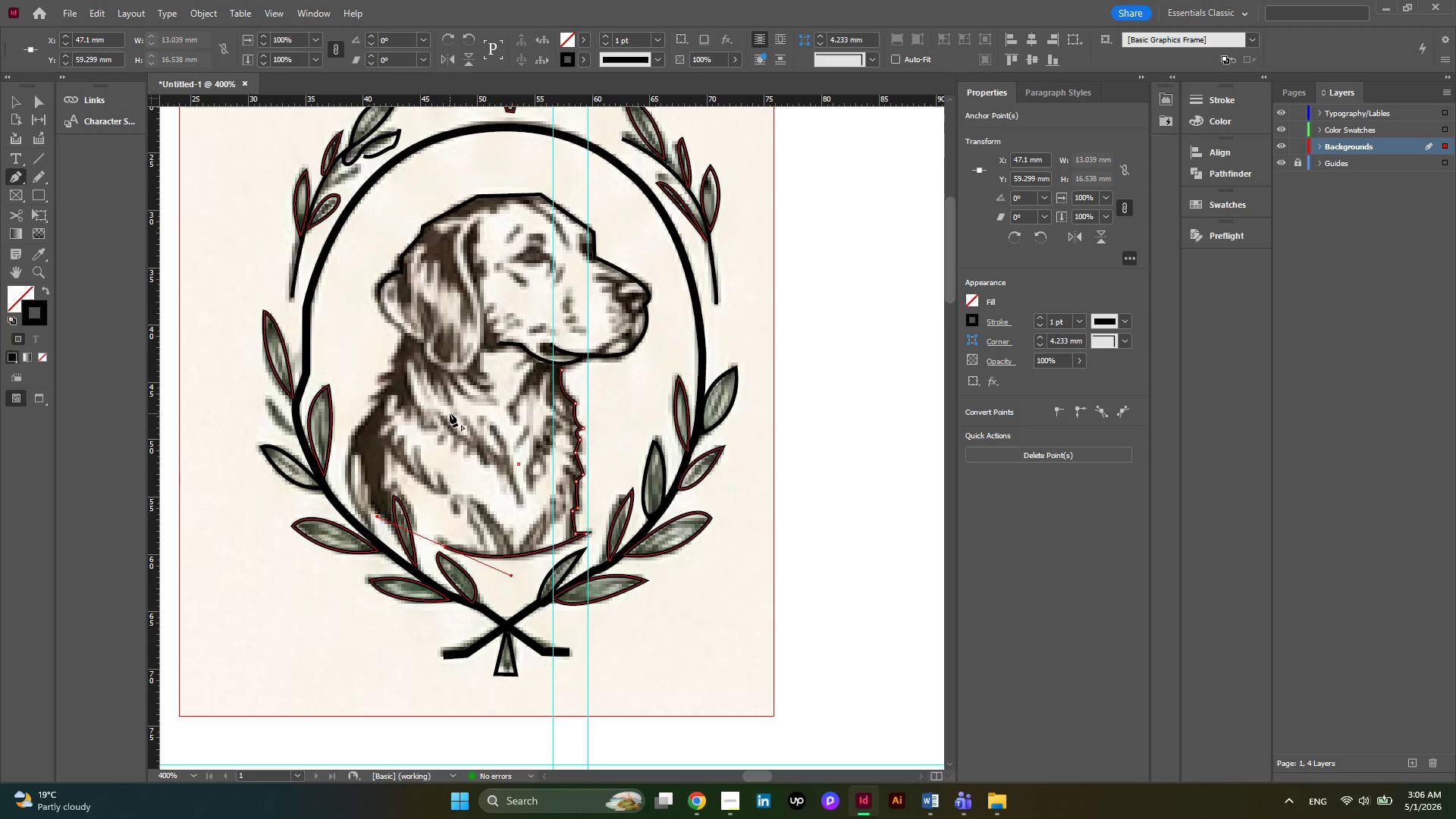 
key(Escape)
 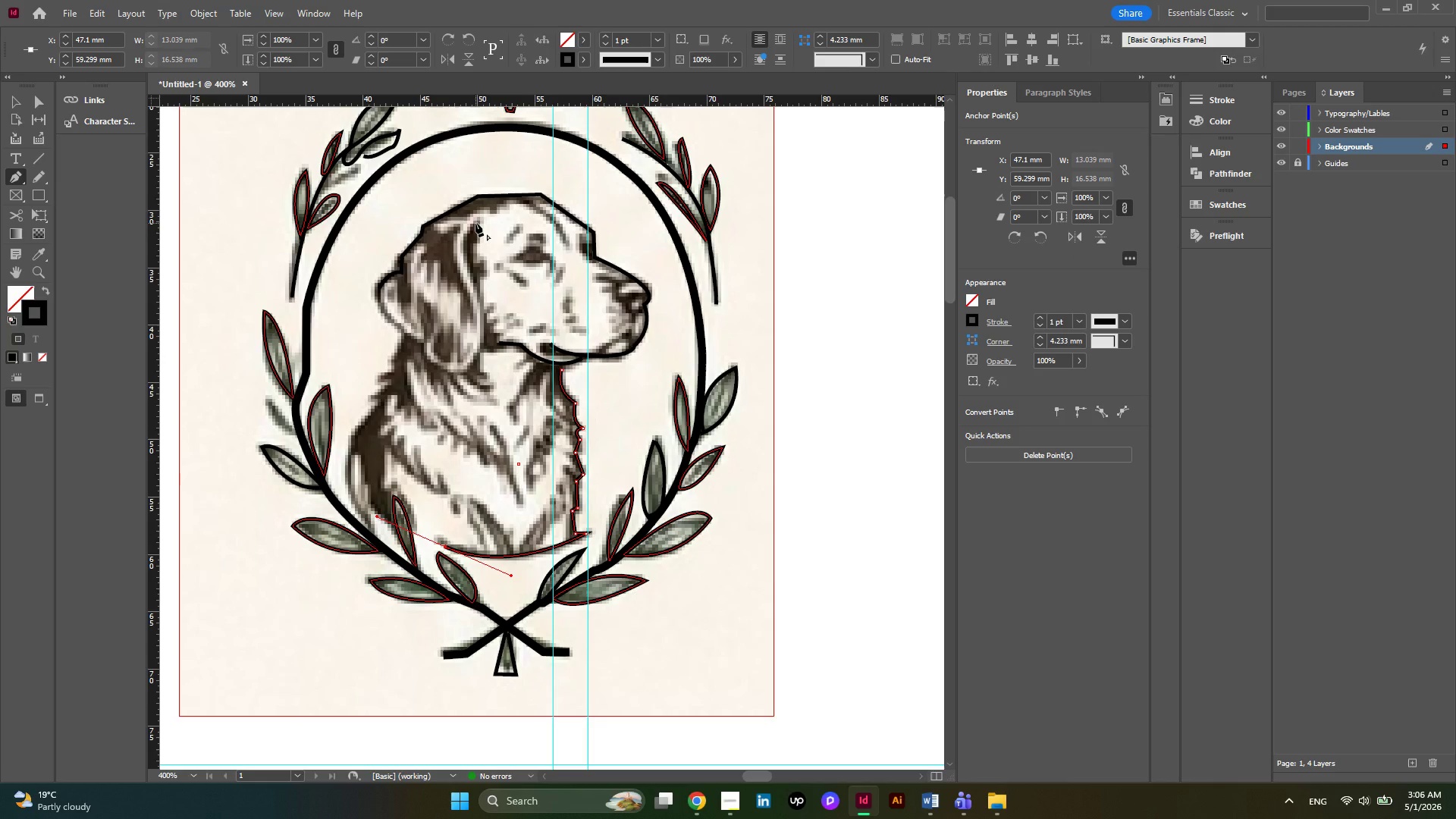 
left_click([475, 223])
 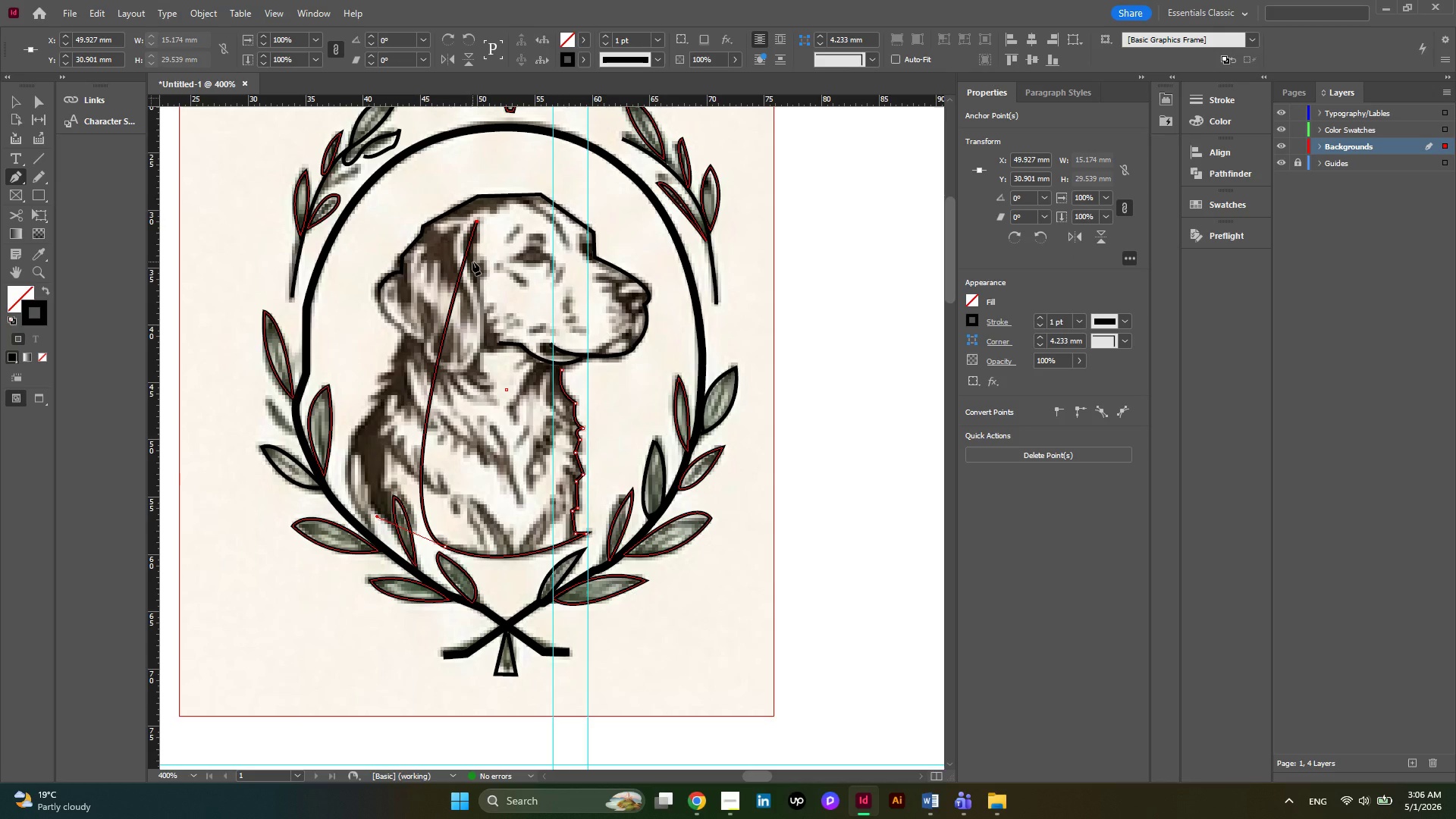 
key(Escape)
 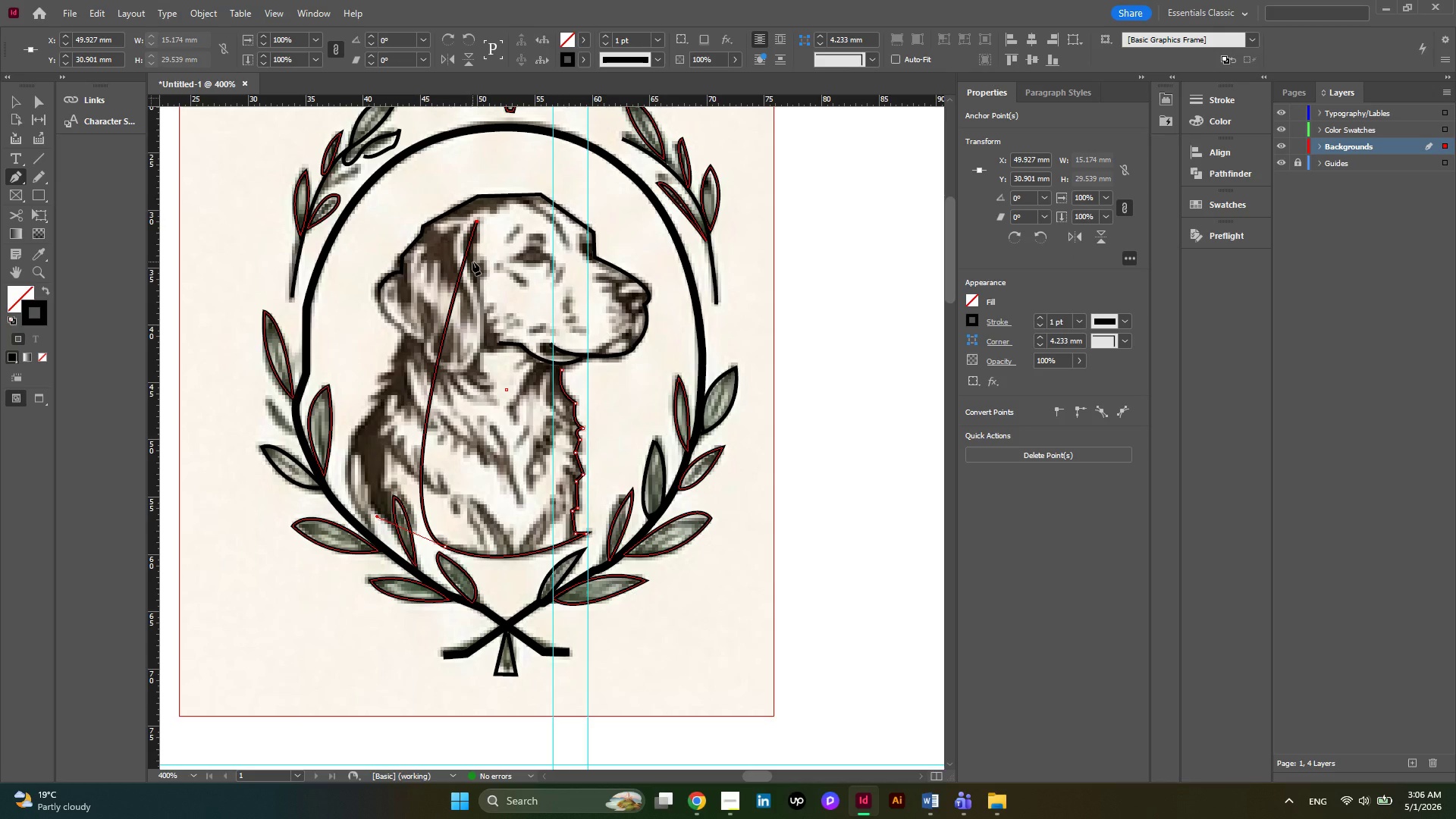 
key(Control+Z)
 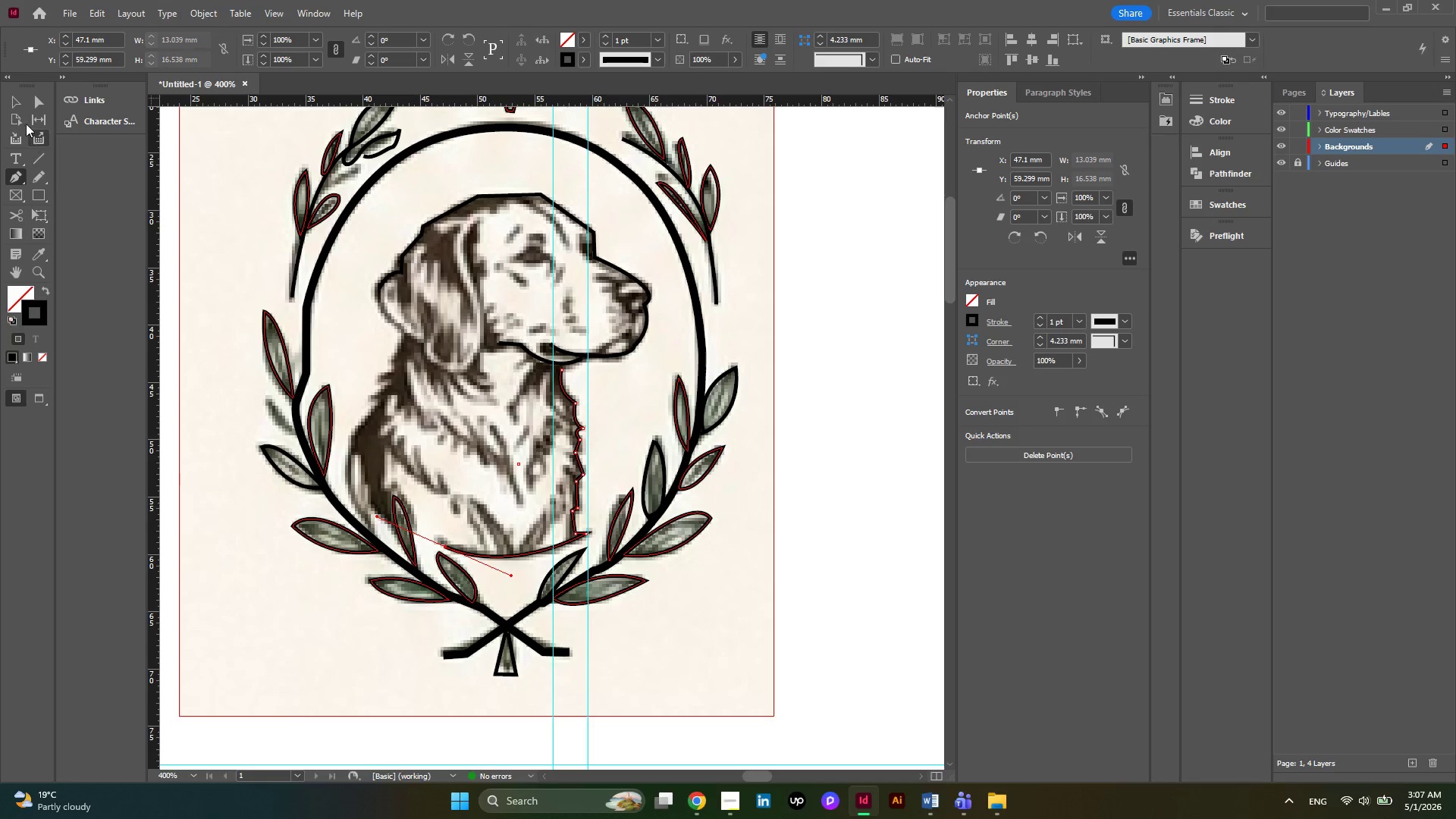 
left_click([24, 104])
 